 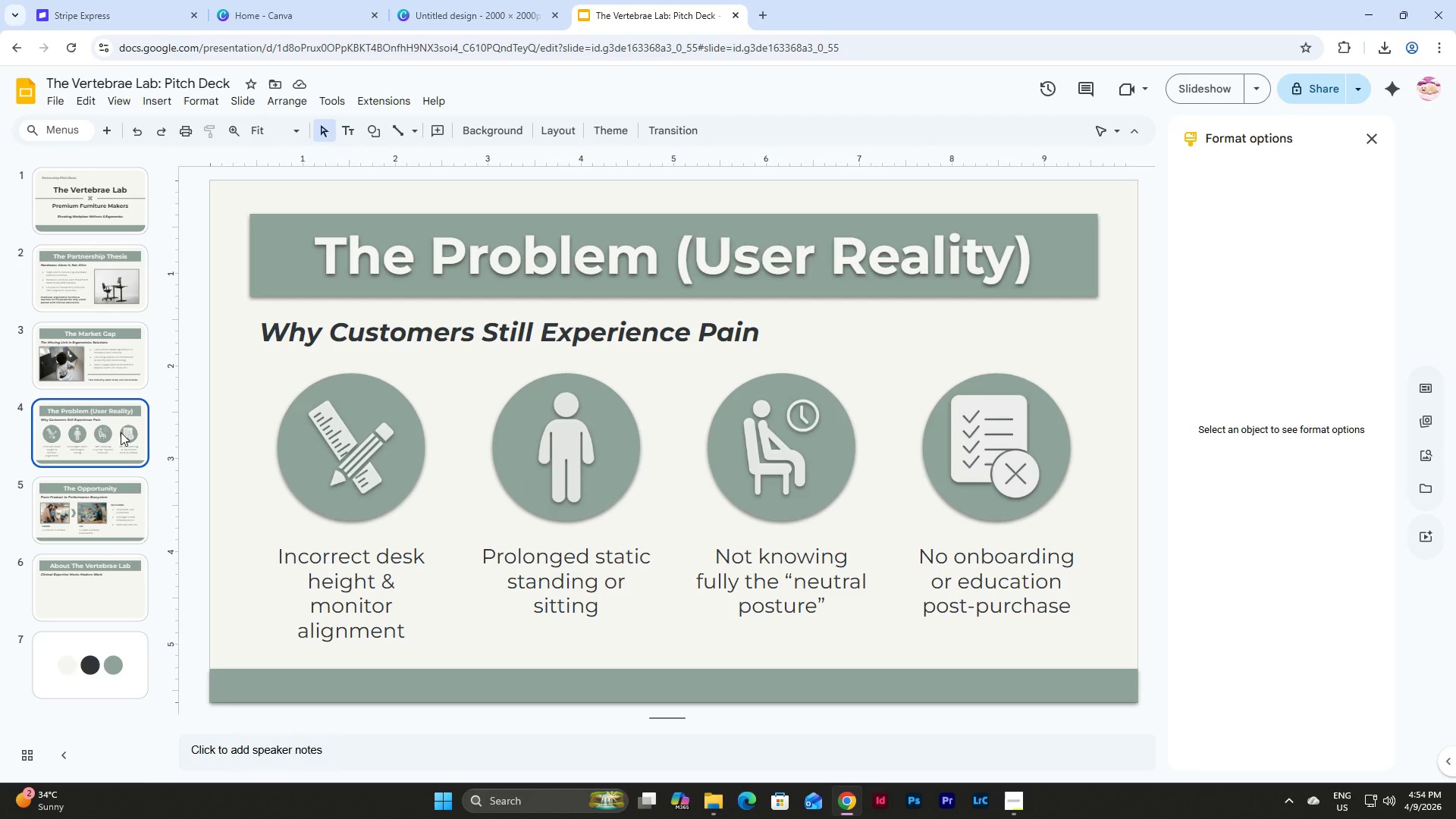 
left_click([106, 199])
 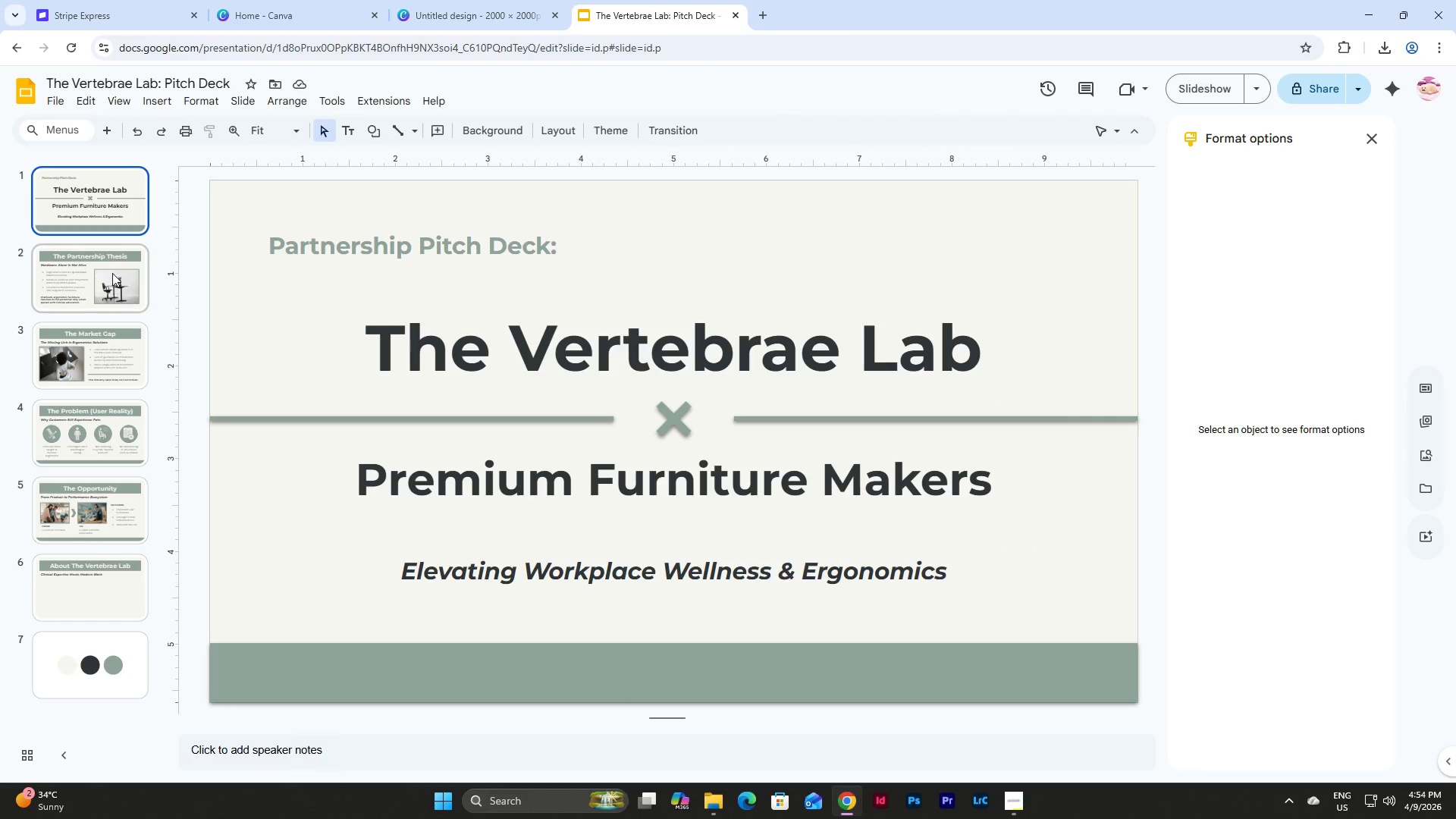 
wait(5.14)
 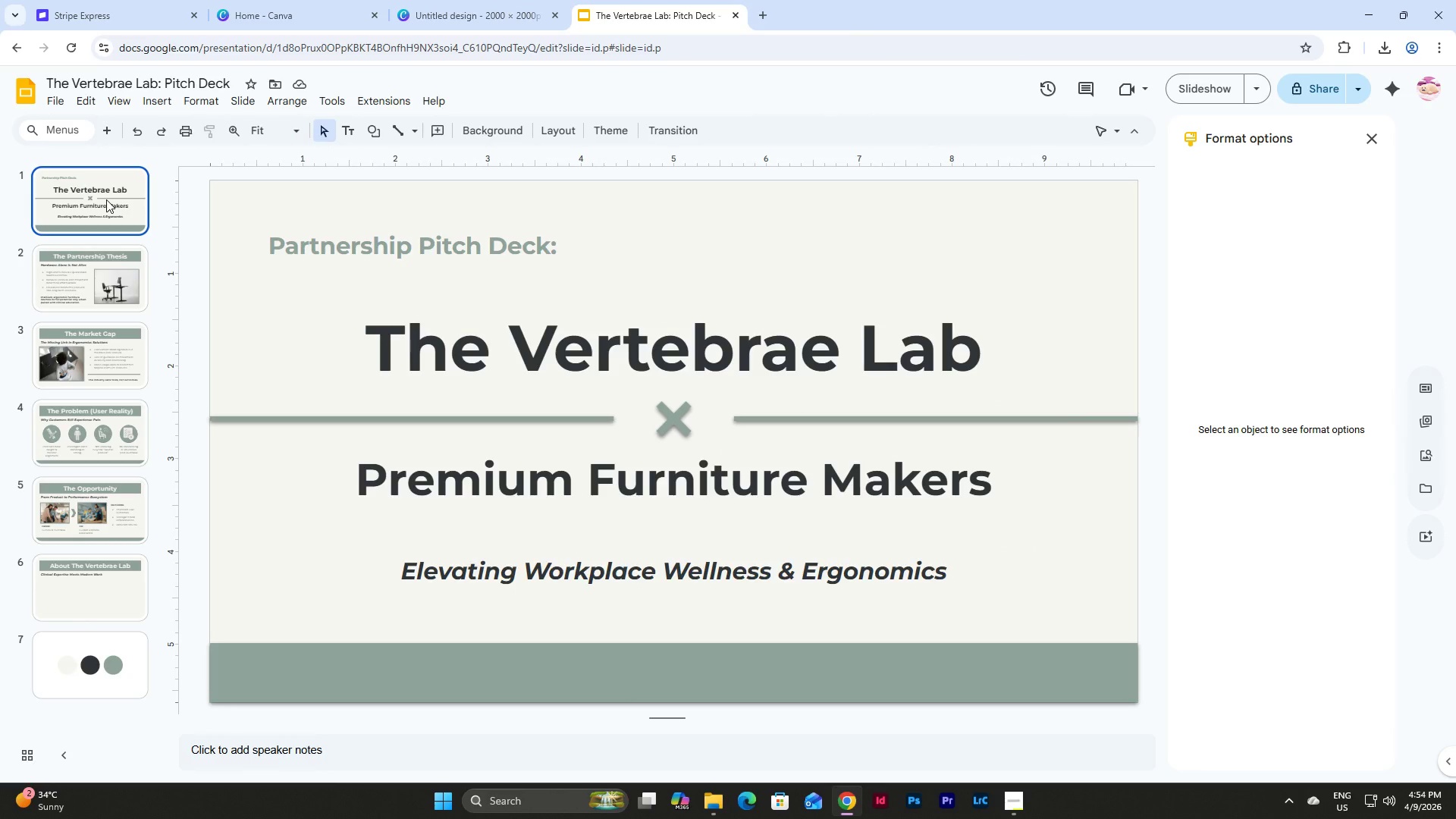 
left_click([112, 272])
 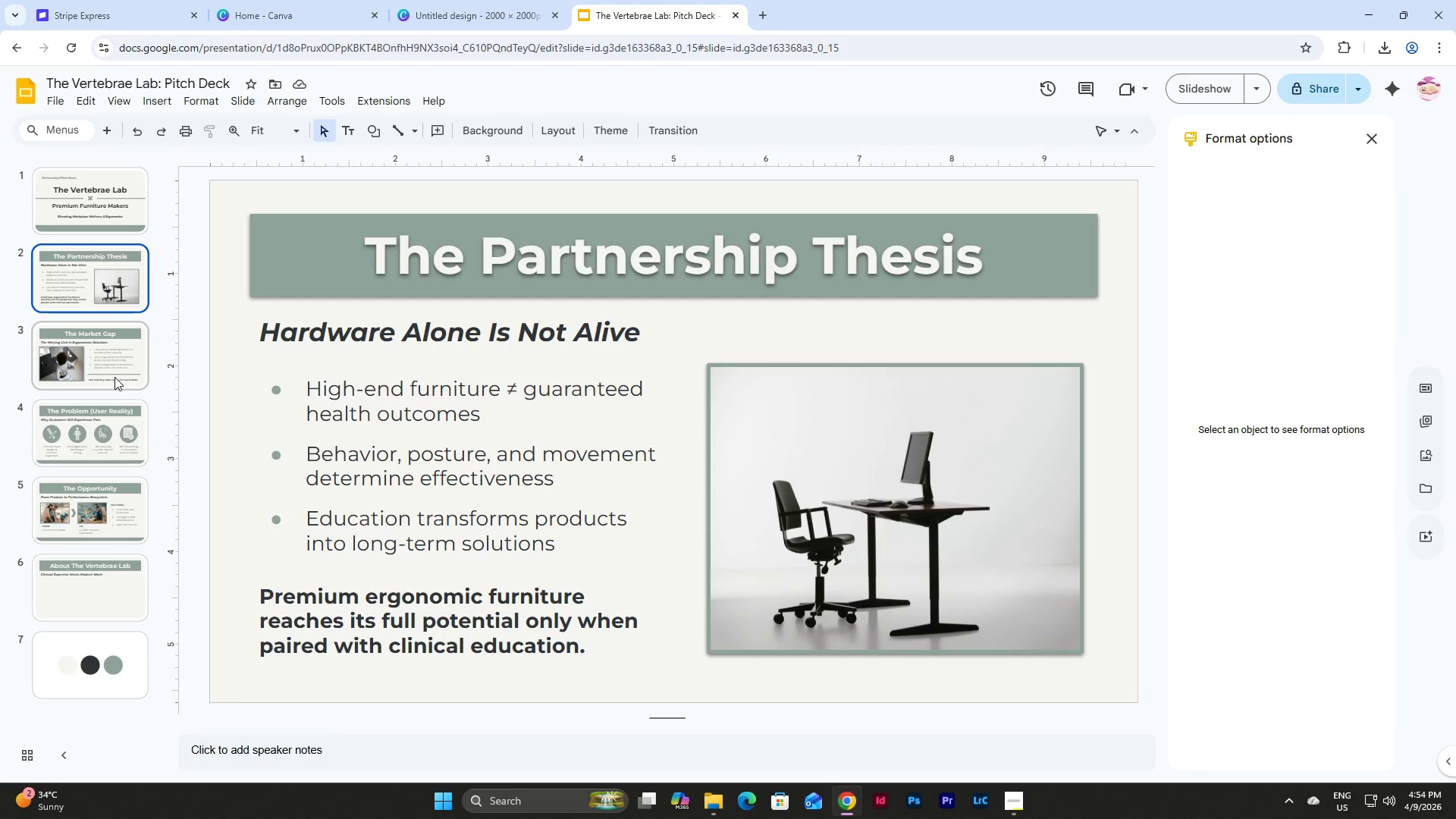 
left_click([115, 377])
 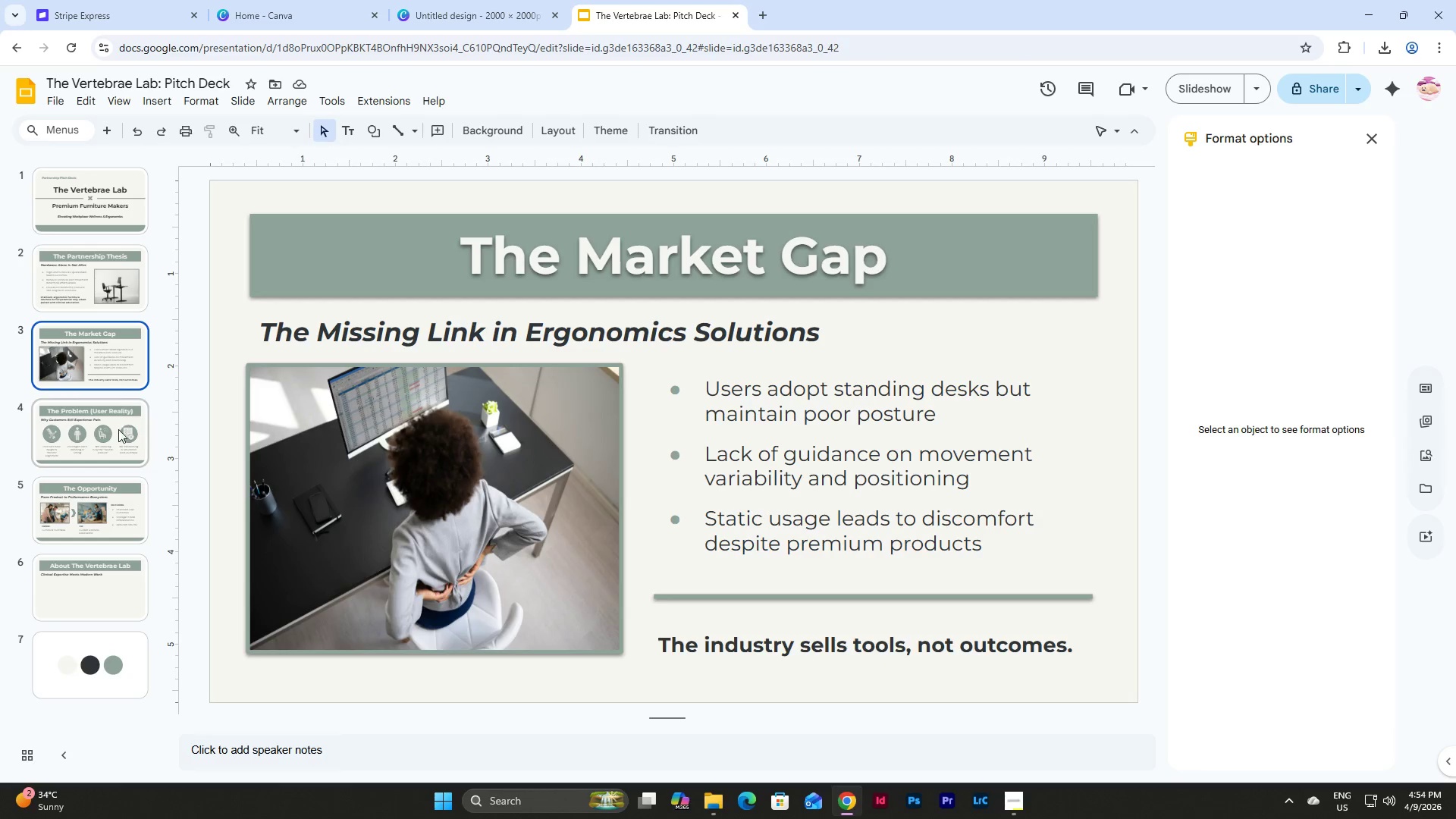 
left_click([115, 435])
 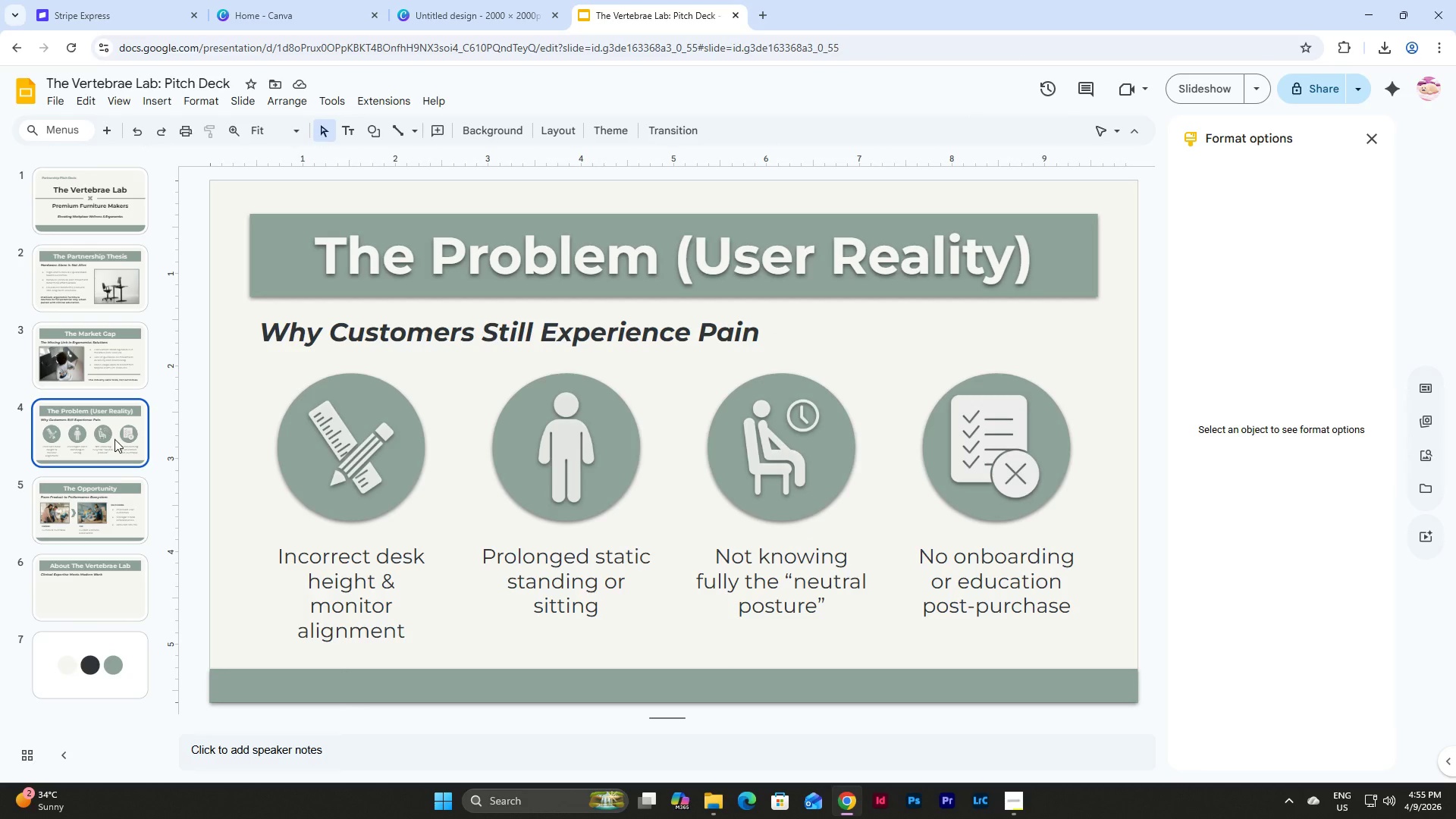 
left_click([115, 513])
 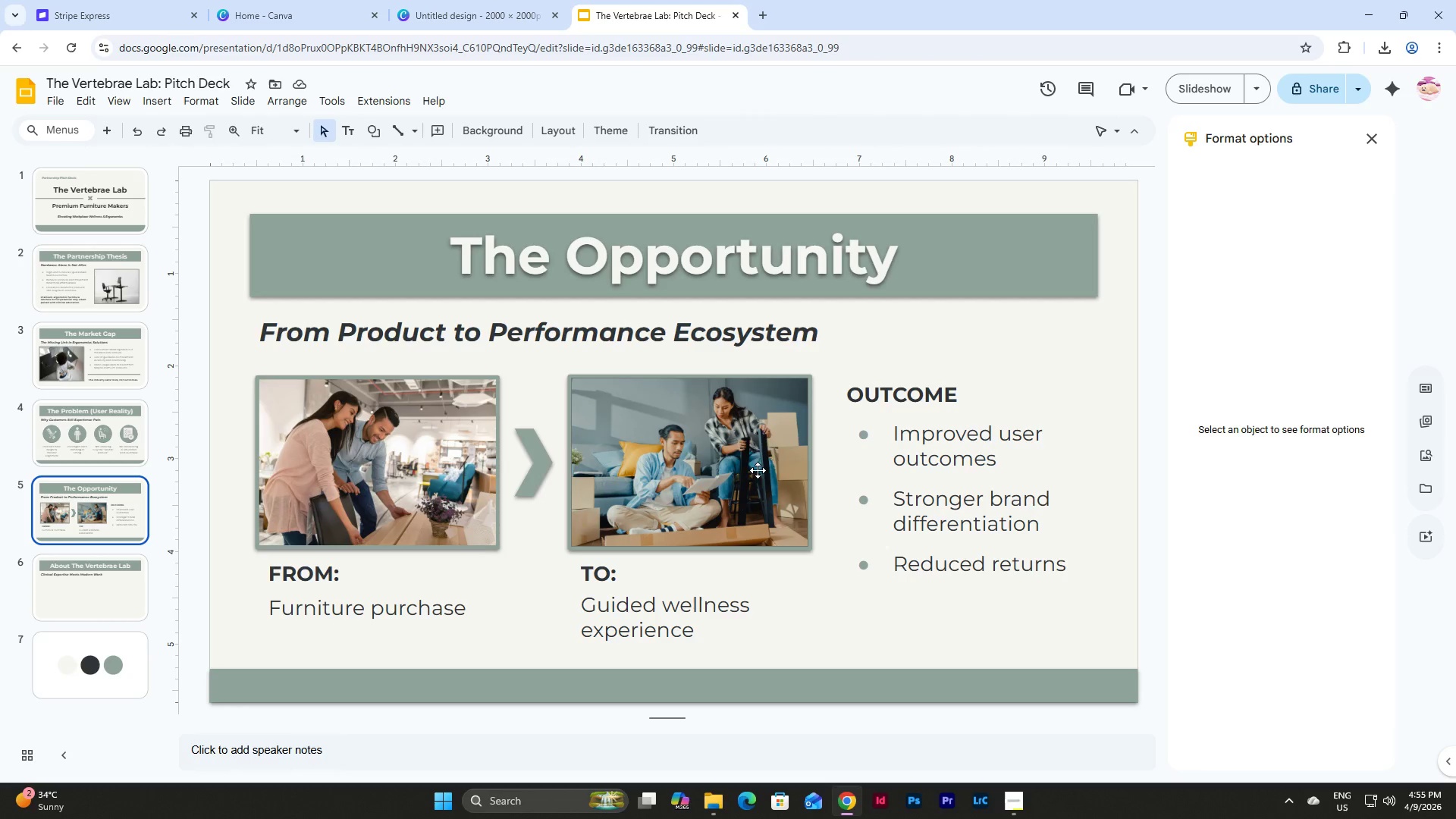 
wait(12.92)
 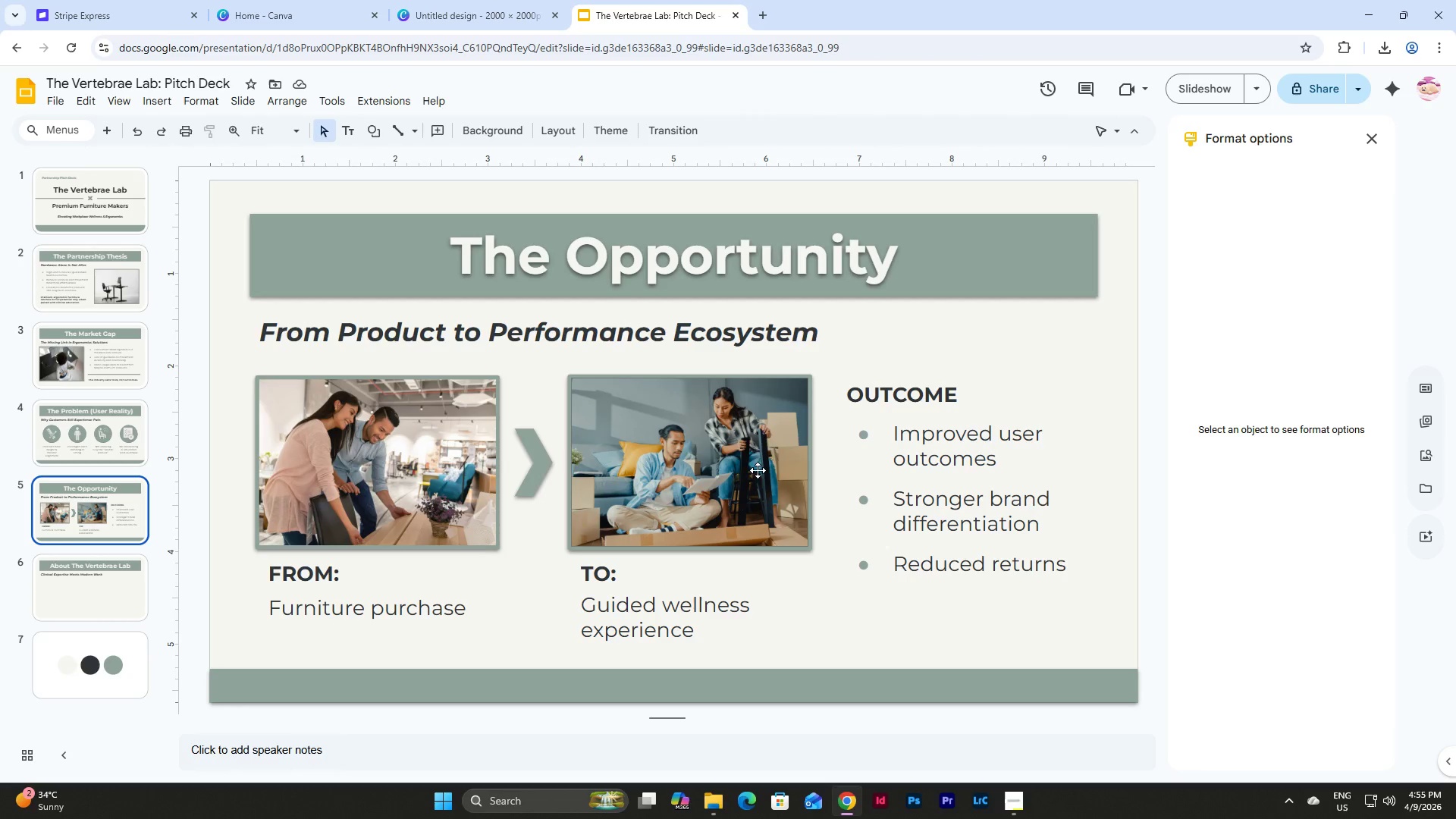 
left_click([918, 397])
 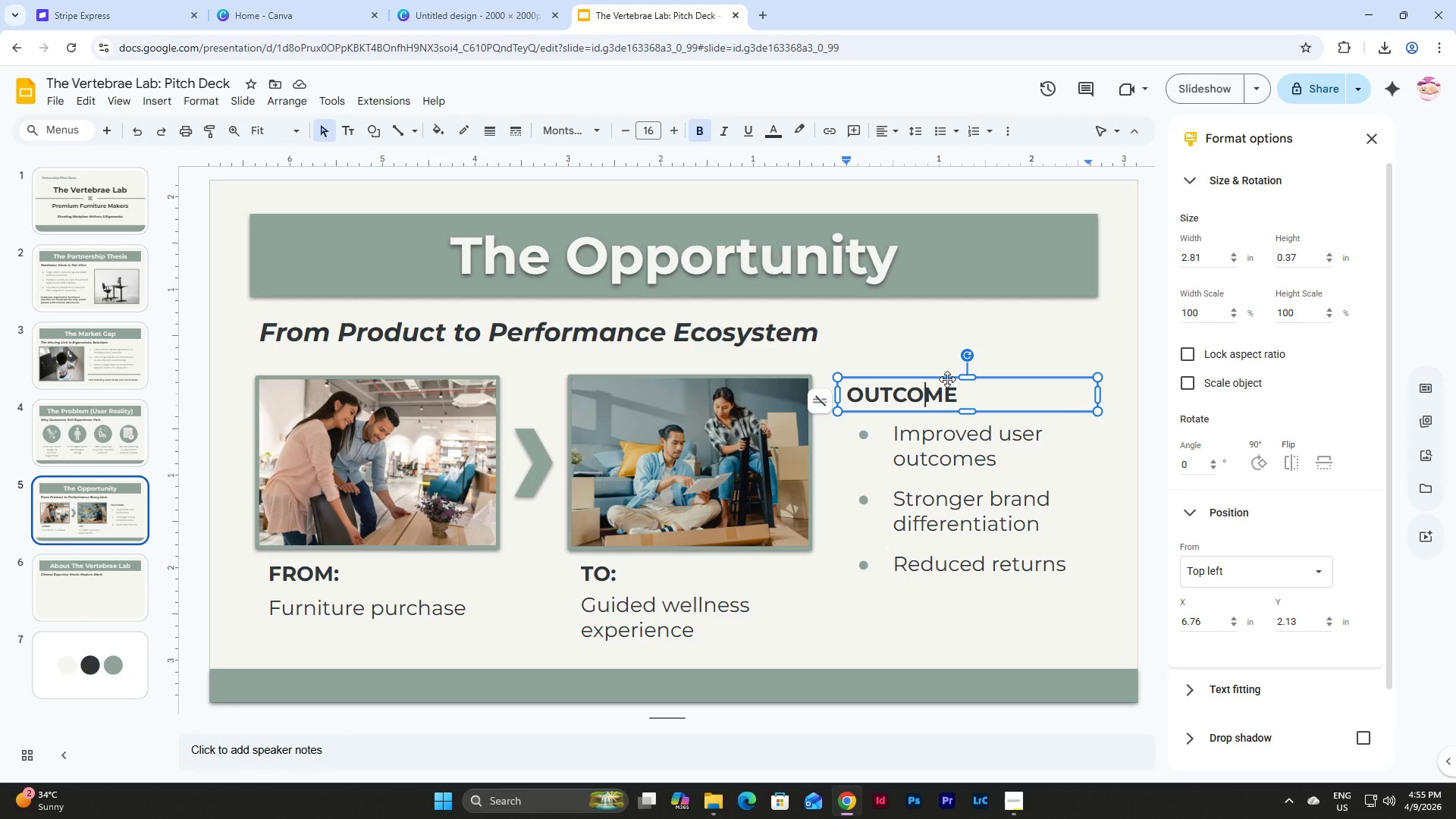 
left_click([947, 379])
 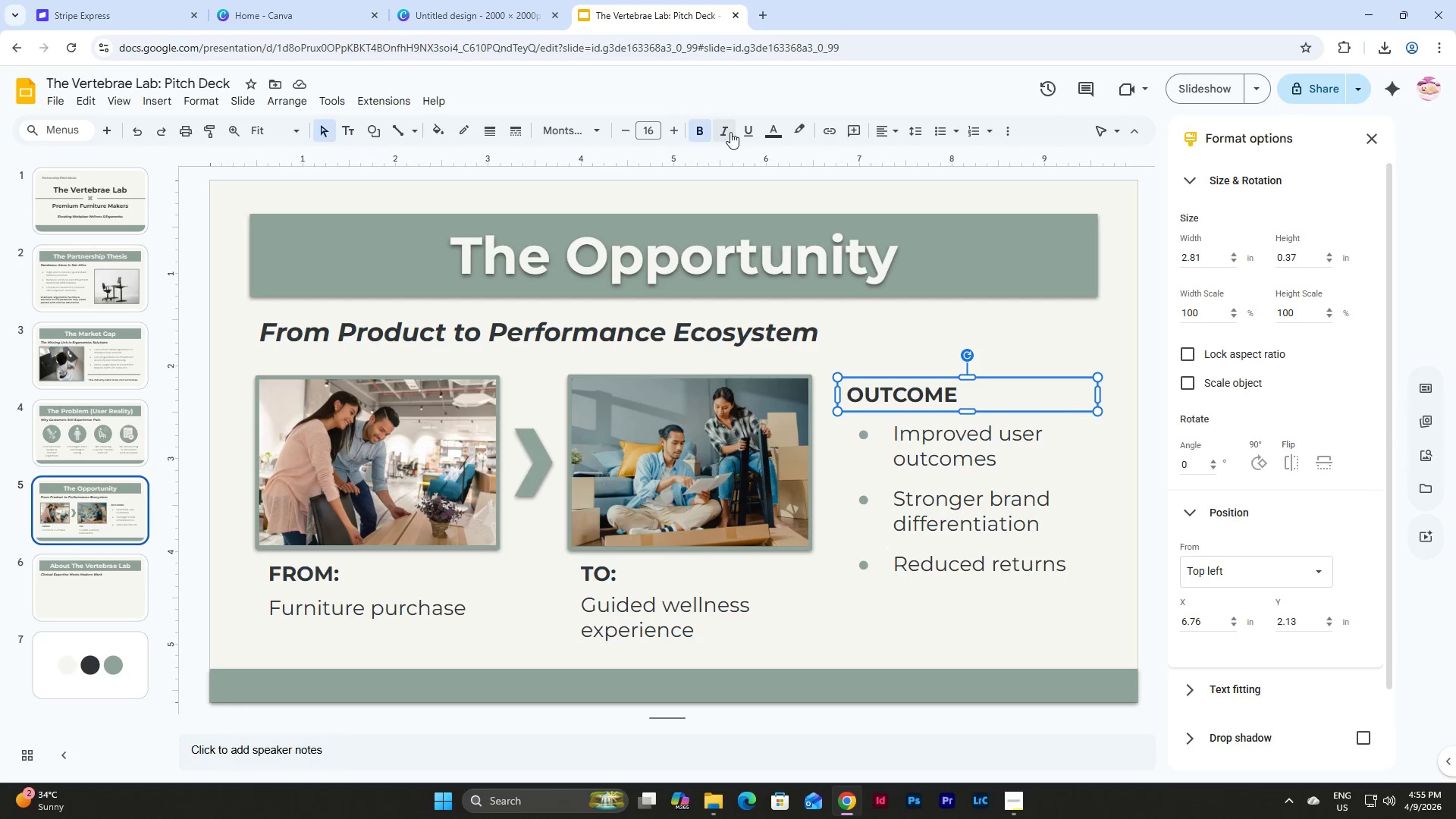 
left_click([744, 128])
 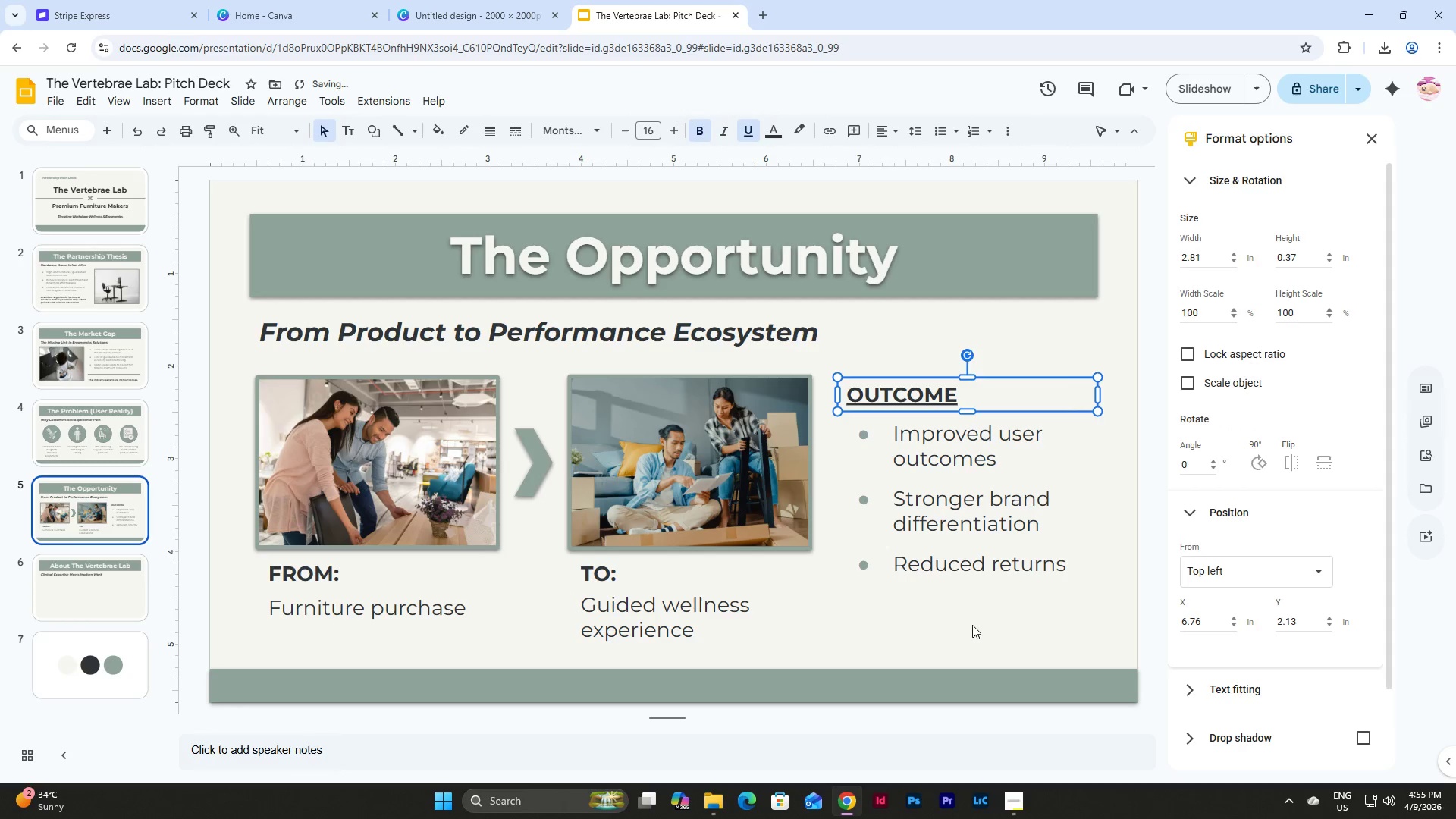 
left_click([972, 625])
 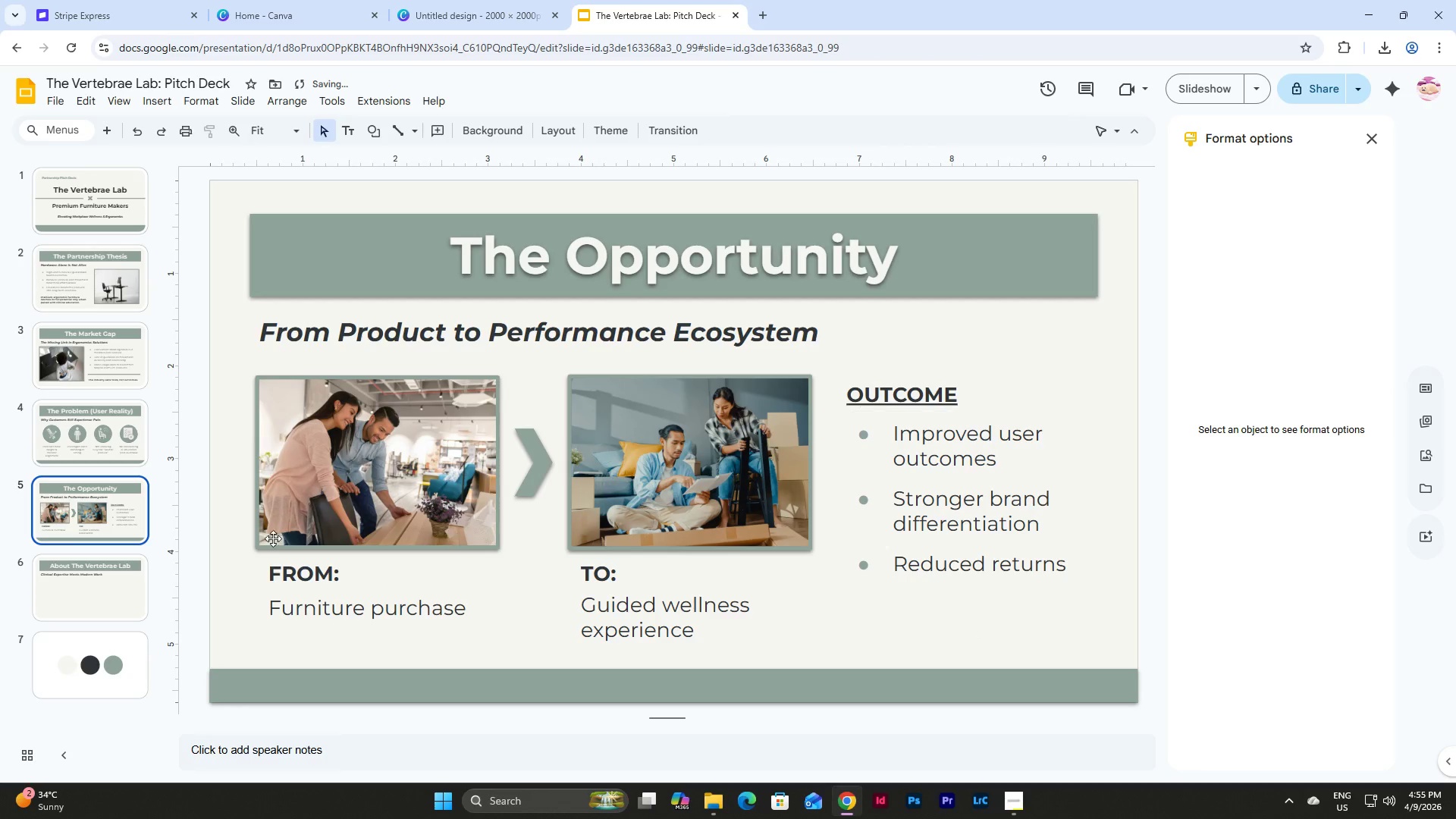 
left_click([116, 589])
 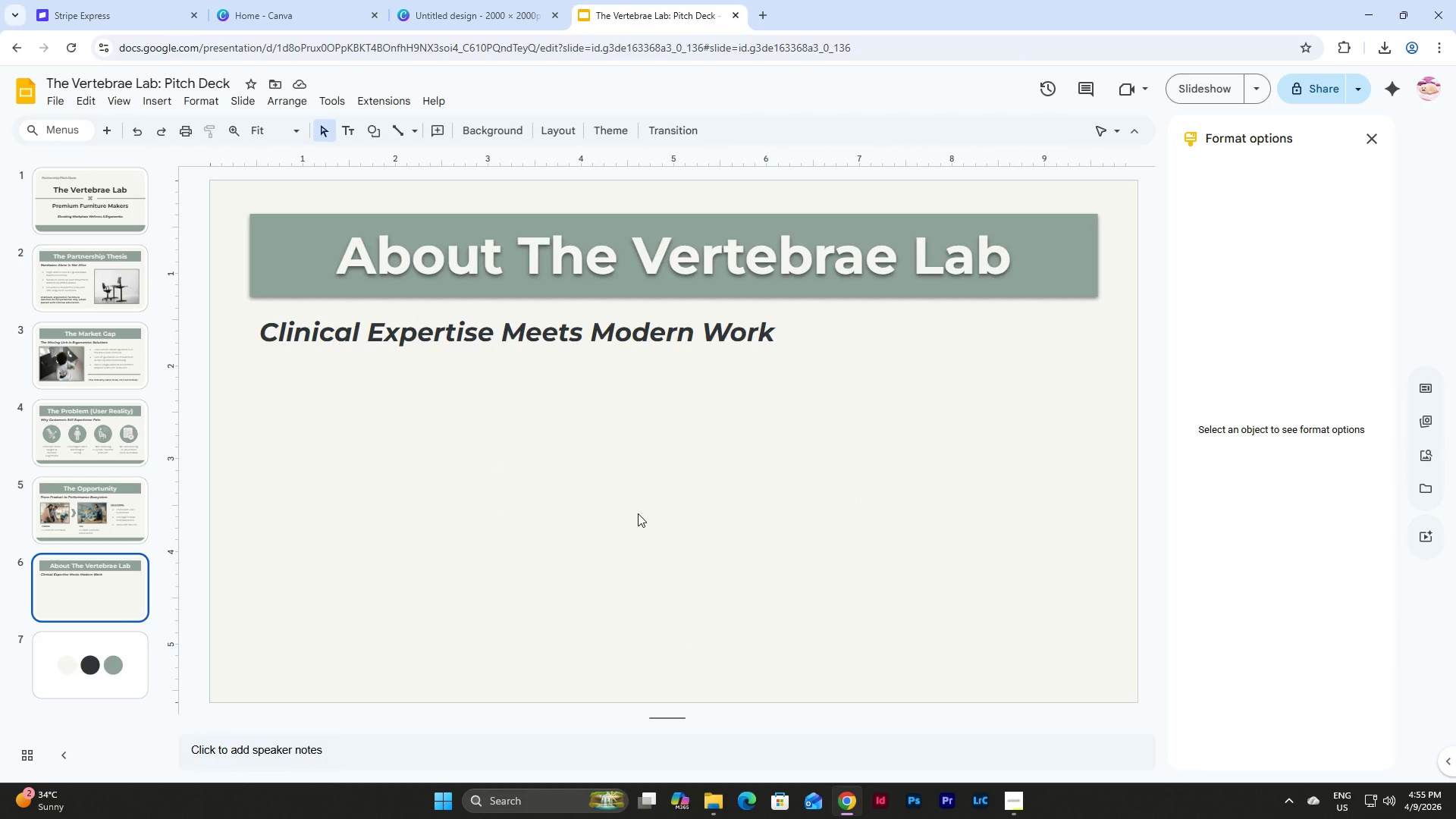 
wait(6.22)
 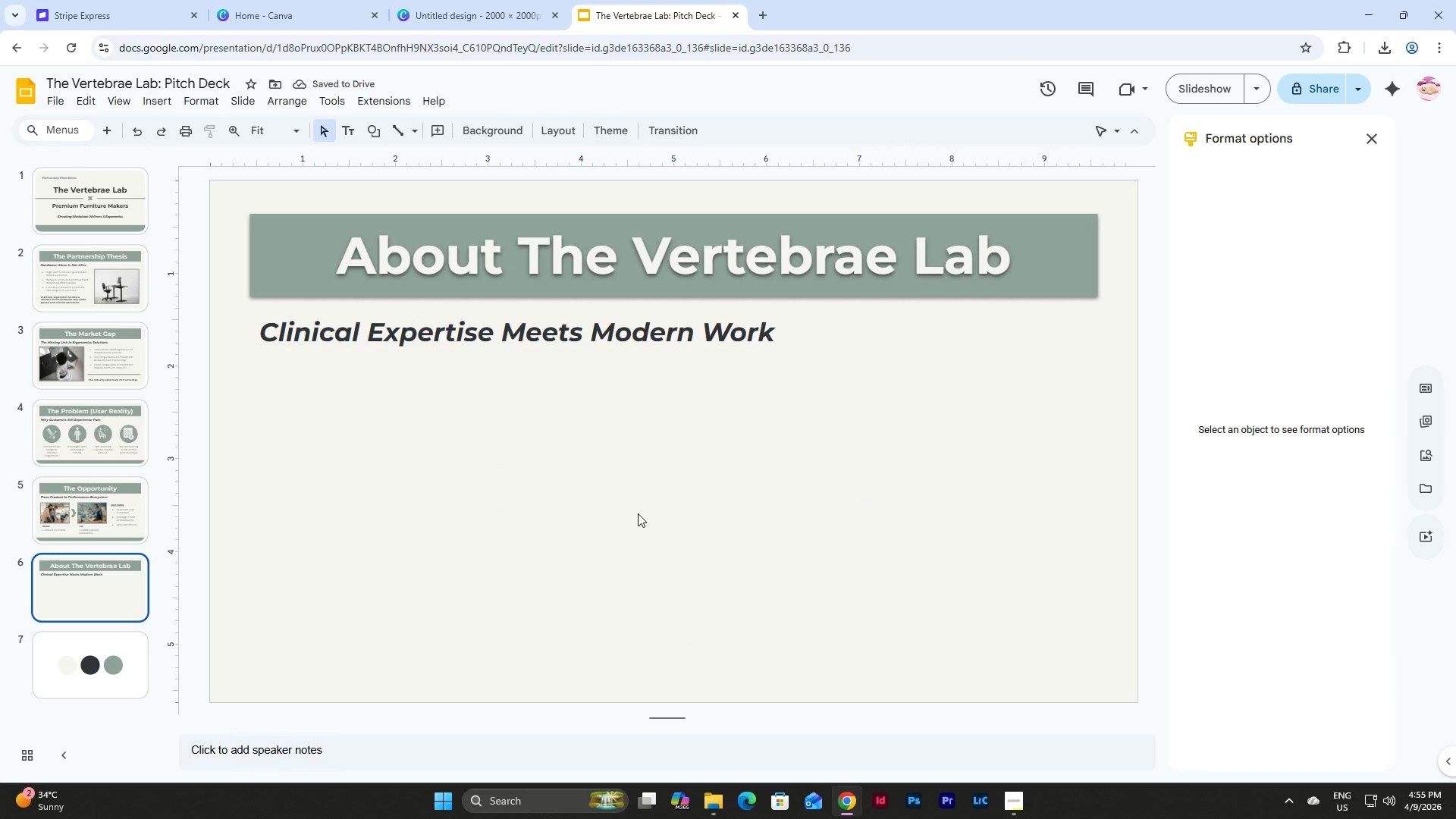 
left_click([114, 280])
 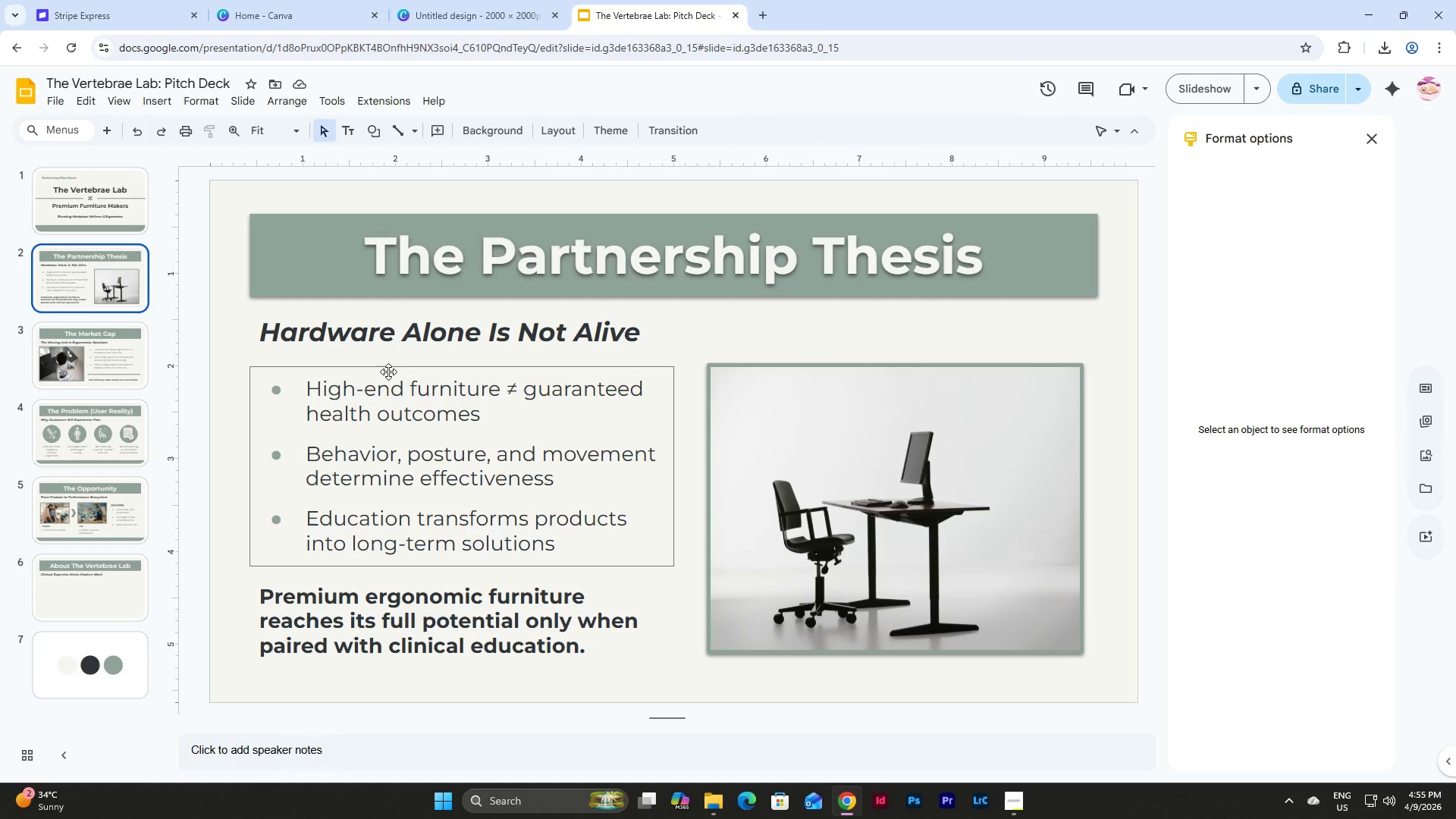 
left_click([388, 372])
 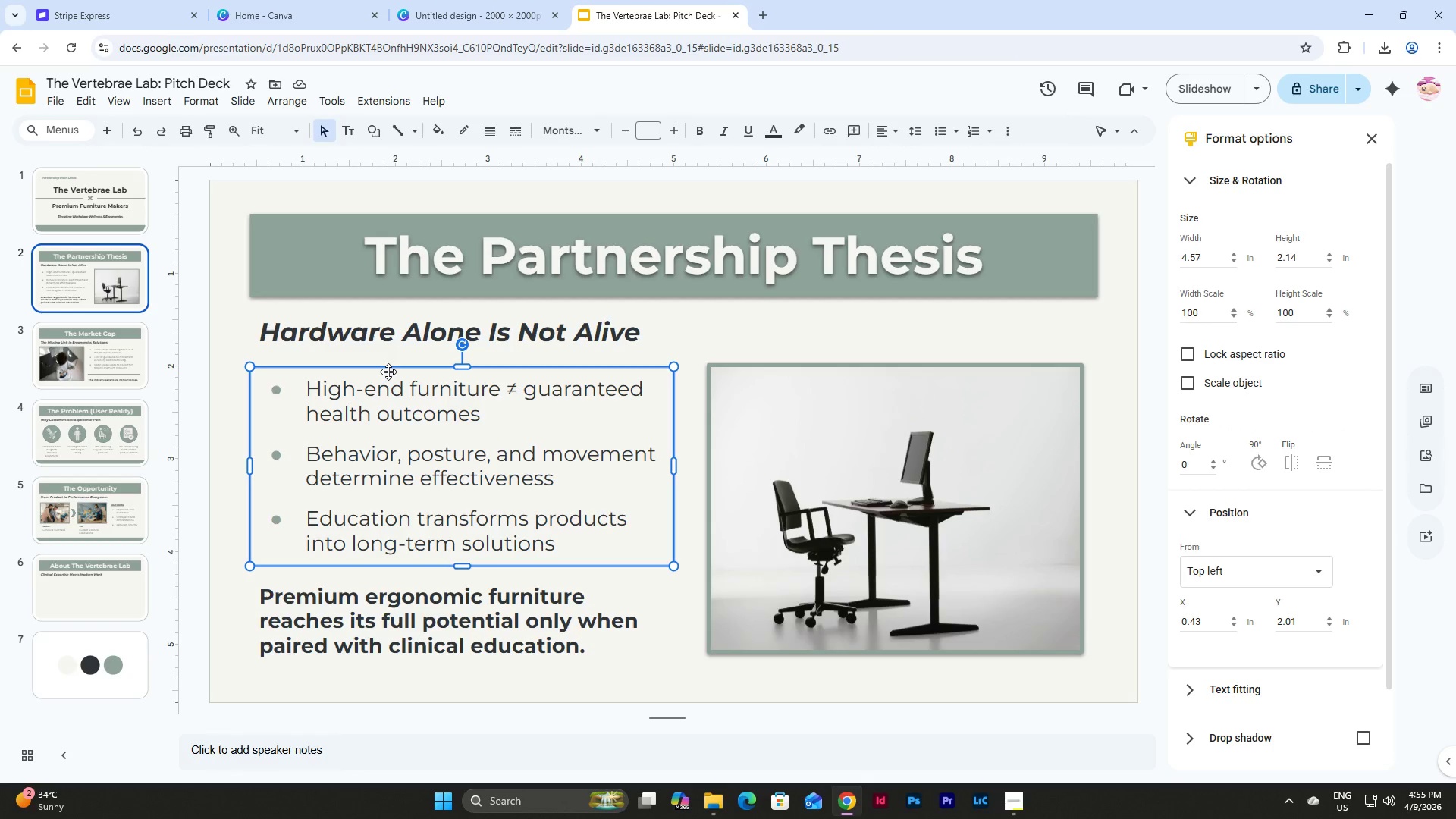 
key(Control+C)
 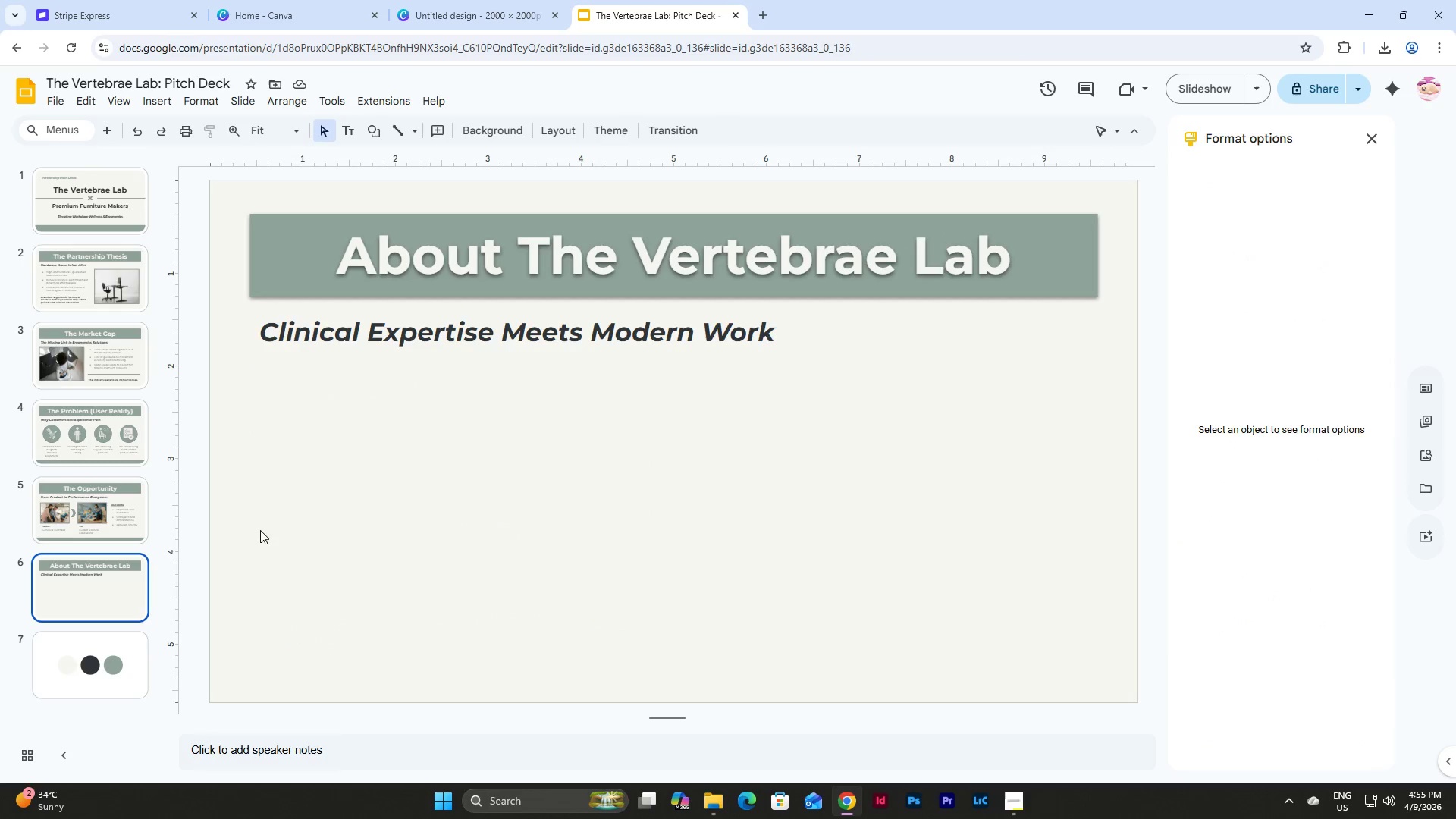 
double_click([520, 464])
 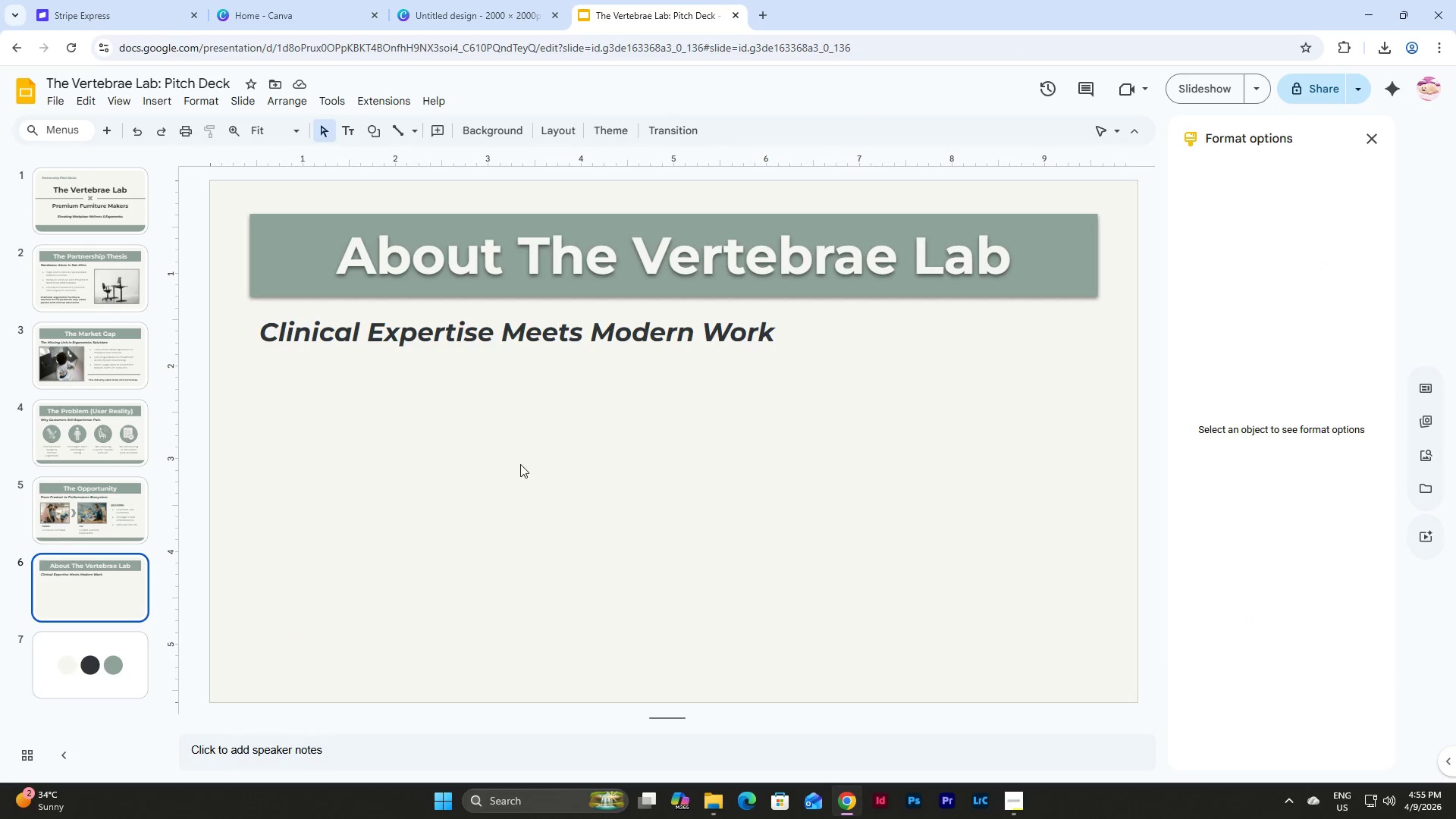 
key(Control+V)
 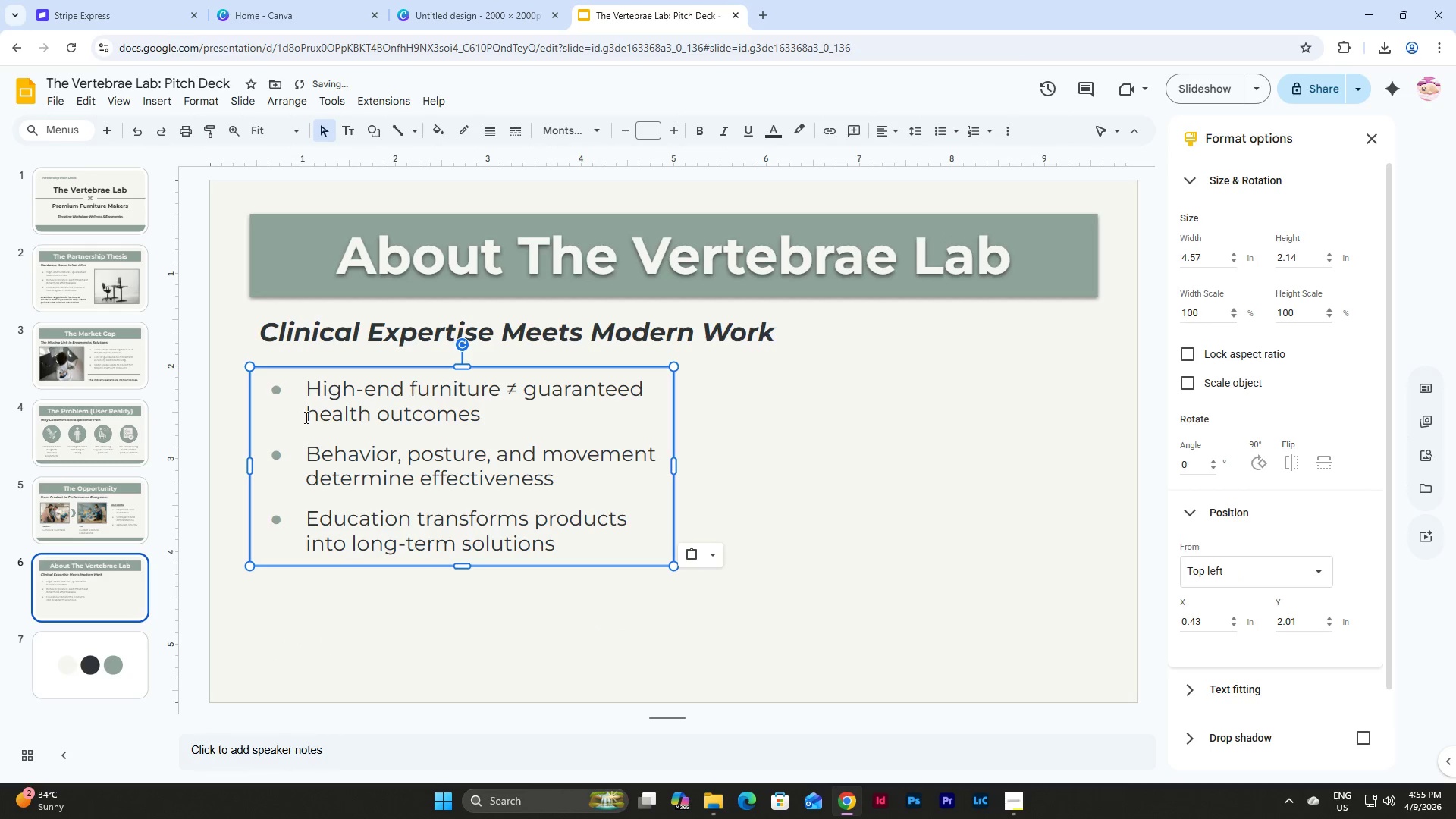 
left_click_drag(start_coordinate=[310, 380], to_coordinate=[478, 415])
 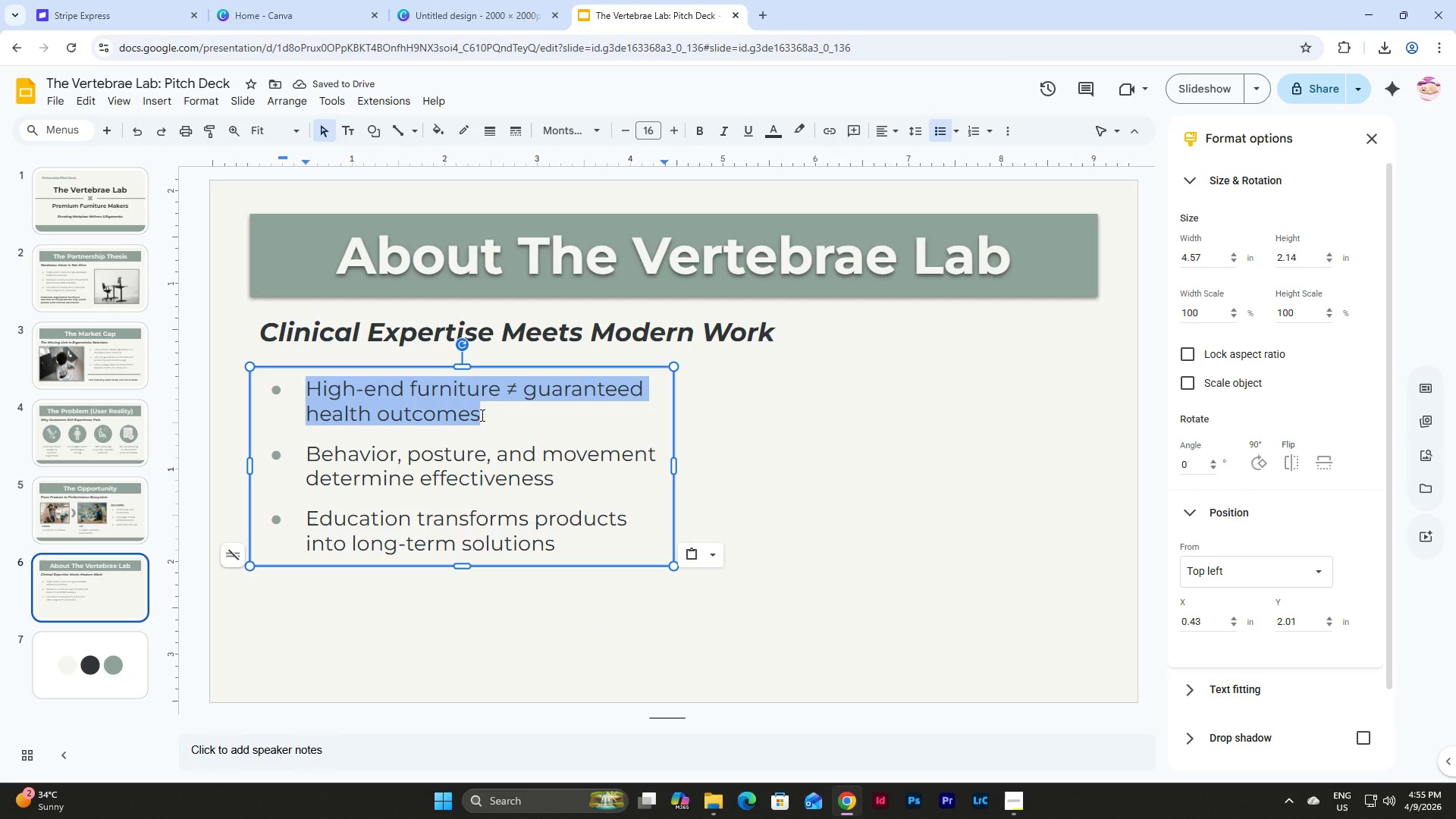 
type(Founded by Dr. Aris Thorne, F)
key(Backspace)
type(Doctor of Physical Therapy)
 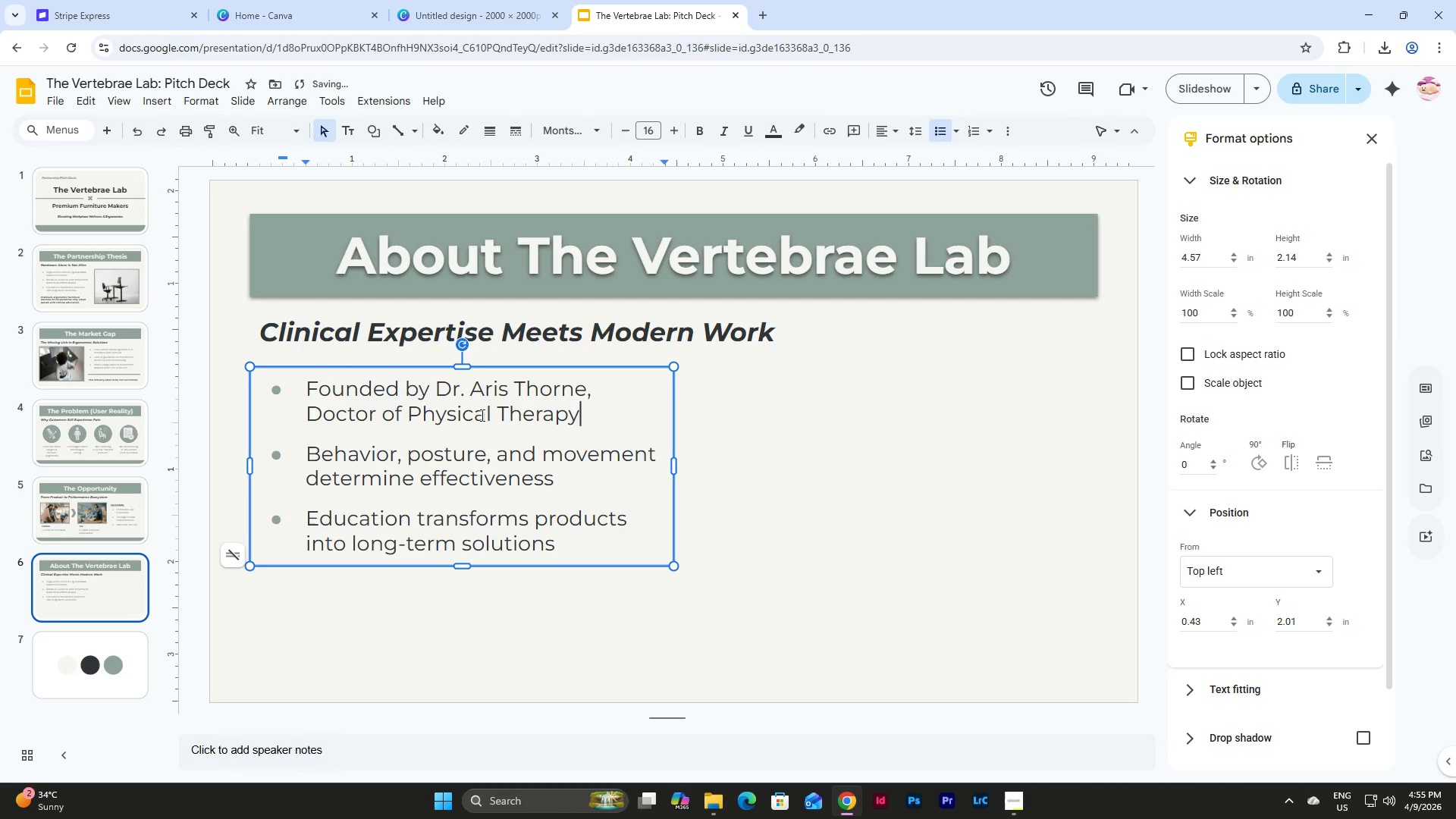 
left_click_drag(start_coordinate=[559, 482], to_coordinate=[309, 460])
 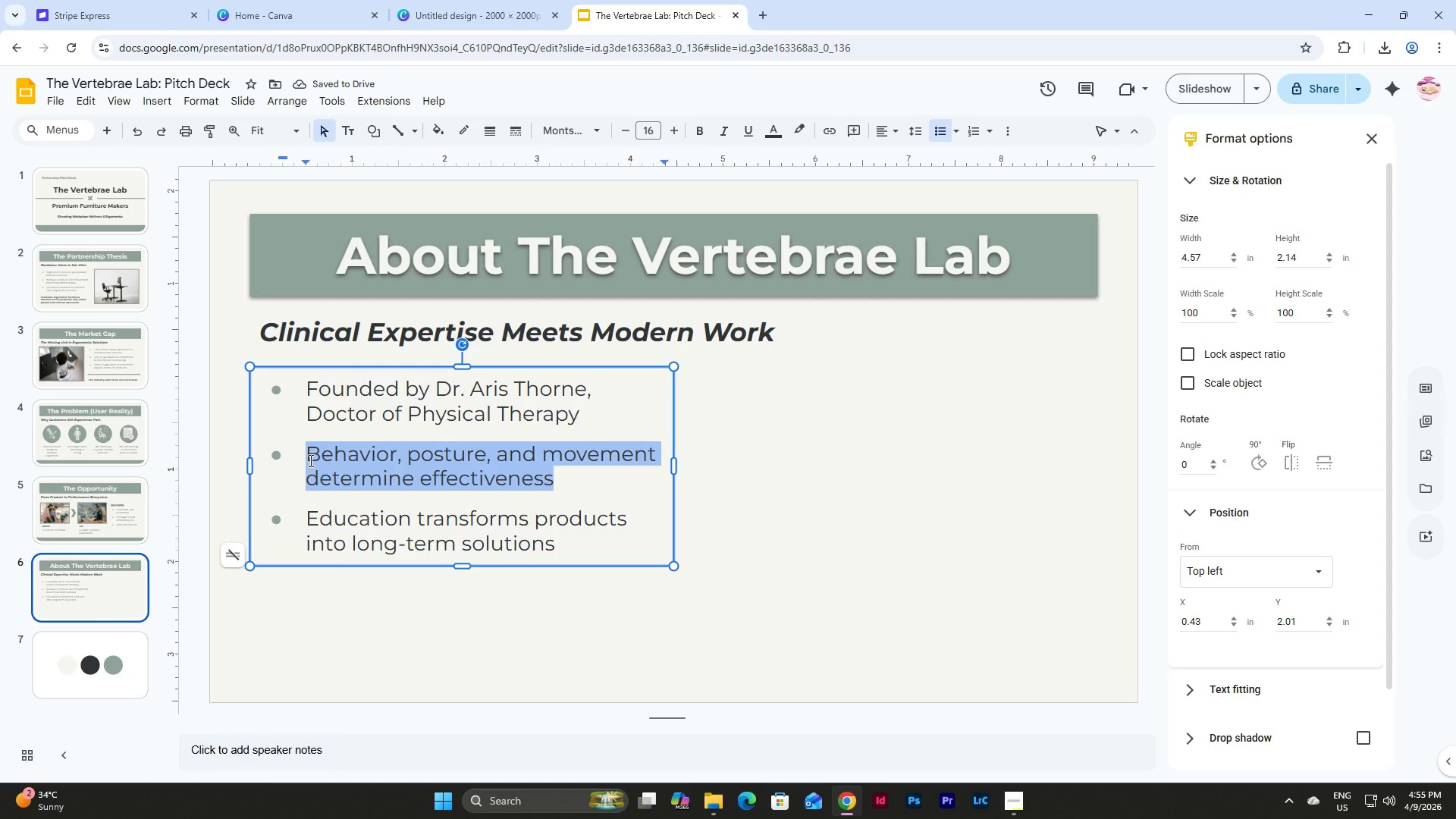 
type(Specializ)
key(Backspace)
type(zes in remote workforce ergonomics)
 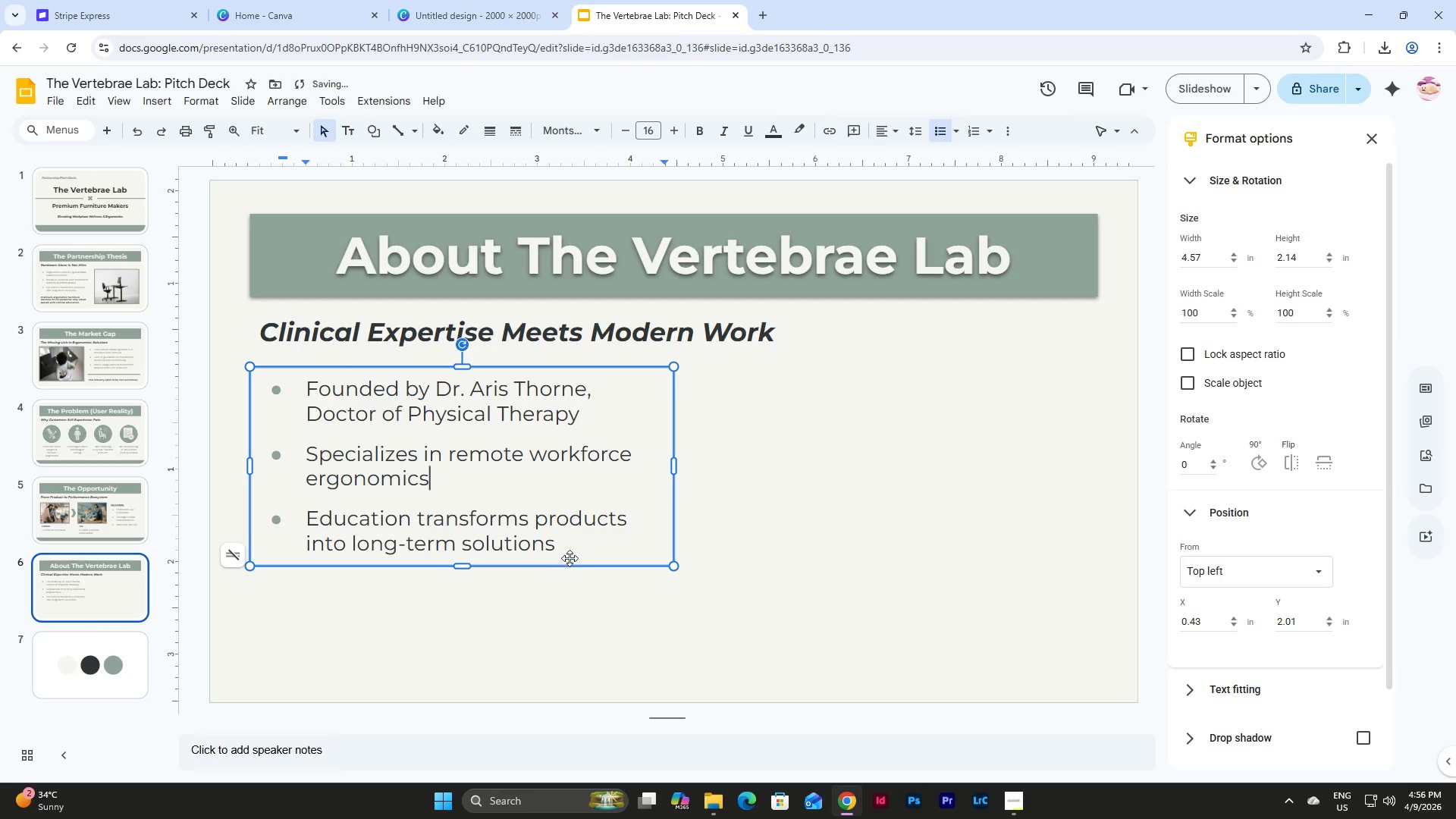 
left_click_drag(start_coordinate=[561, 543], to_coordinate=[309, 524])
 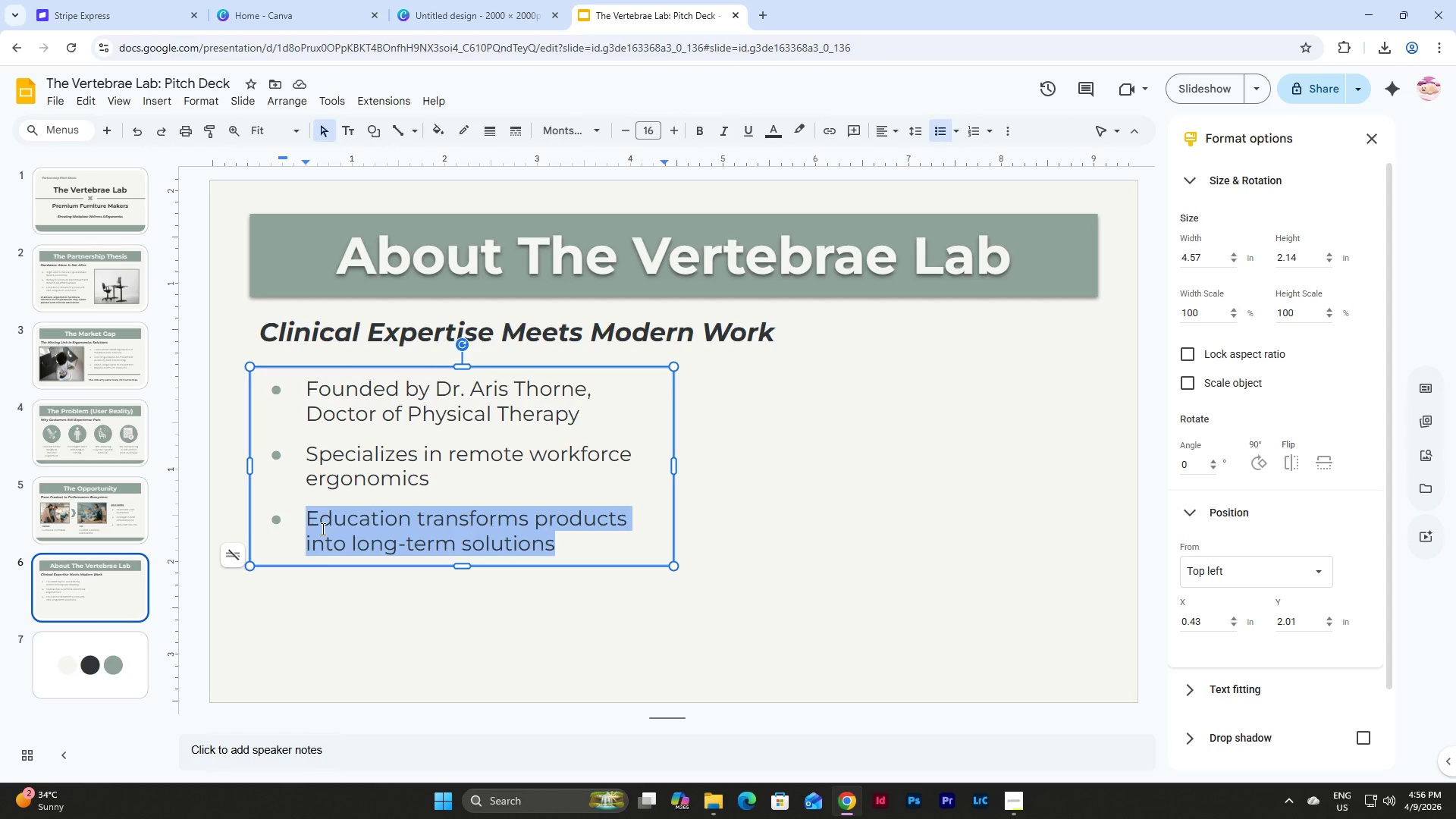 
type(Evidence-based)
 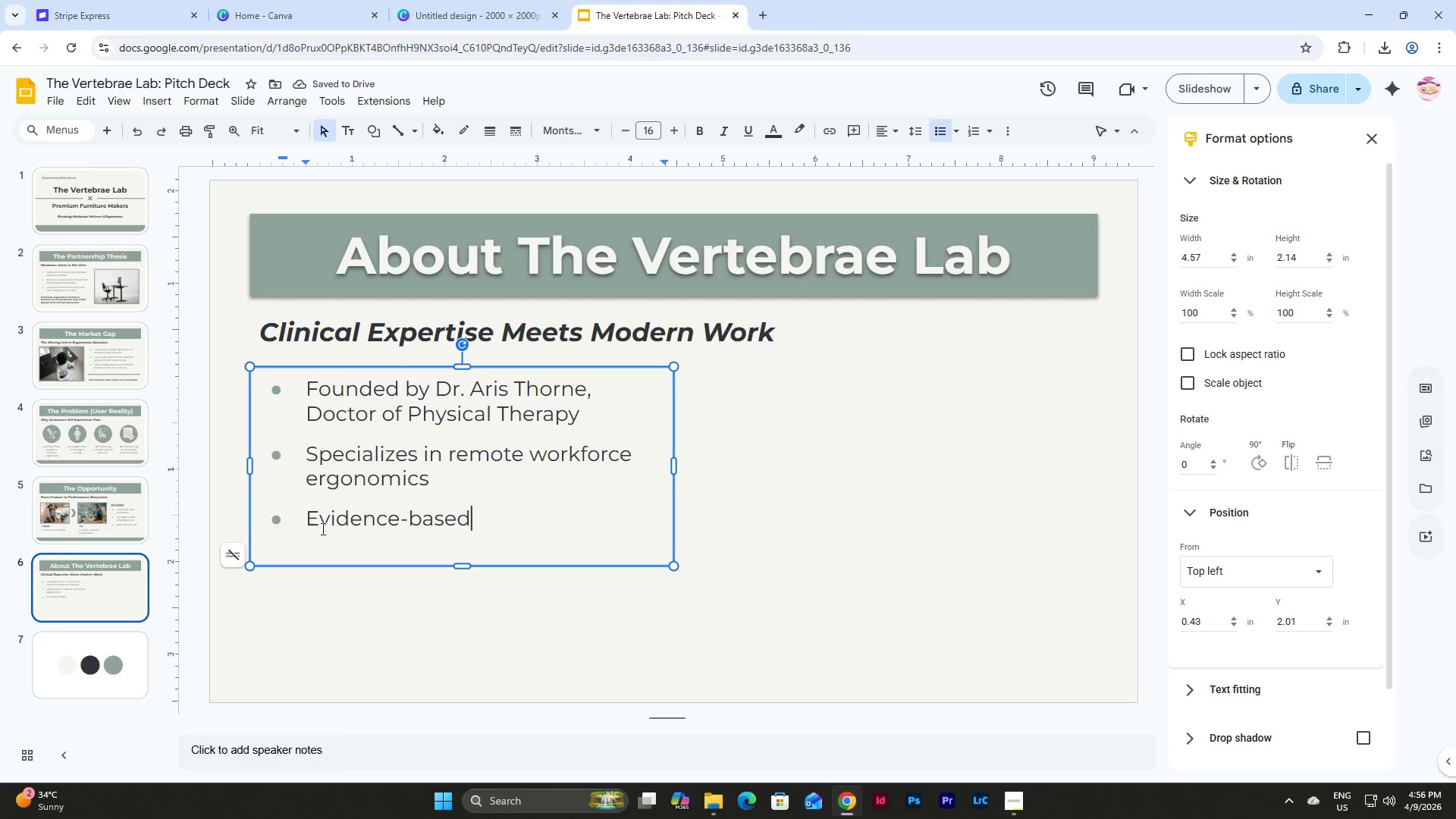 
type(, movement-focused education)
 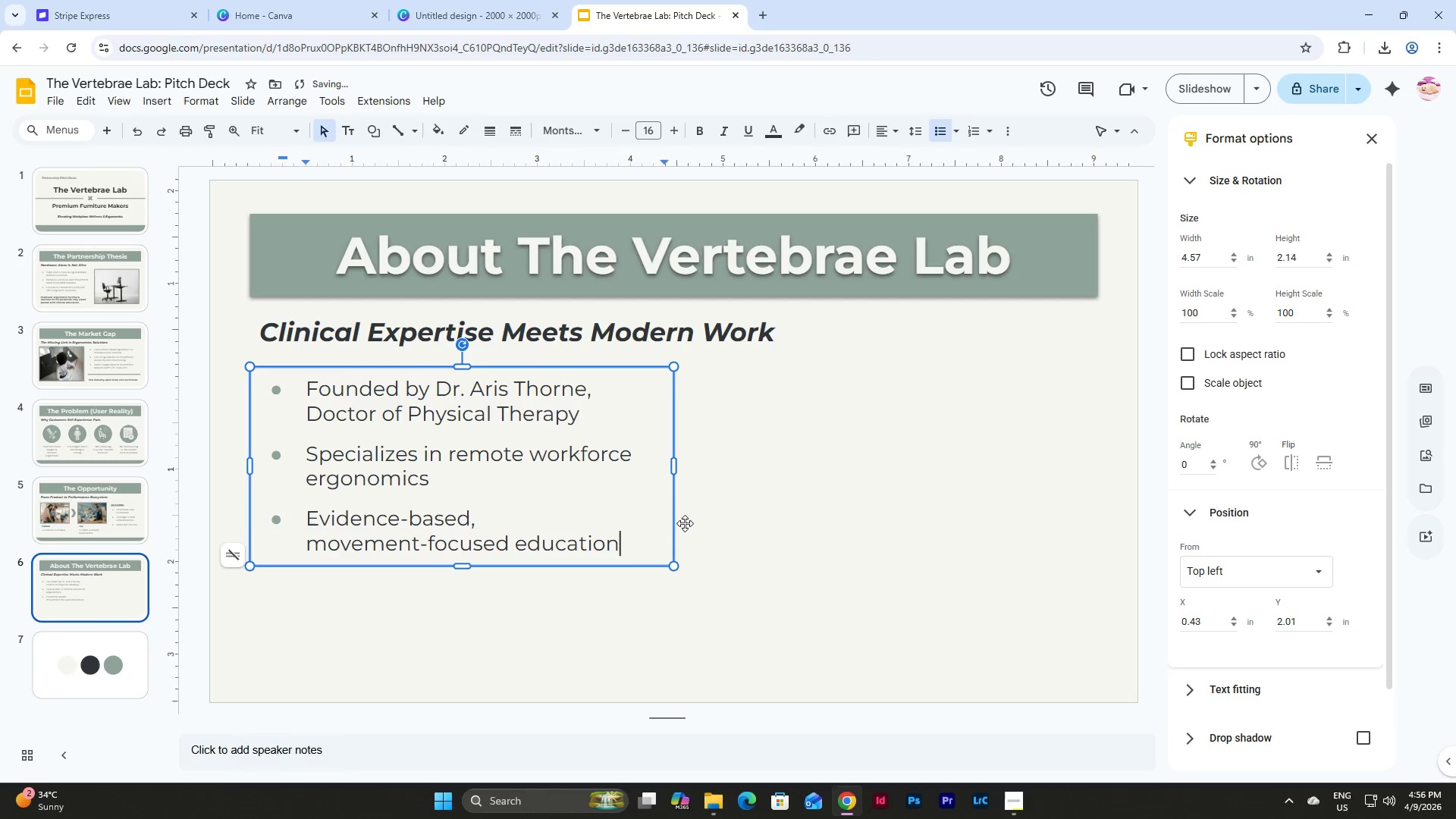 
left_click_drag(start_coordinate=[674, 473], to_coordinate=[719, 479])
 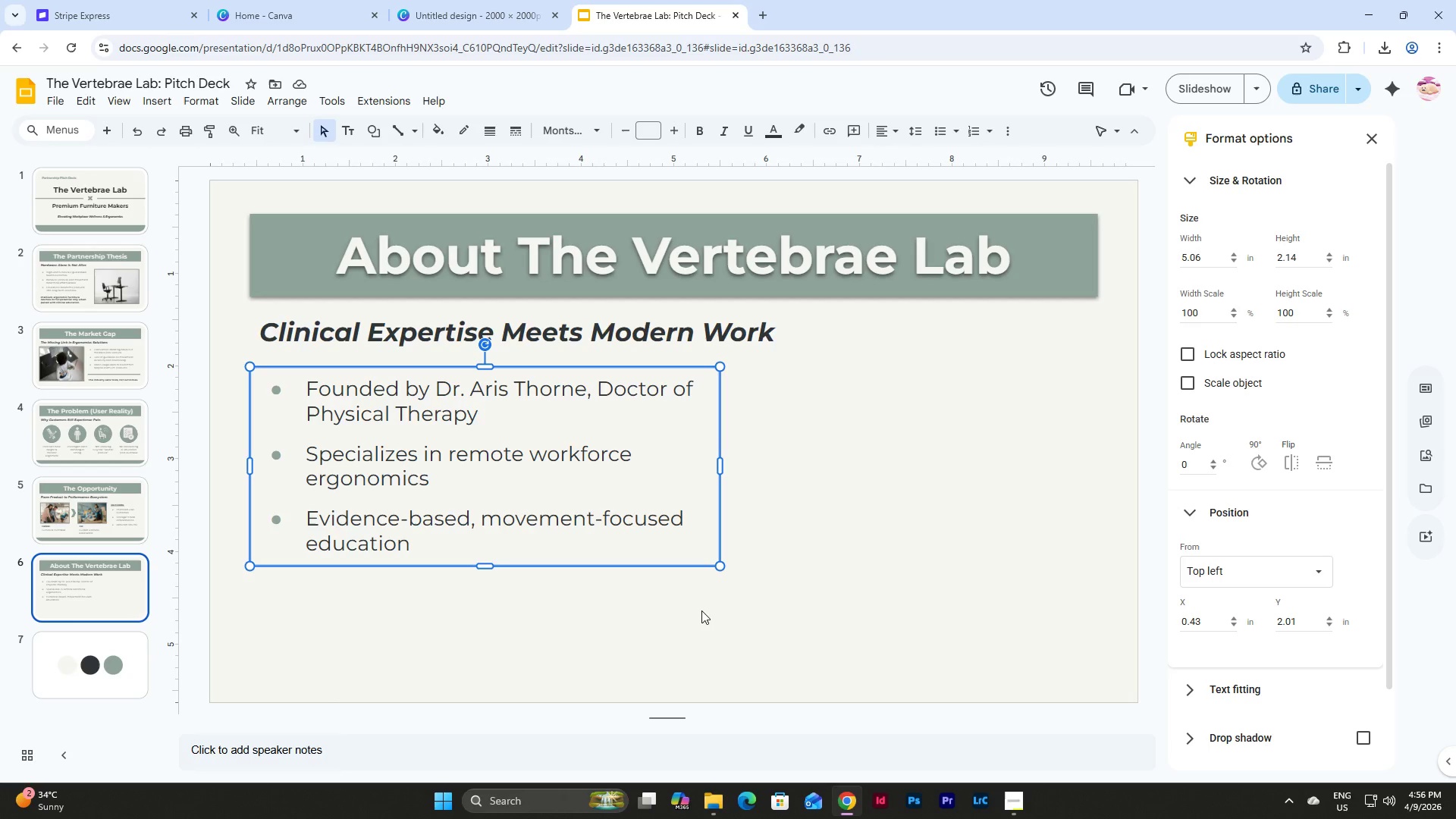 
wait(7.27)
 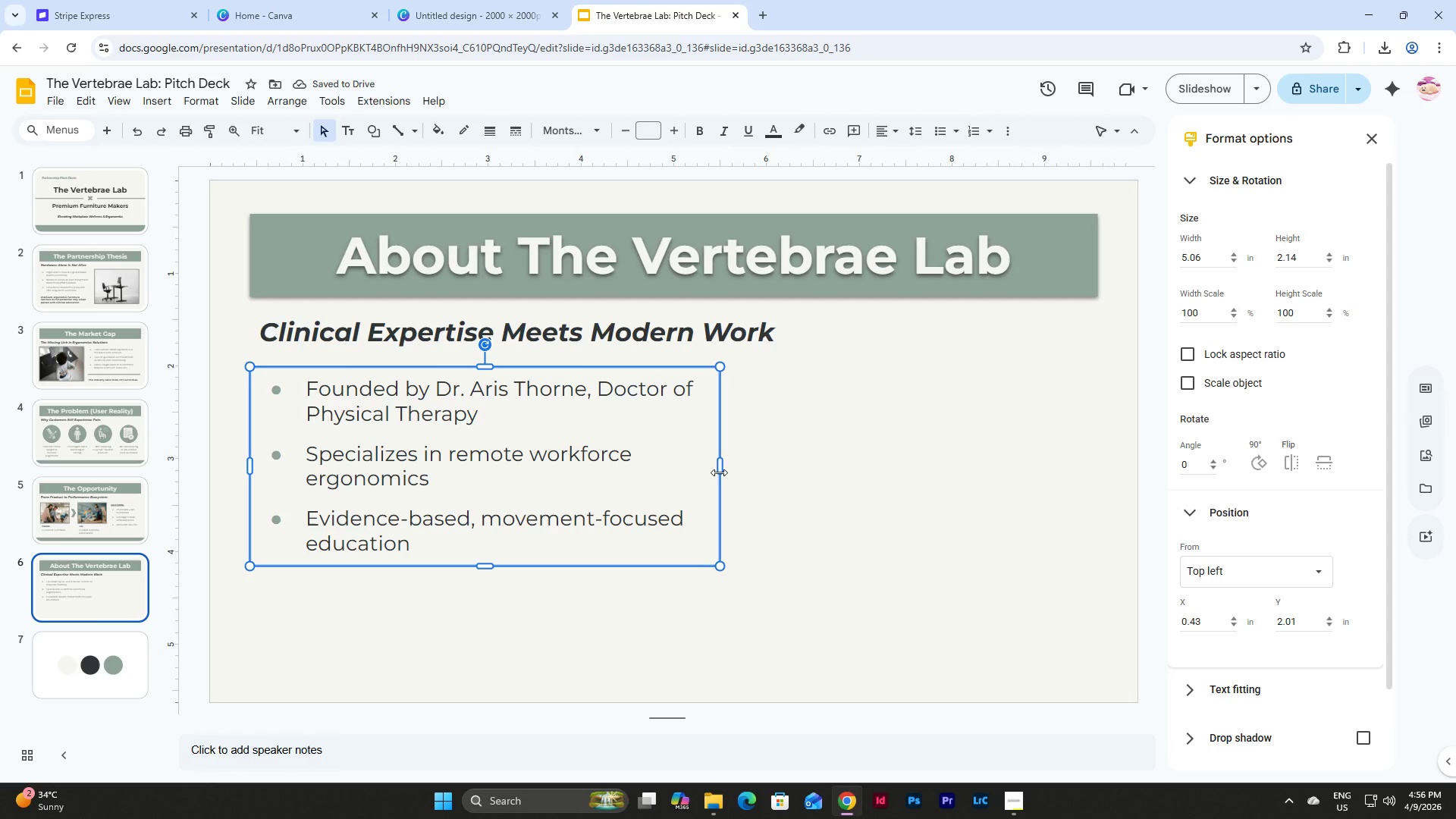 
left_click([701, 610])
 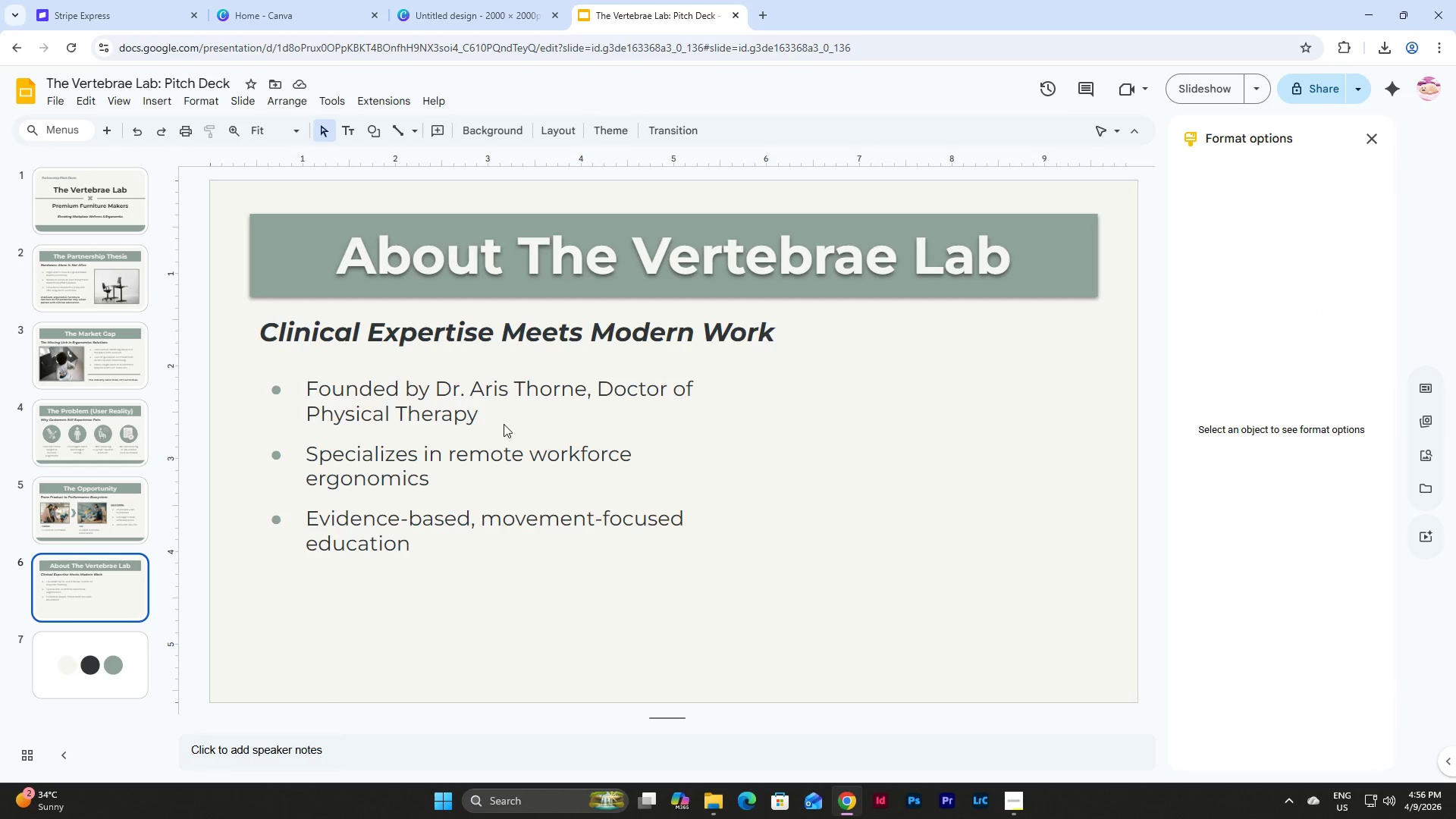 
left_click([494, 406])
 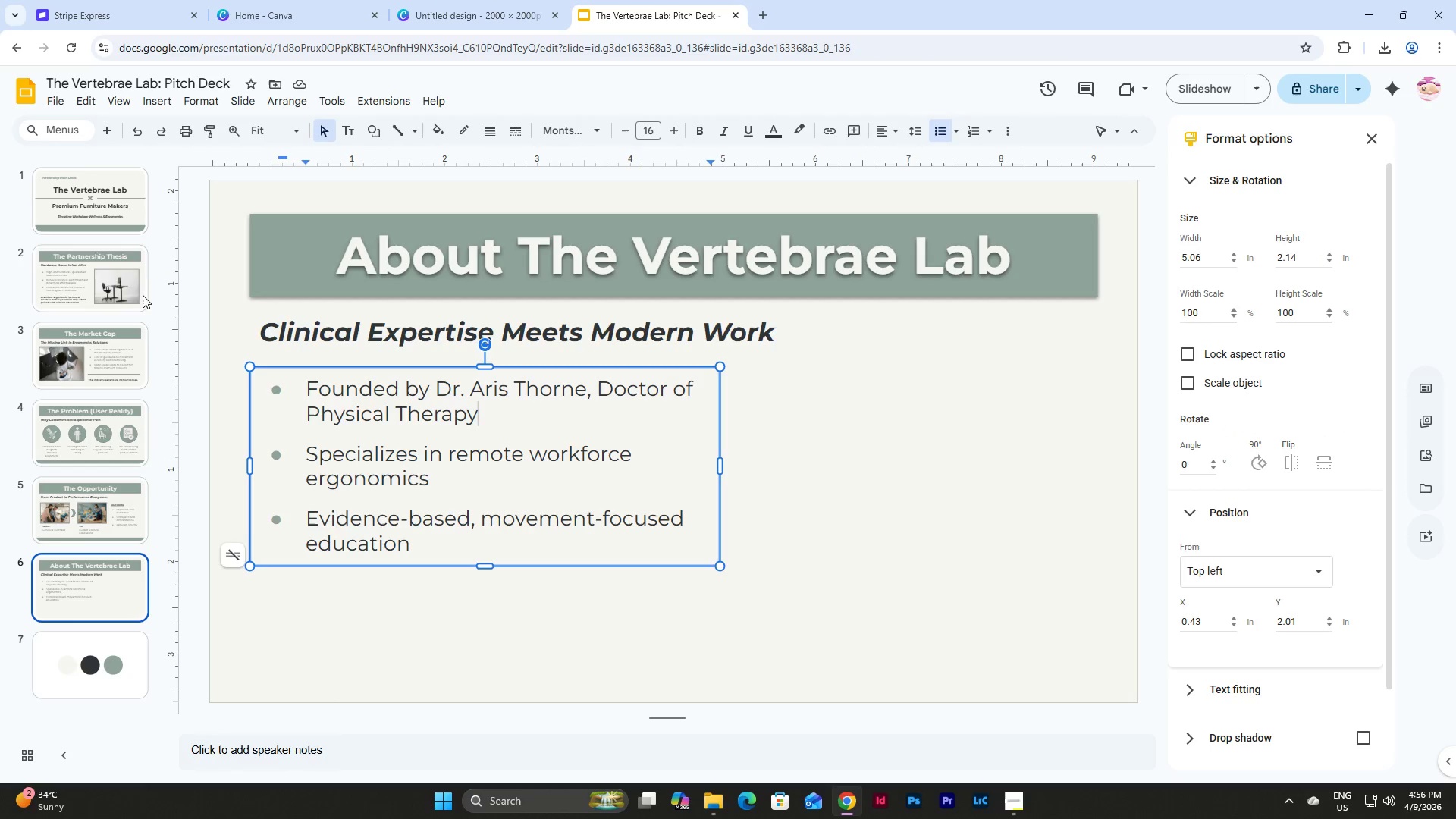 
left_click([133, 290])
 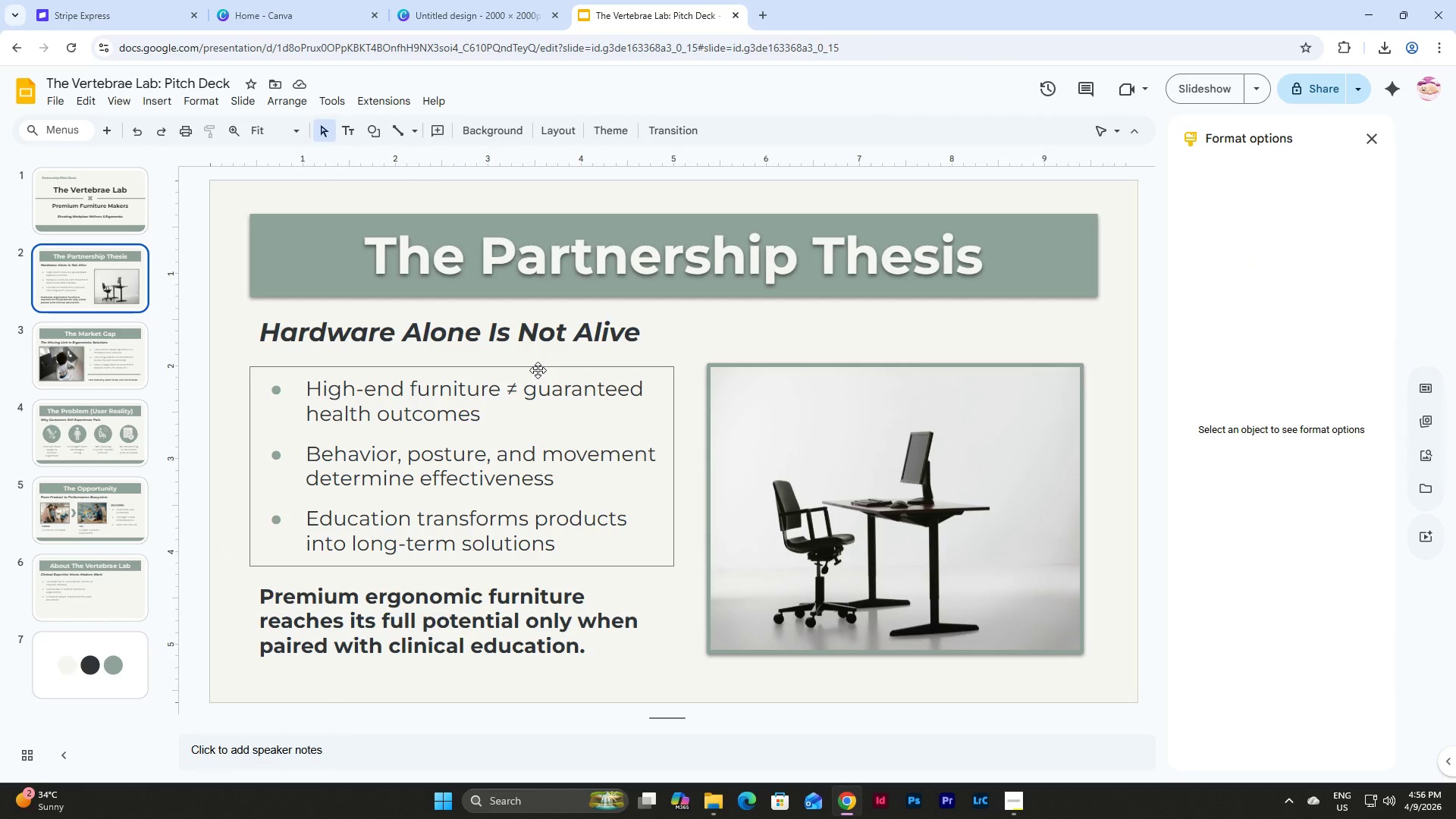 
double_click([507, 389])
 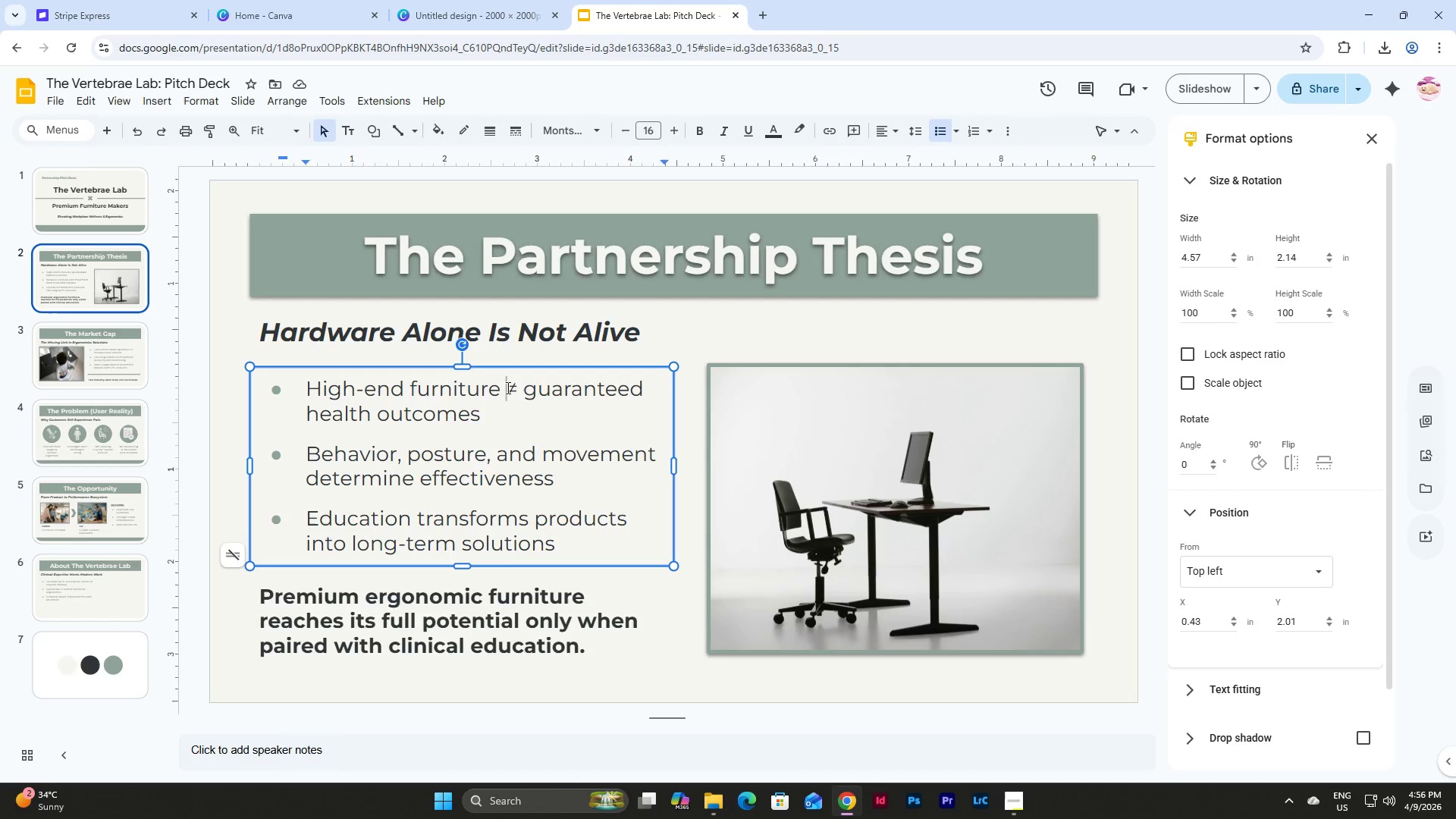 
left_click_drag(start_coordinate=[506, 388], to_coordinate=[516, 388])
 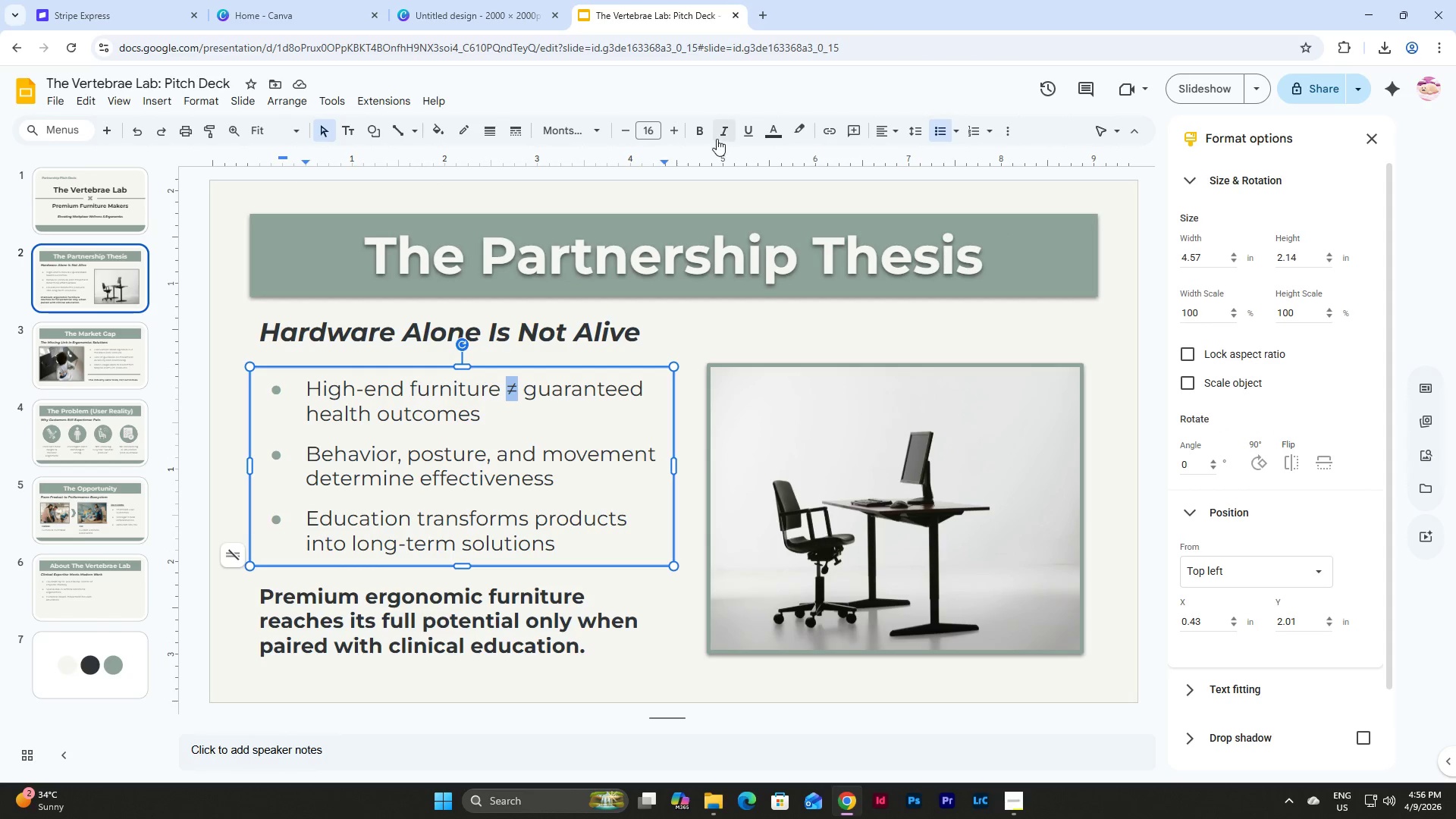 
mouse_move([719, 131])
 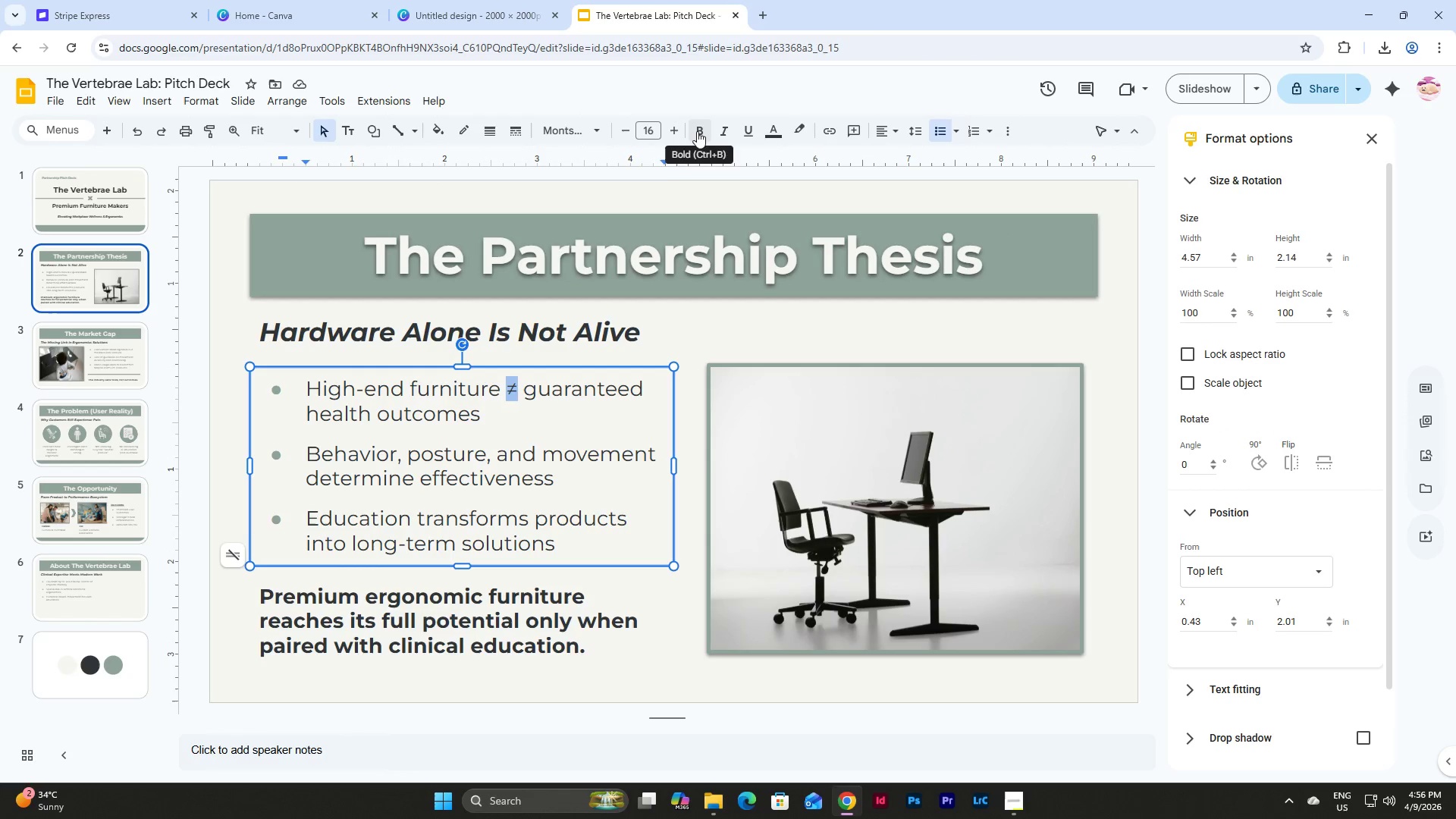 
left_click([697, 131])
 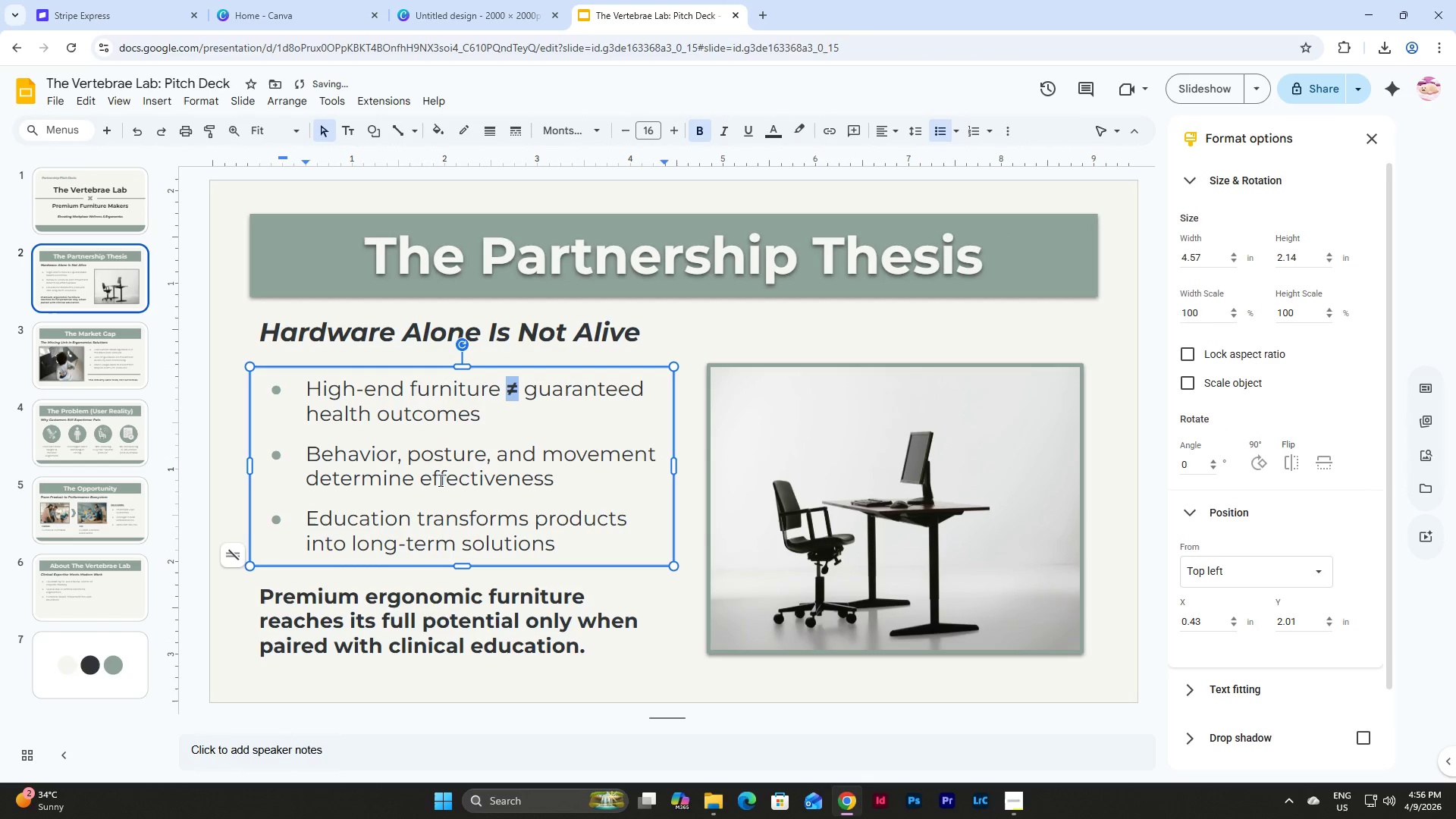 
left_click([111, 363])
 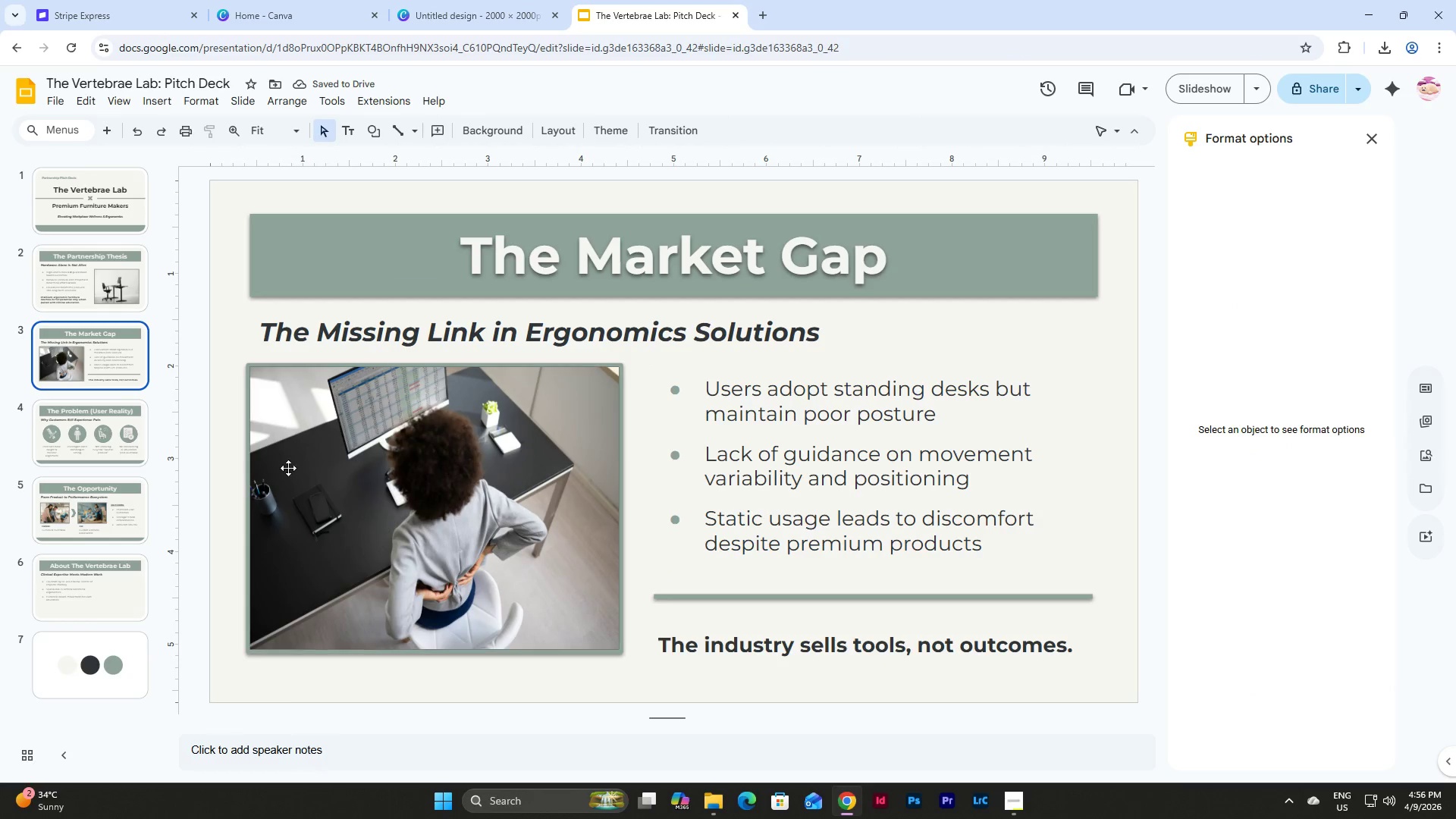 
left_click([77, 435])
 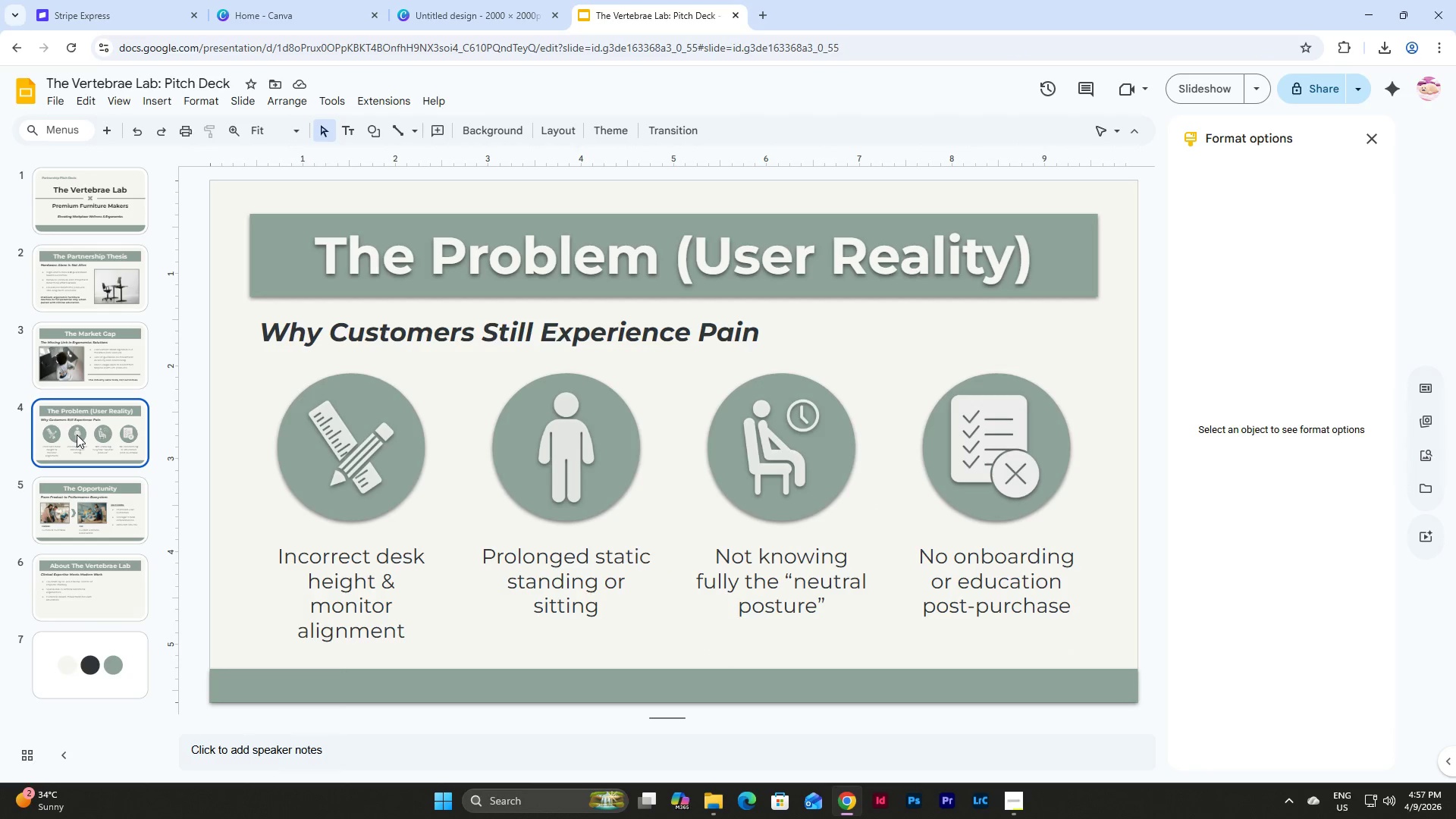 
left_click([108, 512])
 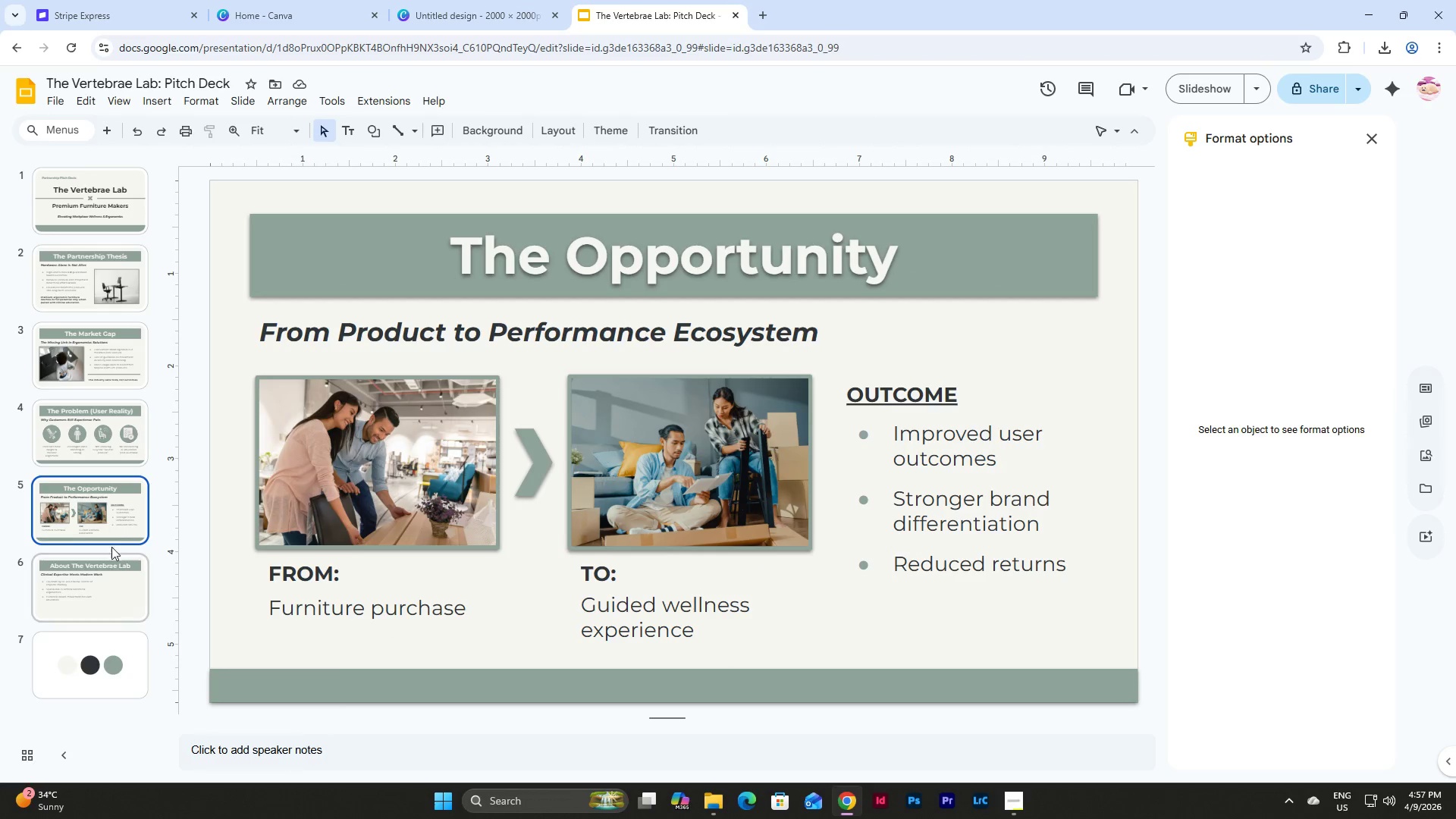 
left_click([112, 570])
 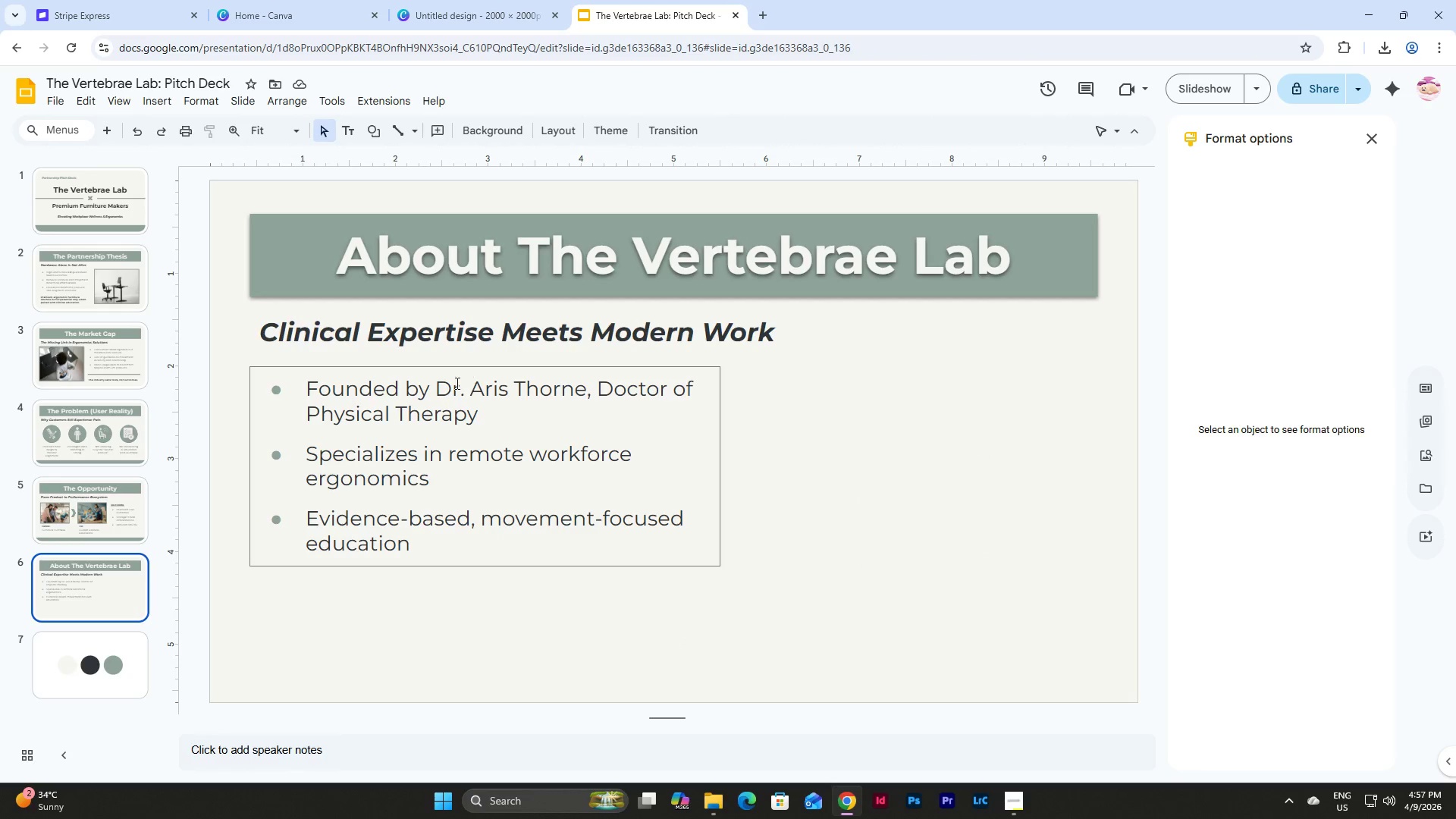 
left_click_drag(start_coordinate=[441, 384], to_coordinate=[582, 390])
 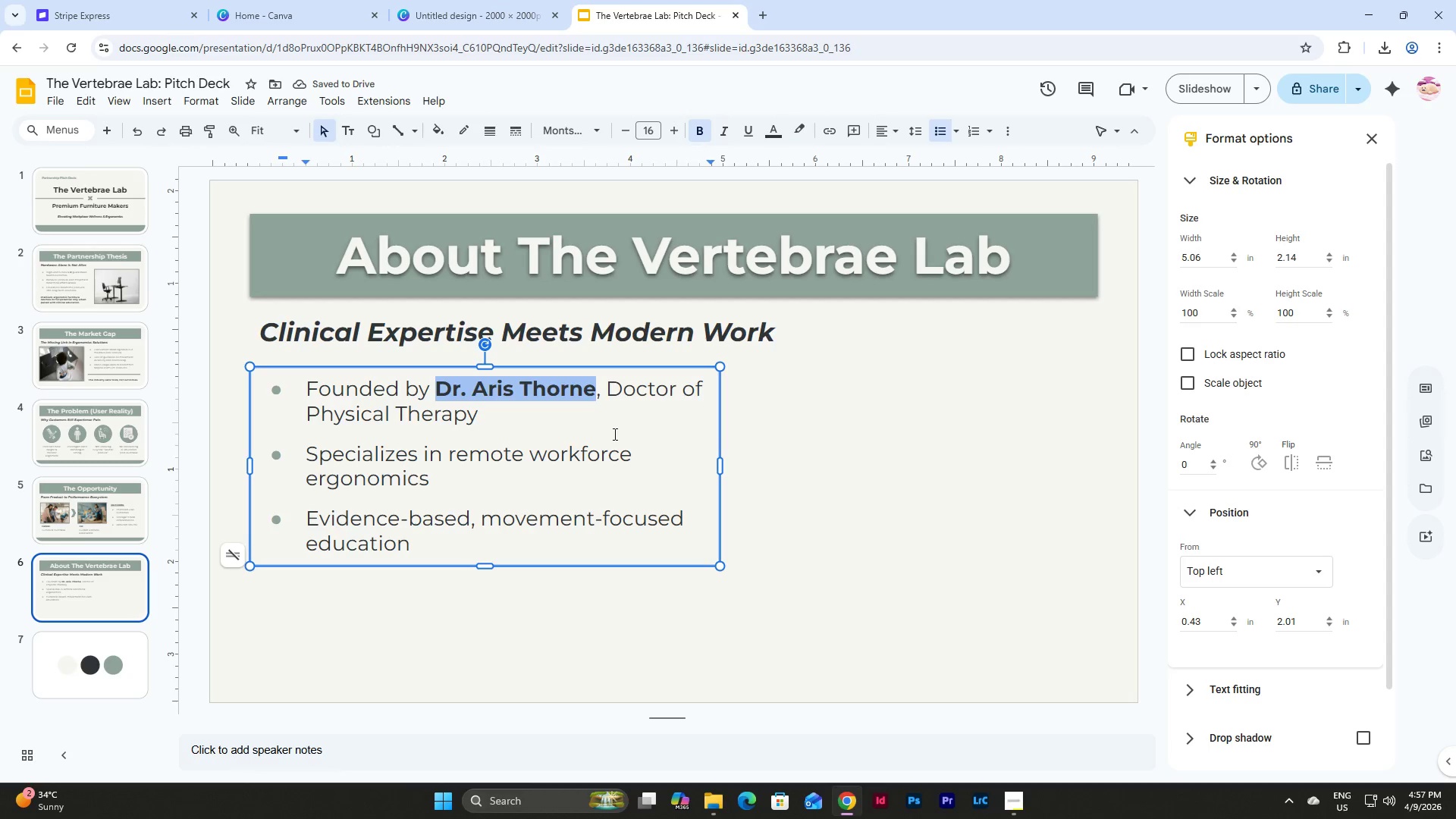 
wait(8.58)
 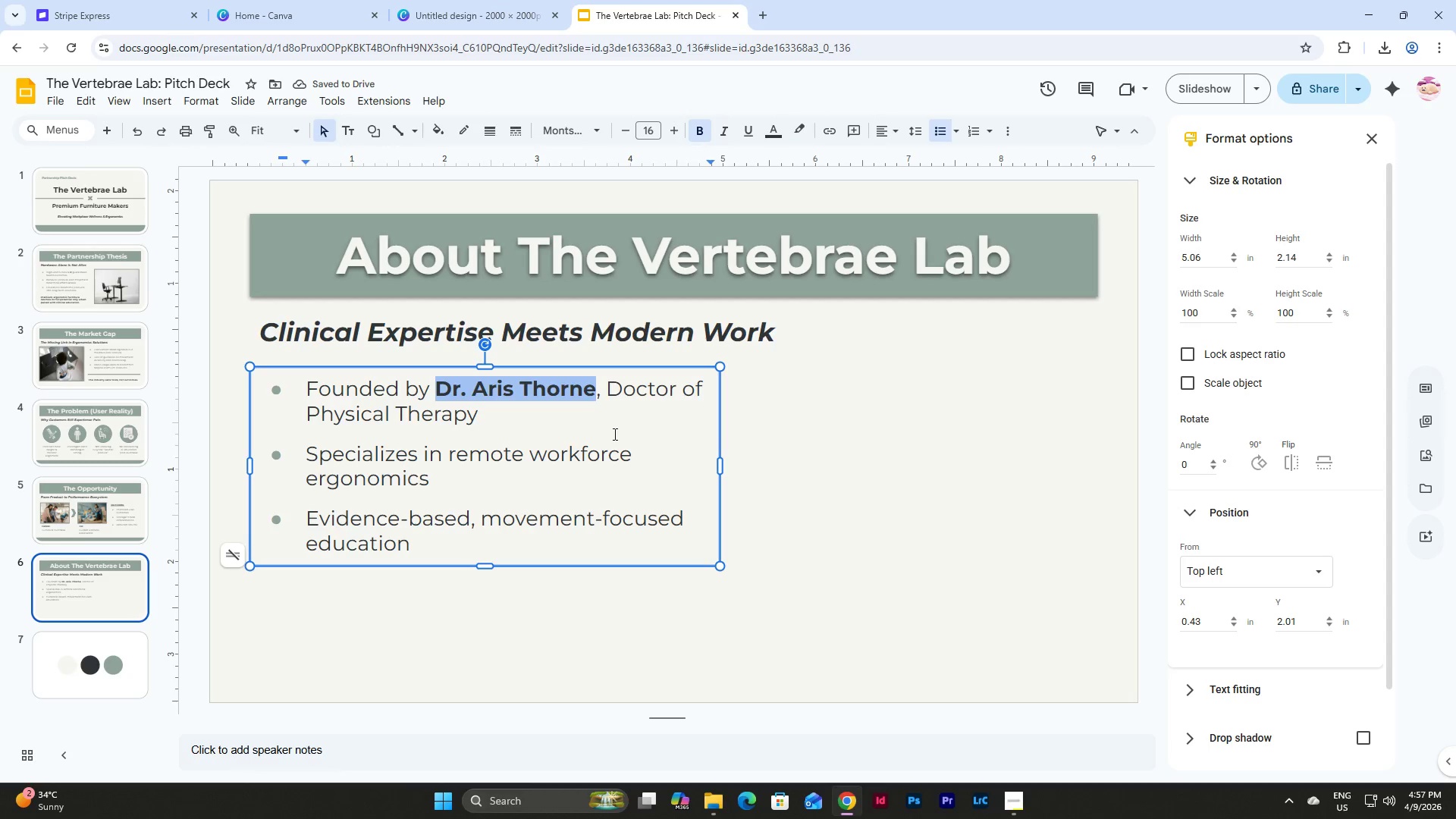 
left_click([631, 670])
 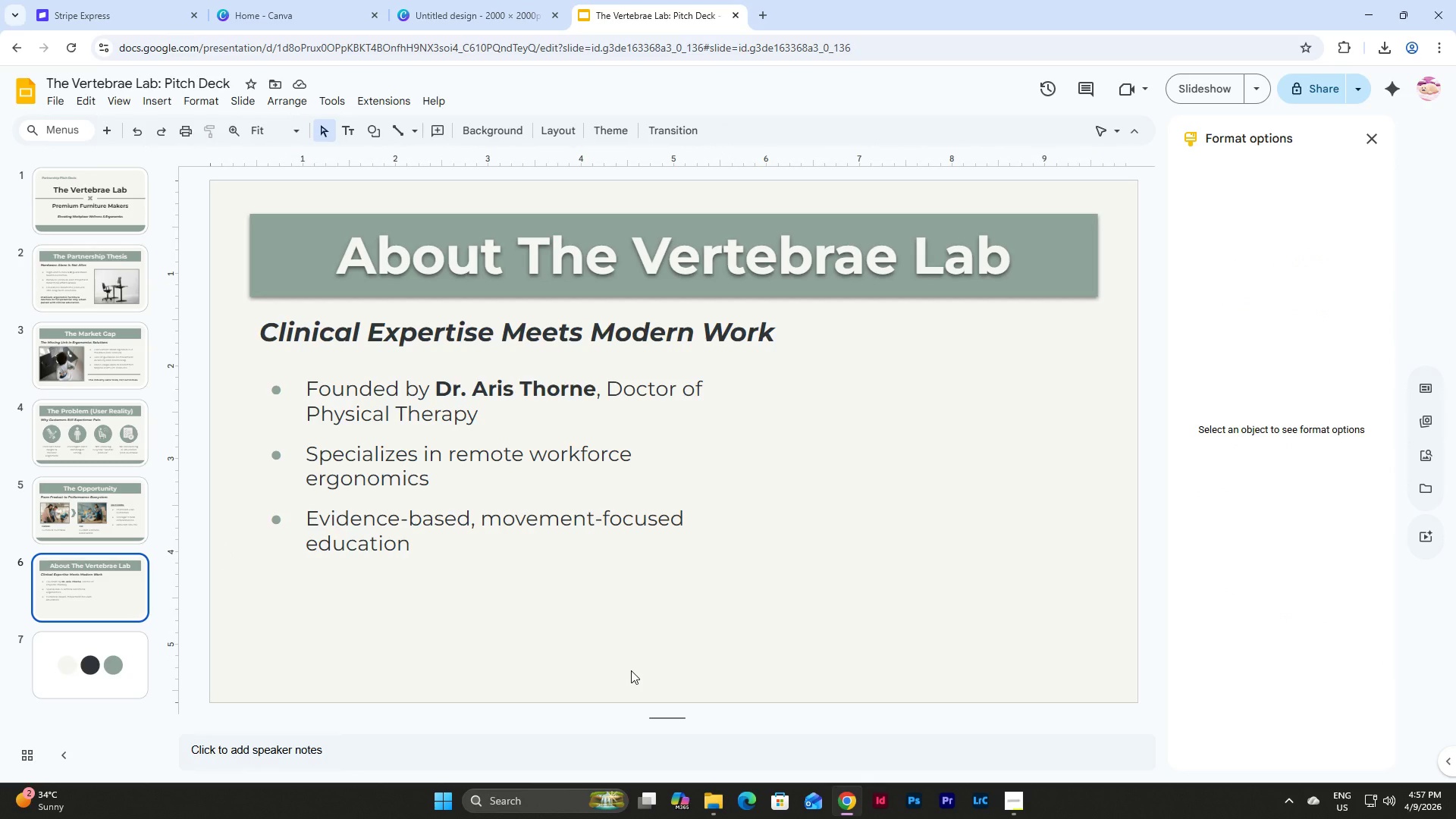 
wait(11.98)
 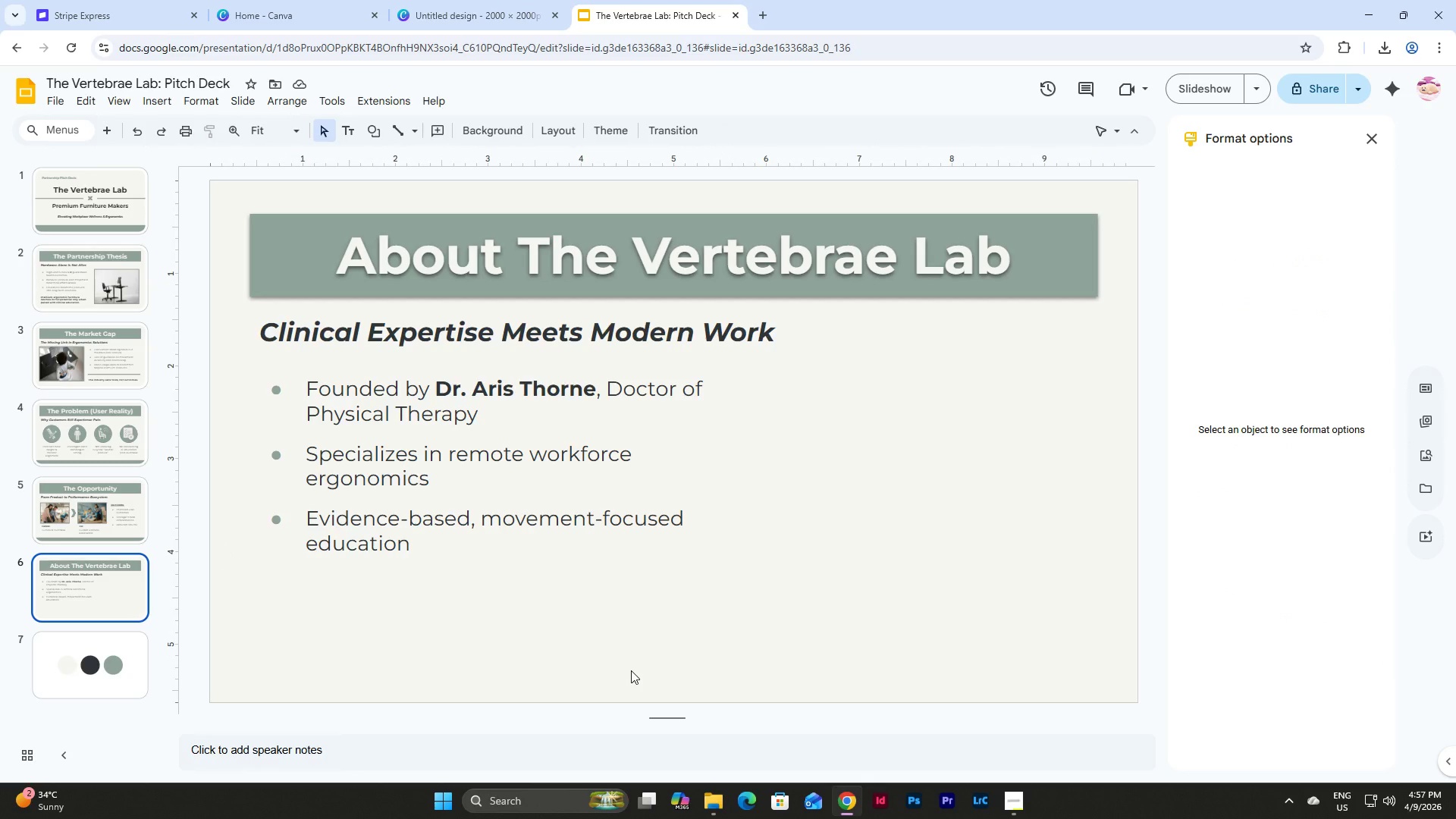 
left_click([557, 369])
 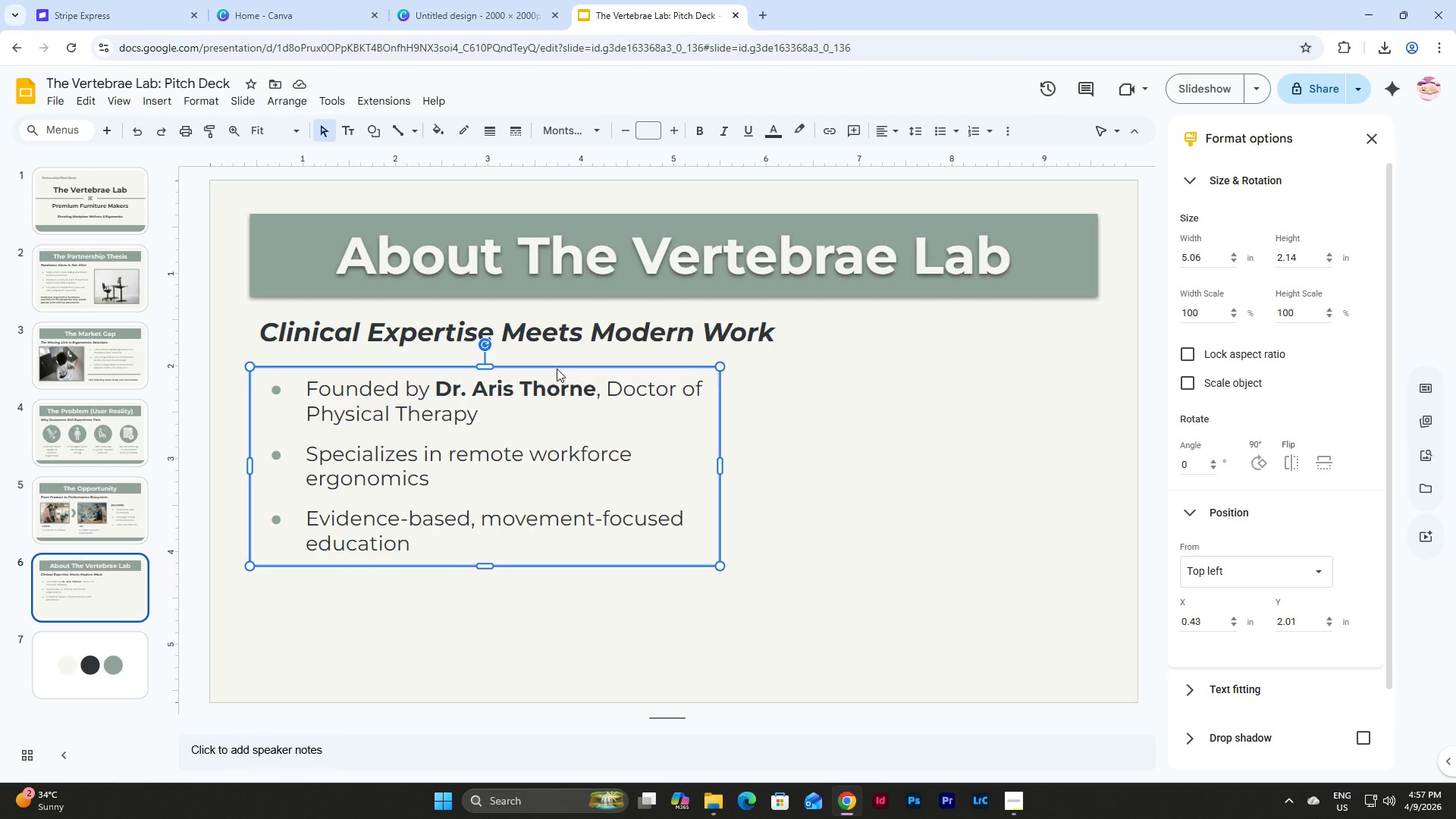 
wait(9.38)
 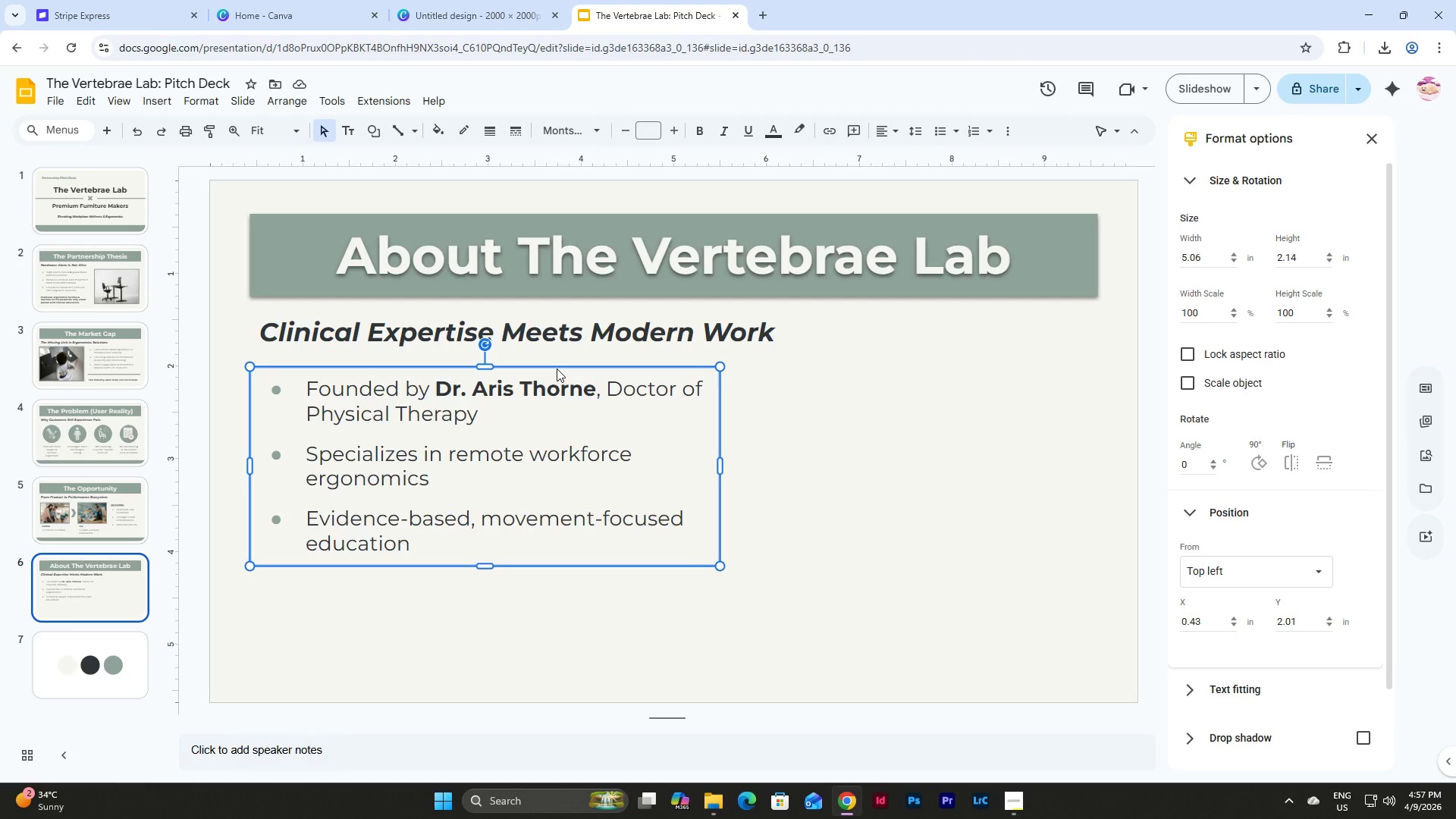 
key(Control+D)
 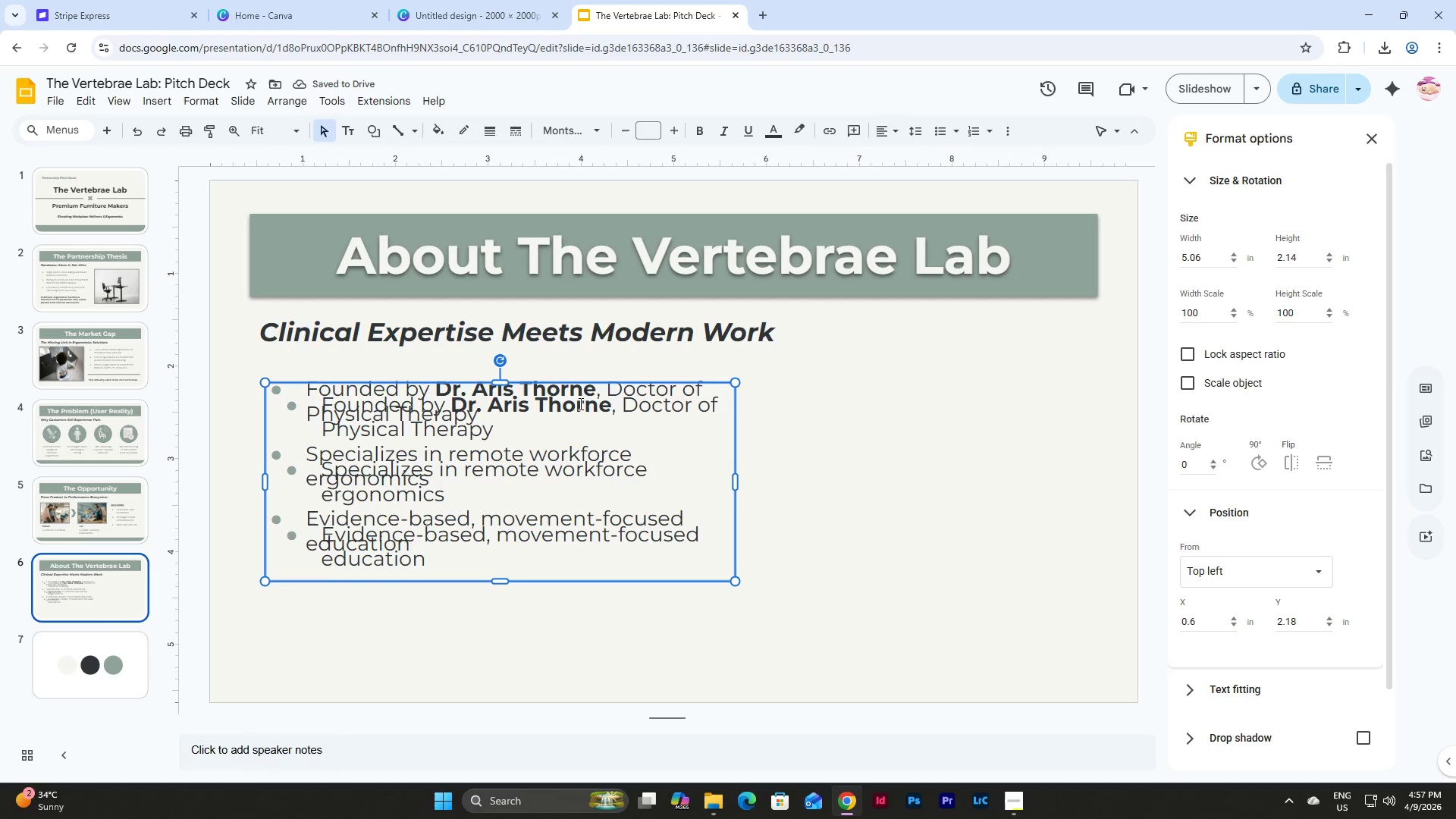 
left_click_drag(start_coordinate=[592, 381], to_coordinate=[953, 468])
 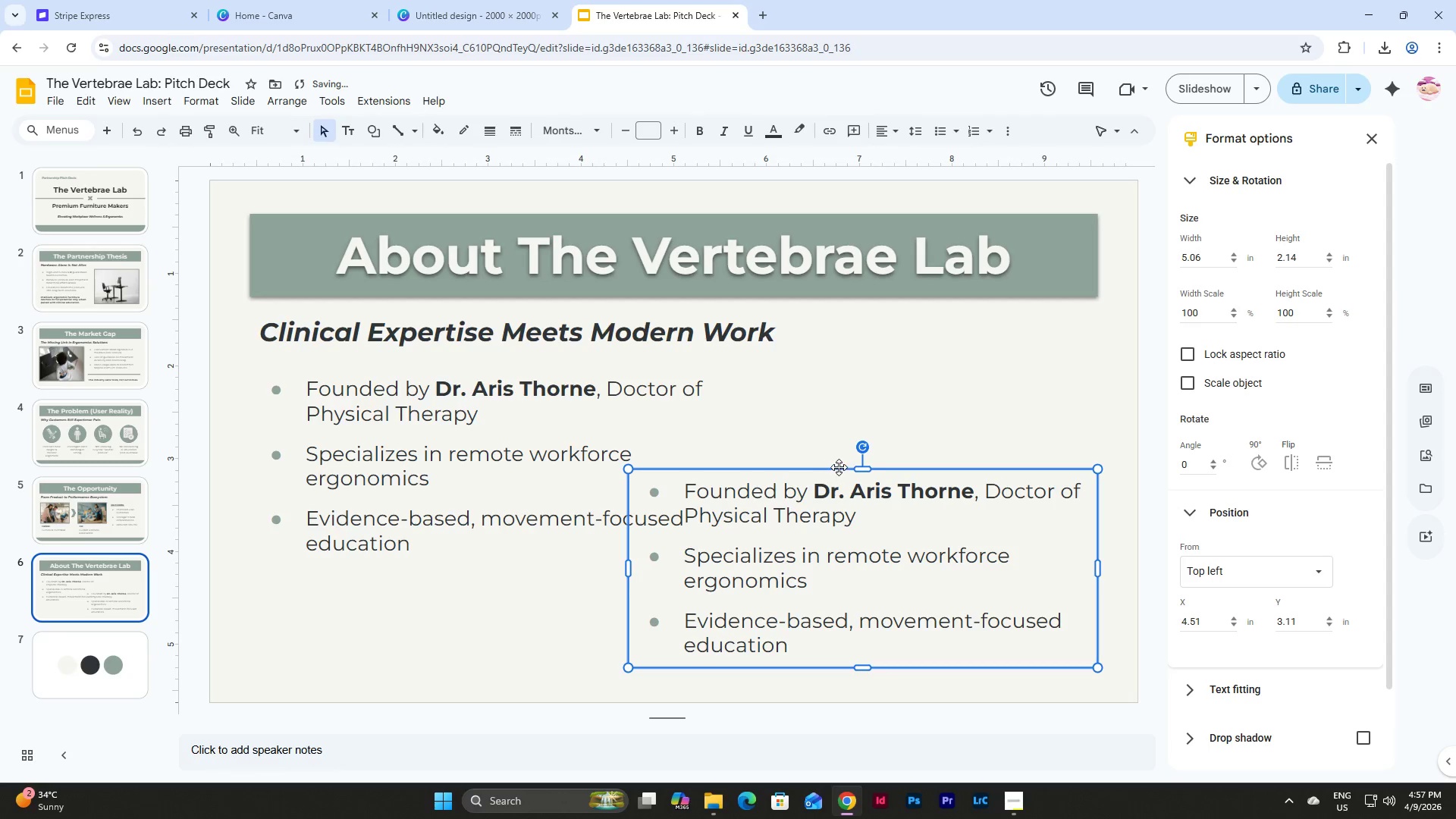 
left_click_drag(start_coordinate=[861, 468], to_coordinate=[864, 416])
 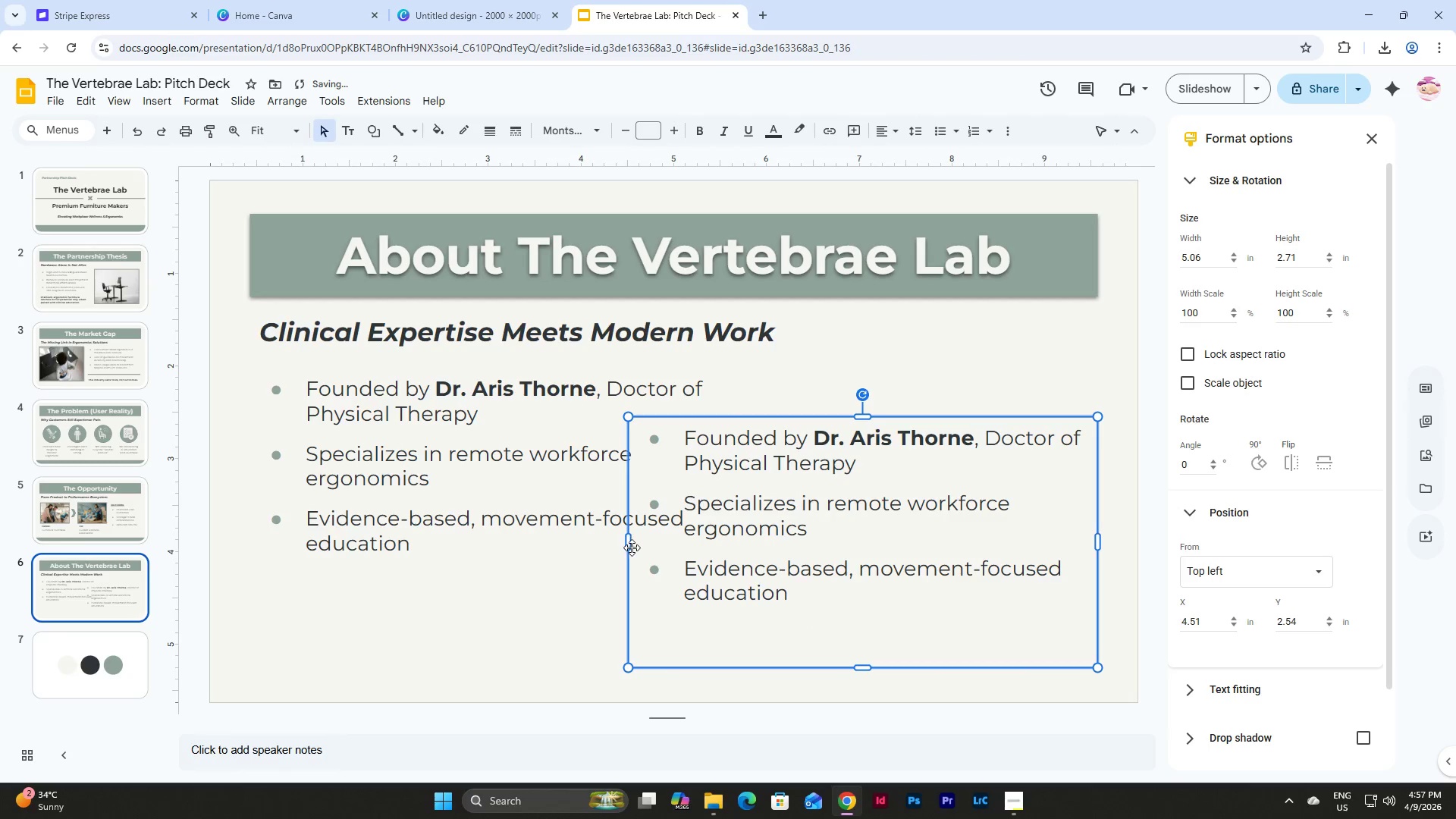 
left_click_drag(start_coordinate=[628, 546], to_coordinate=[717, 553])
 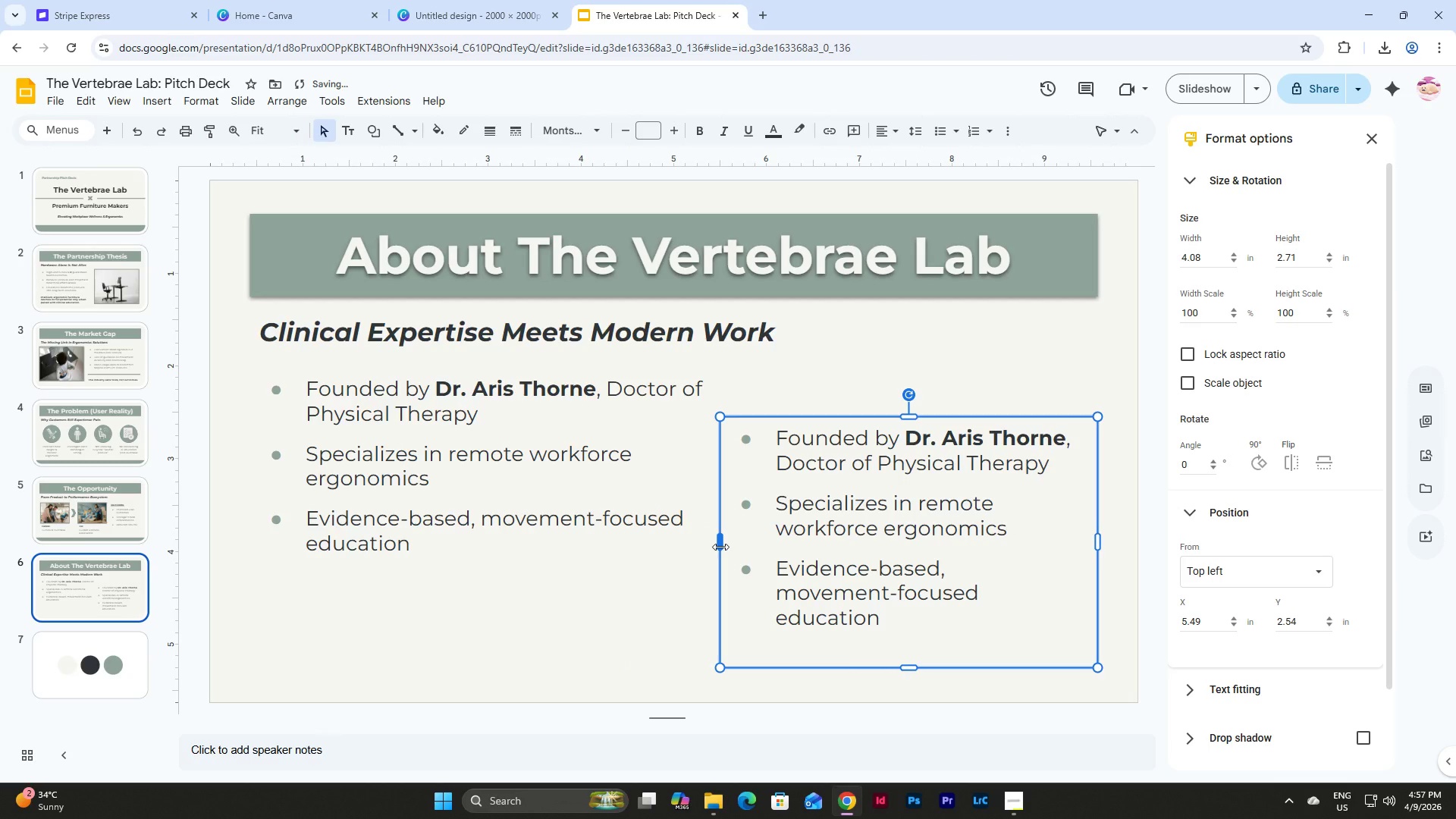 
left_click_drag(start_coordinate=[720, 547], to_coordinate=[732, 547])
 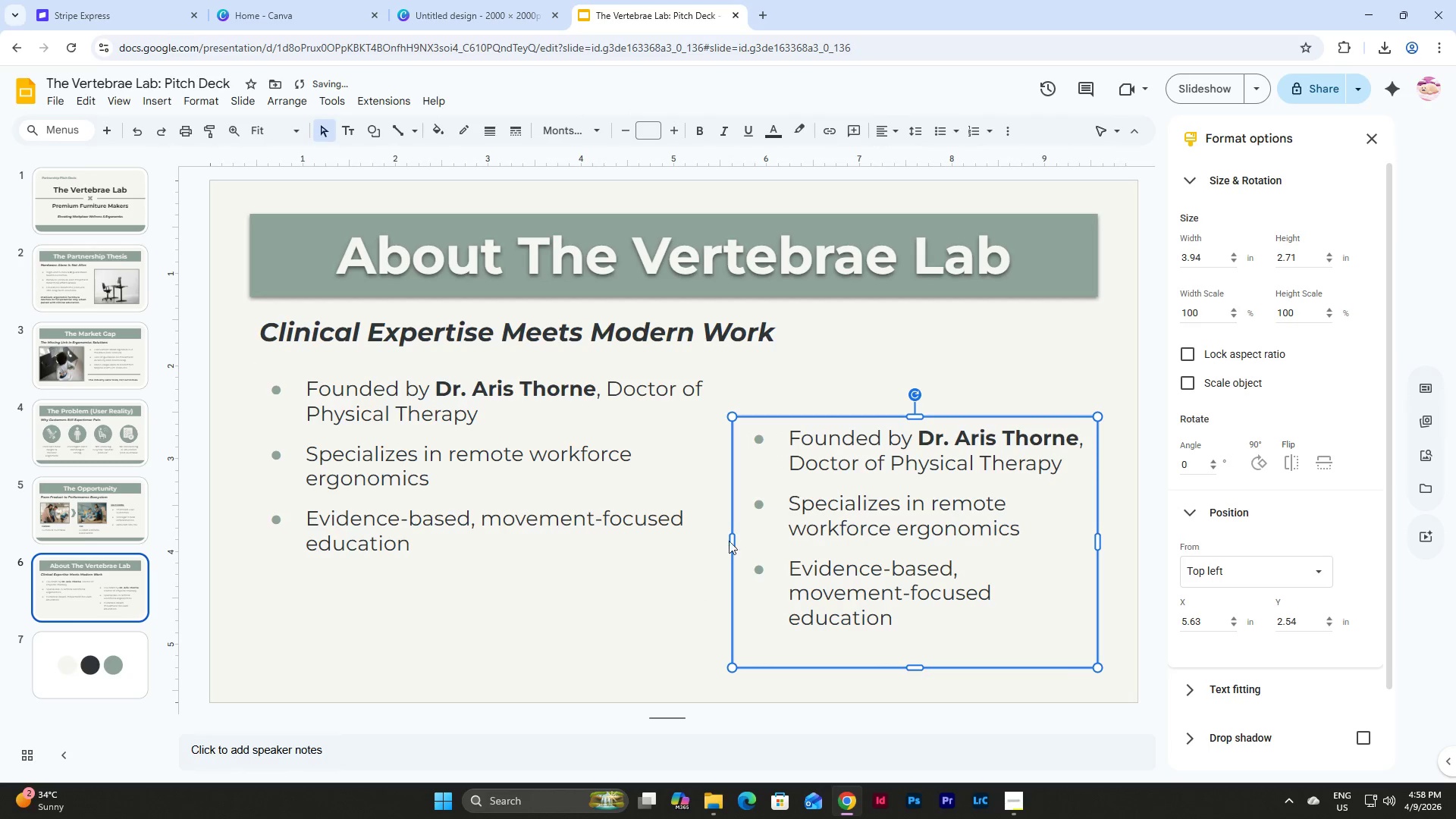 
left_click_drag(start_coordinate=[733, 541], to_coordinate=[742, 542])
 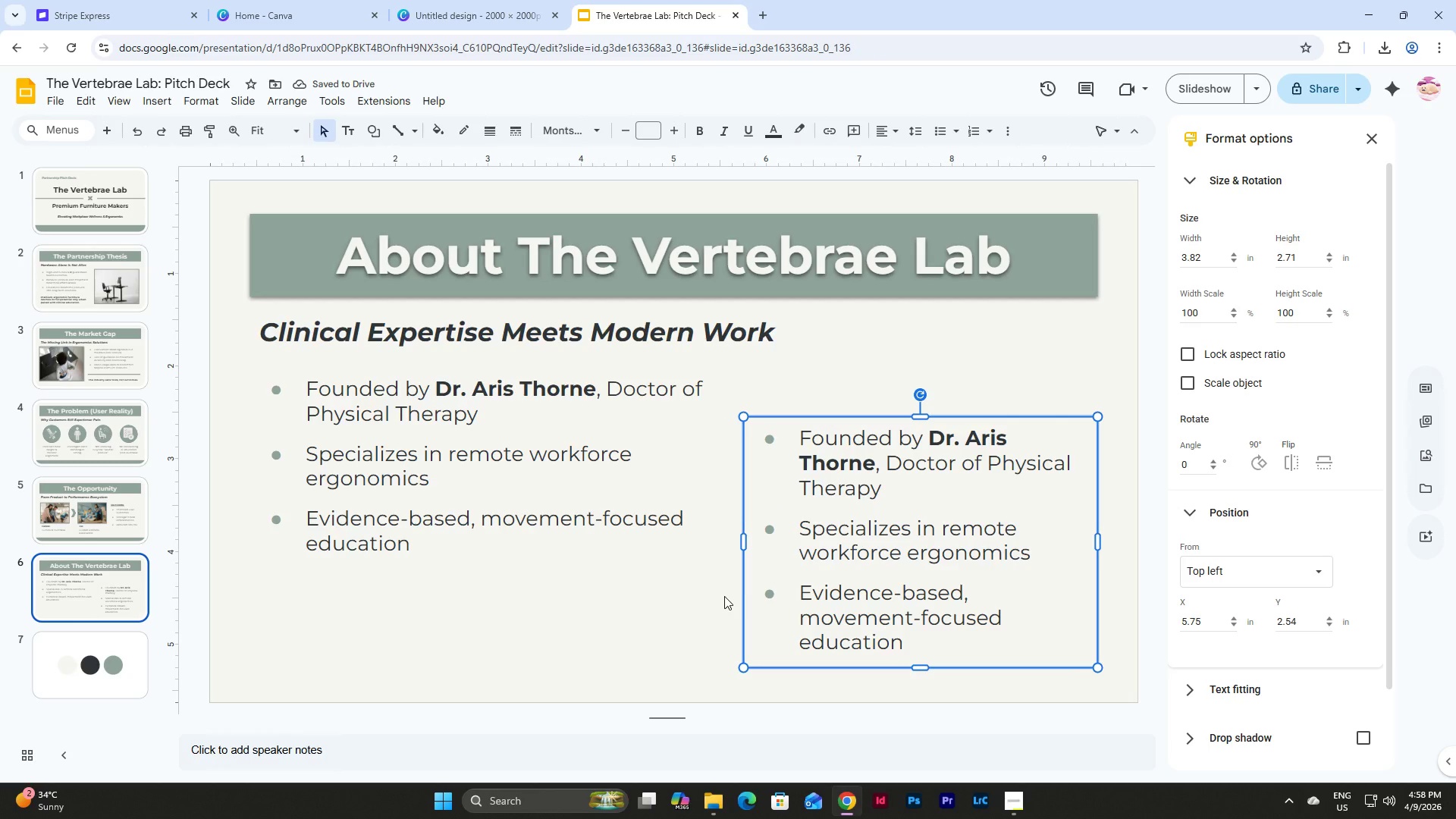 
left_click([881, 487])
 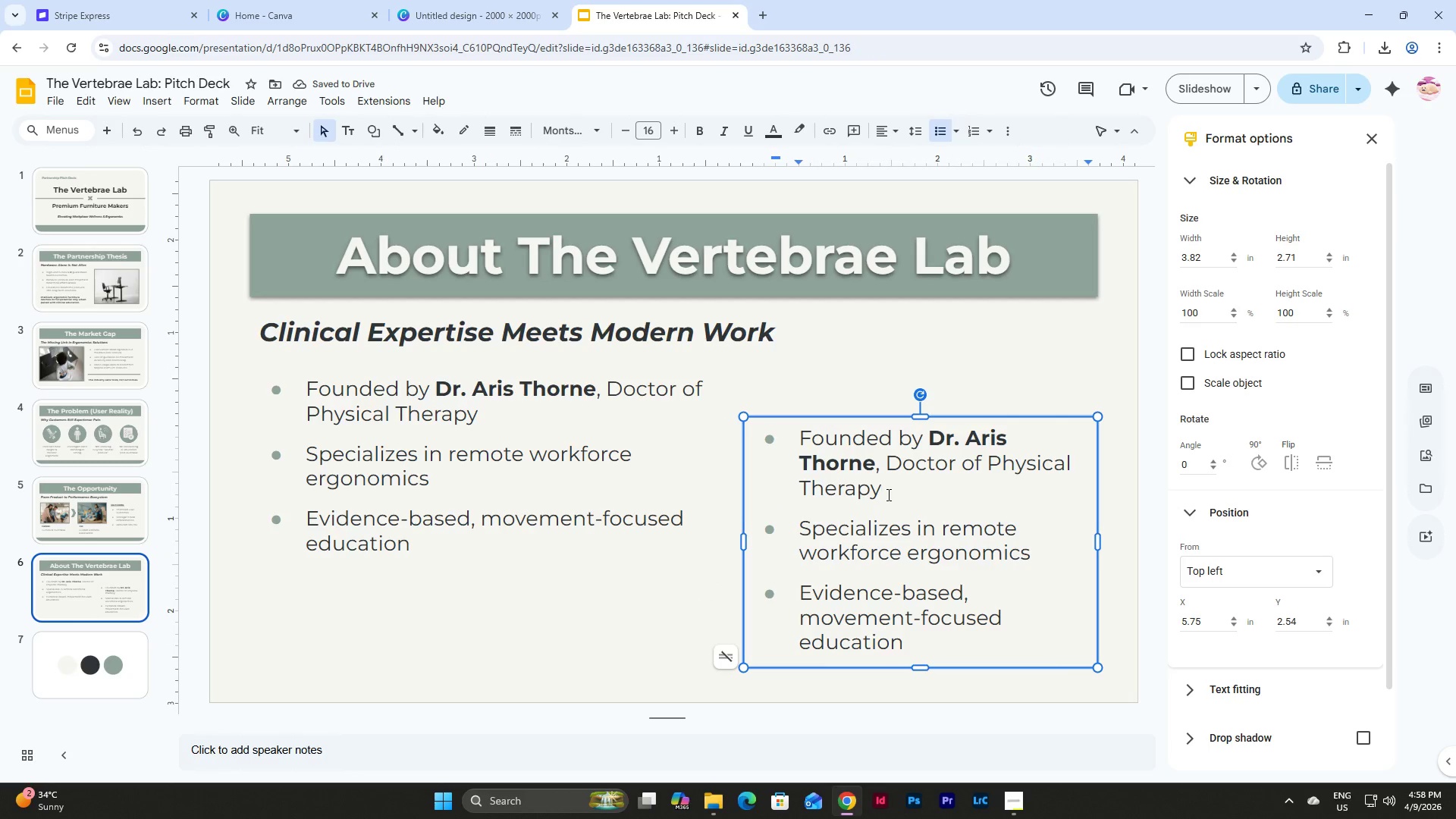 
left_click_drag(start_coordinate=[885, 494], to_coordinate=[792, 435])
 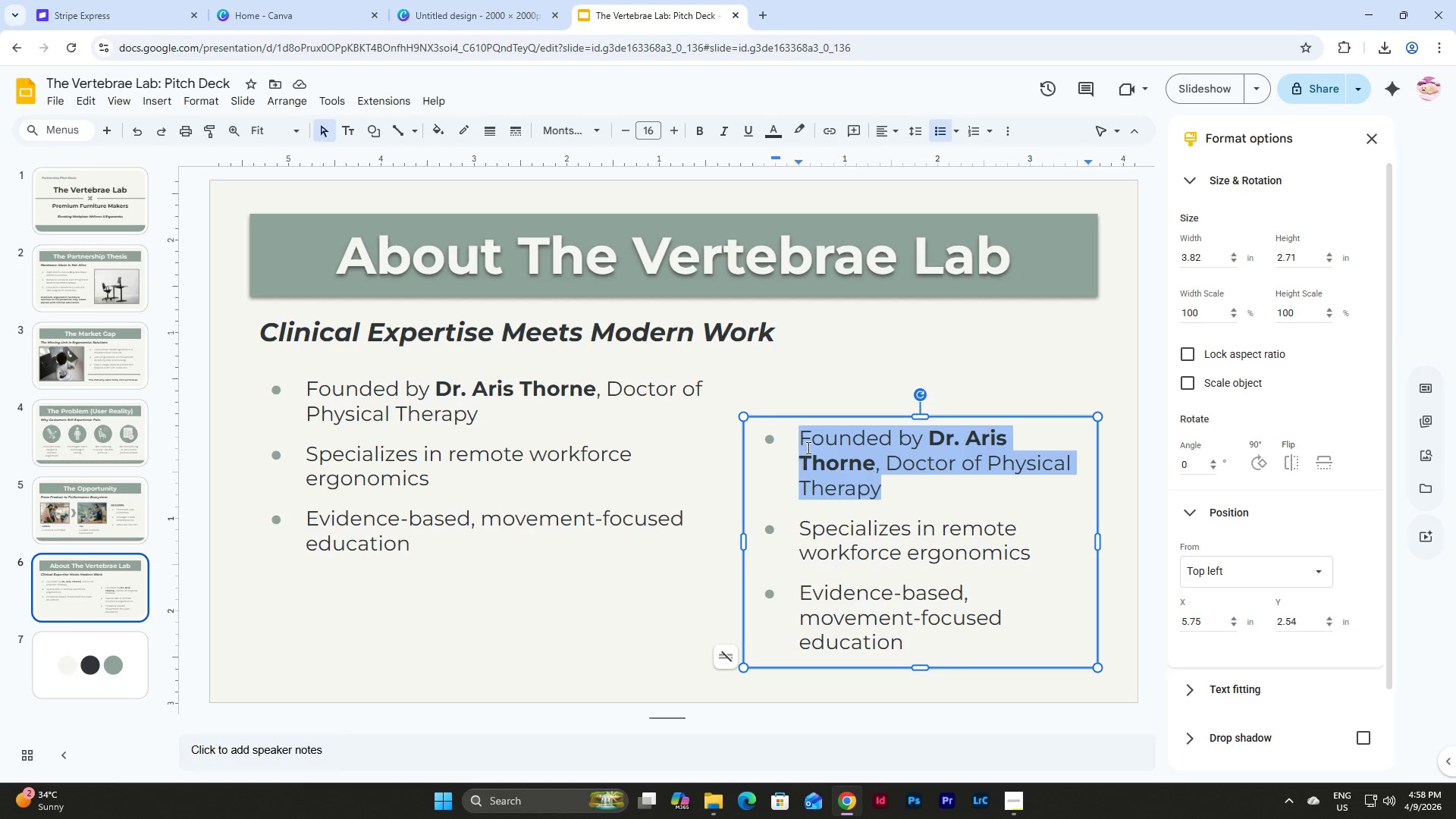 
type(Functional posture training)
 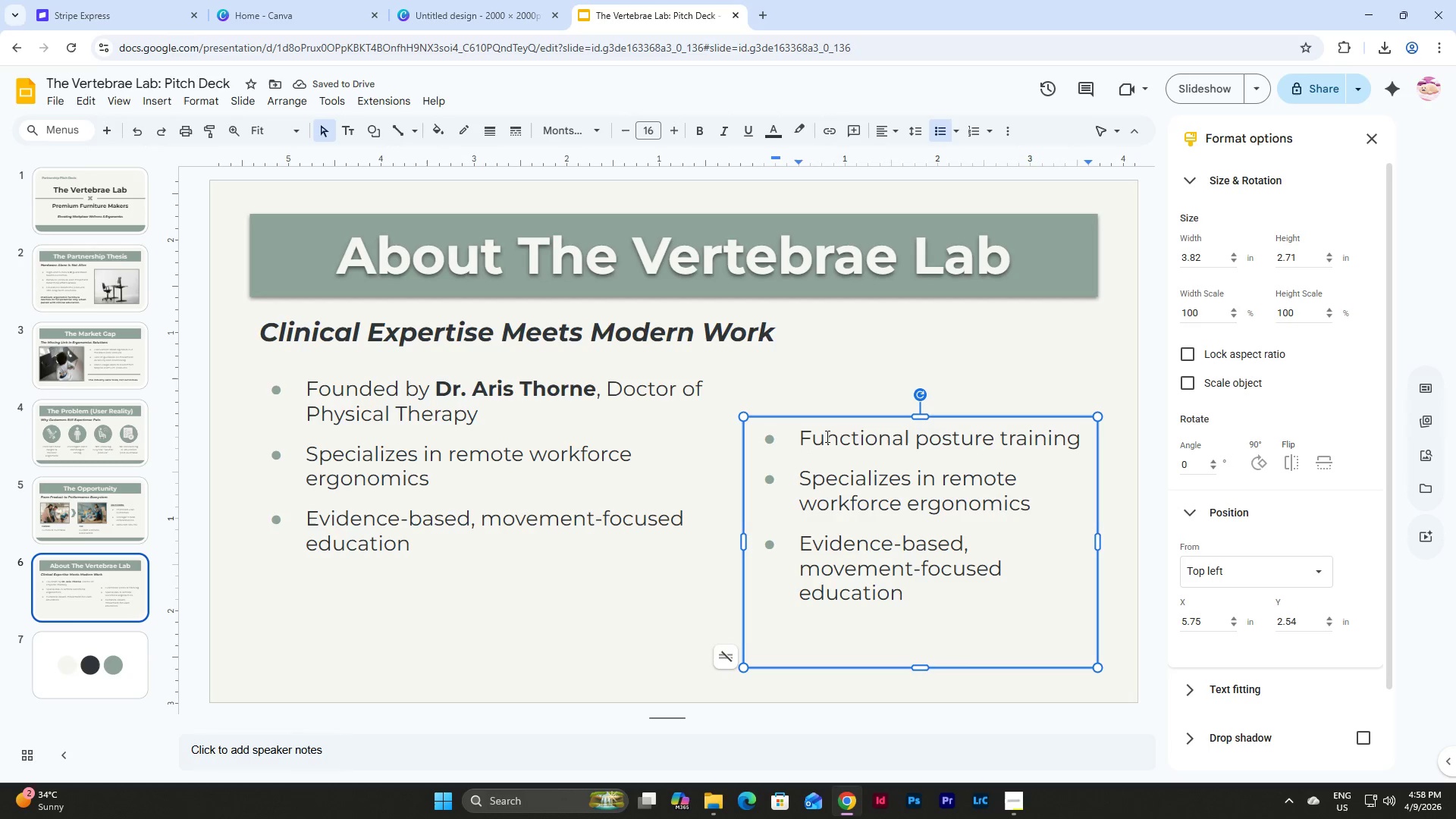 
wait(5.08)
 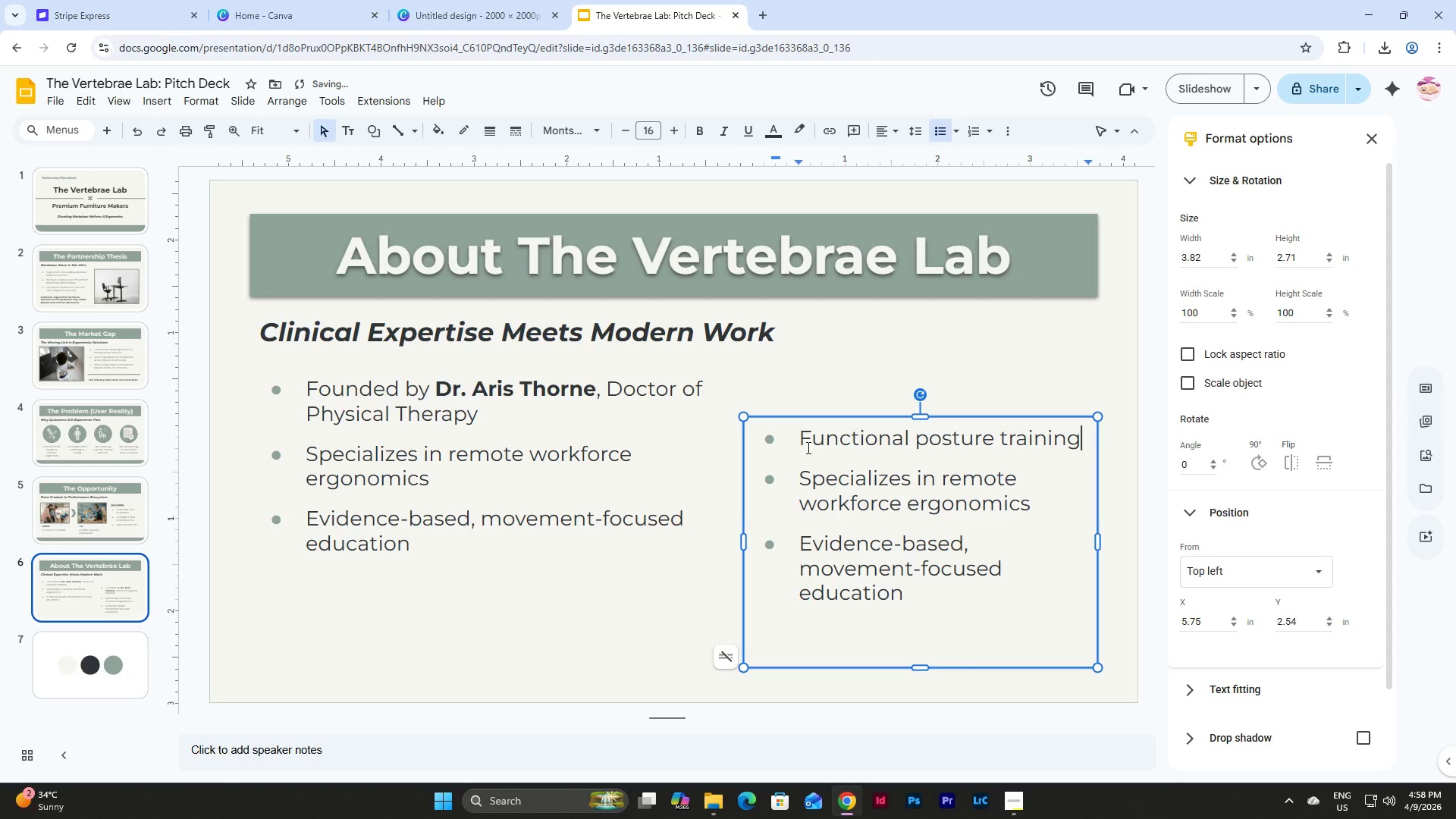 
left_click_drag(start_coordinate=[1028, 505], to_coordinate=[795, 485])
 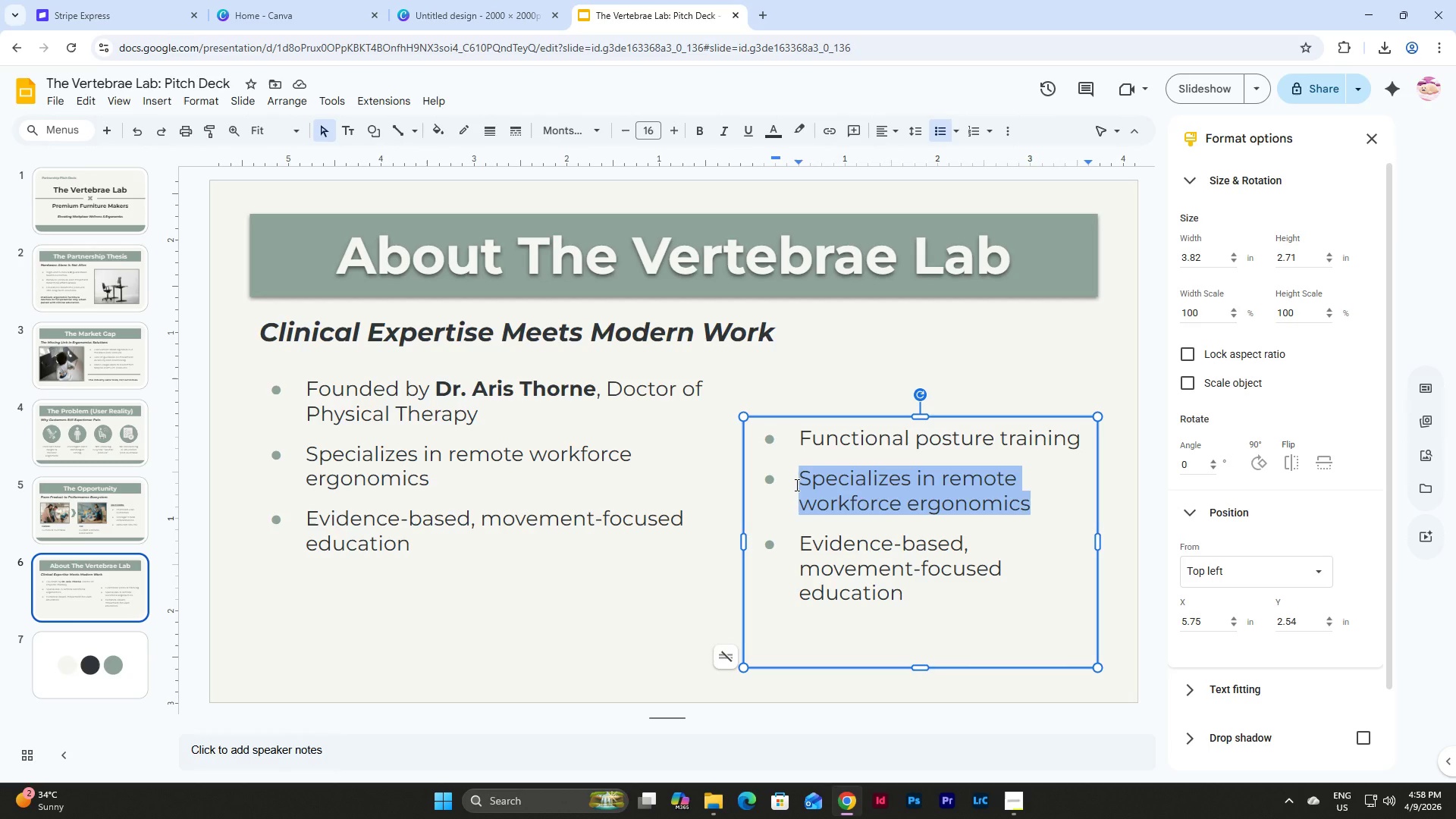 
wait(13.2)
 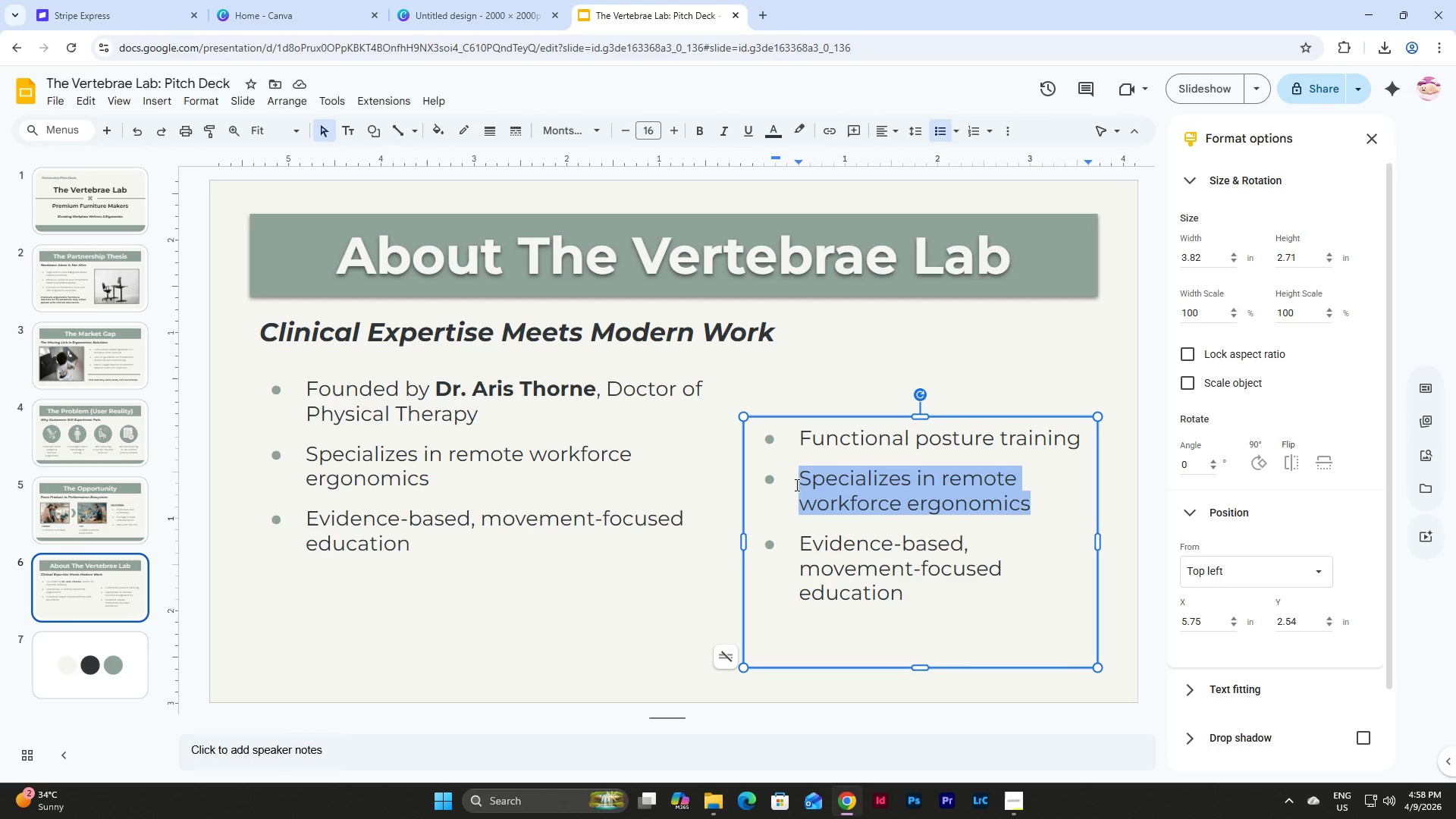 
type(Movement integration strategies)
 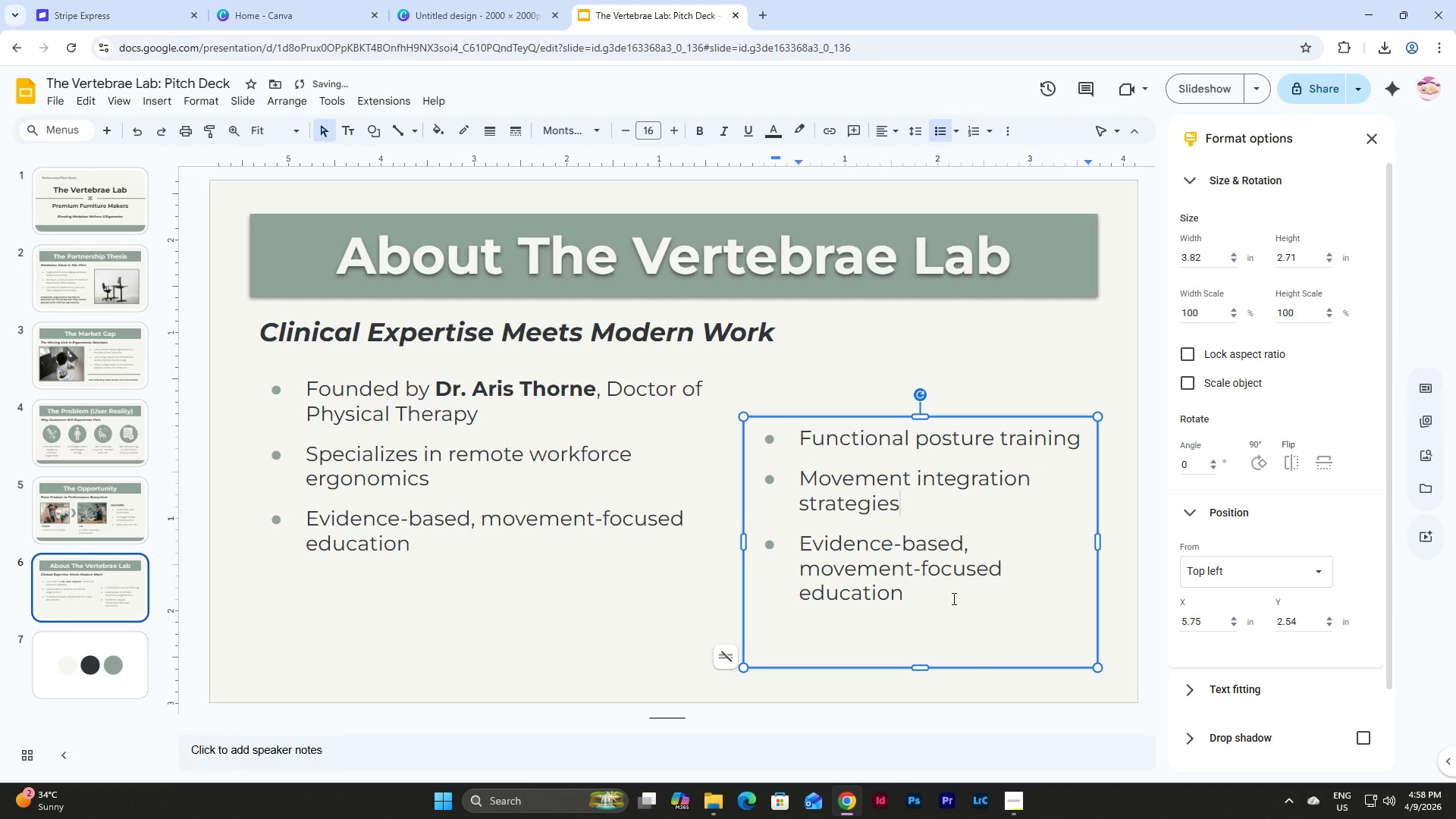 
left_click_drag(start_coordinate=[903, 601], to_coordinate=[795, 548])
 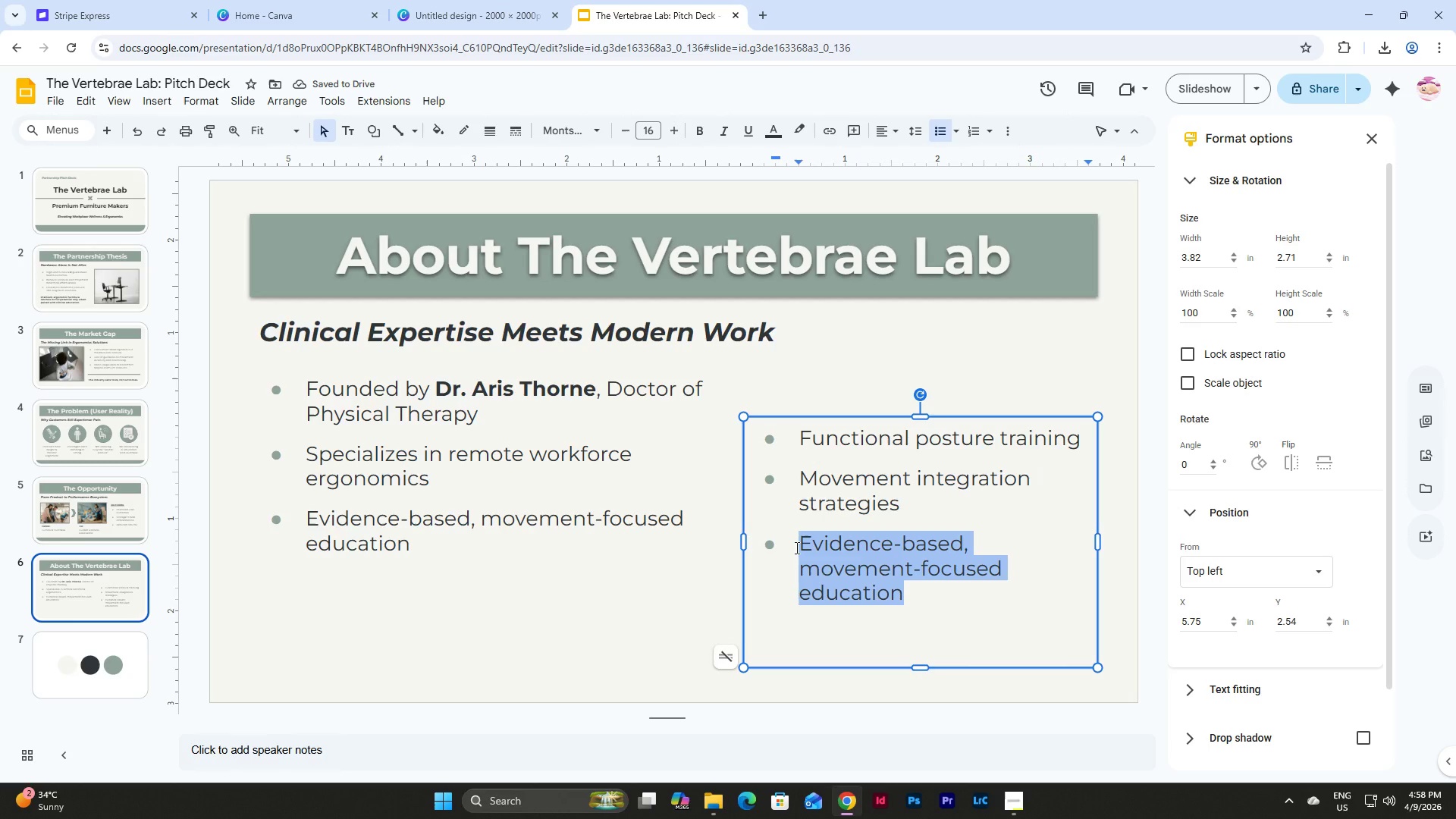 
type(Corop)
key(Backspace)
key(Backspace)
type(porate wellness program)
 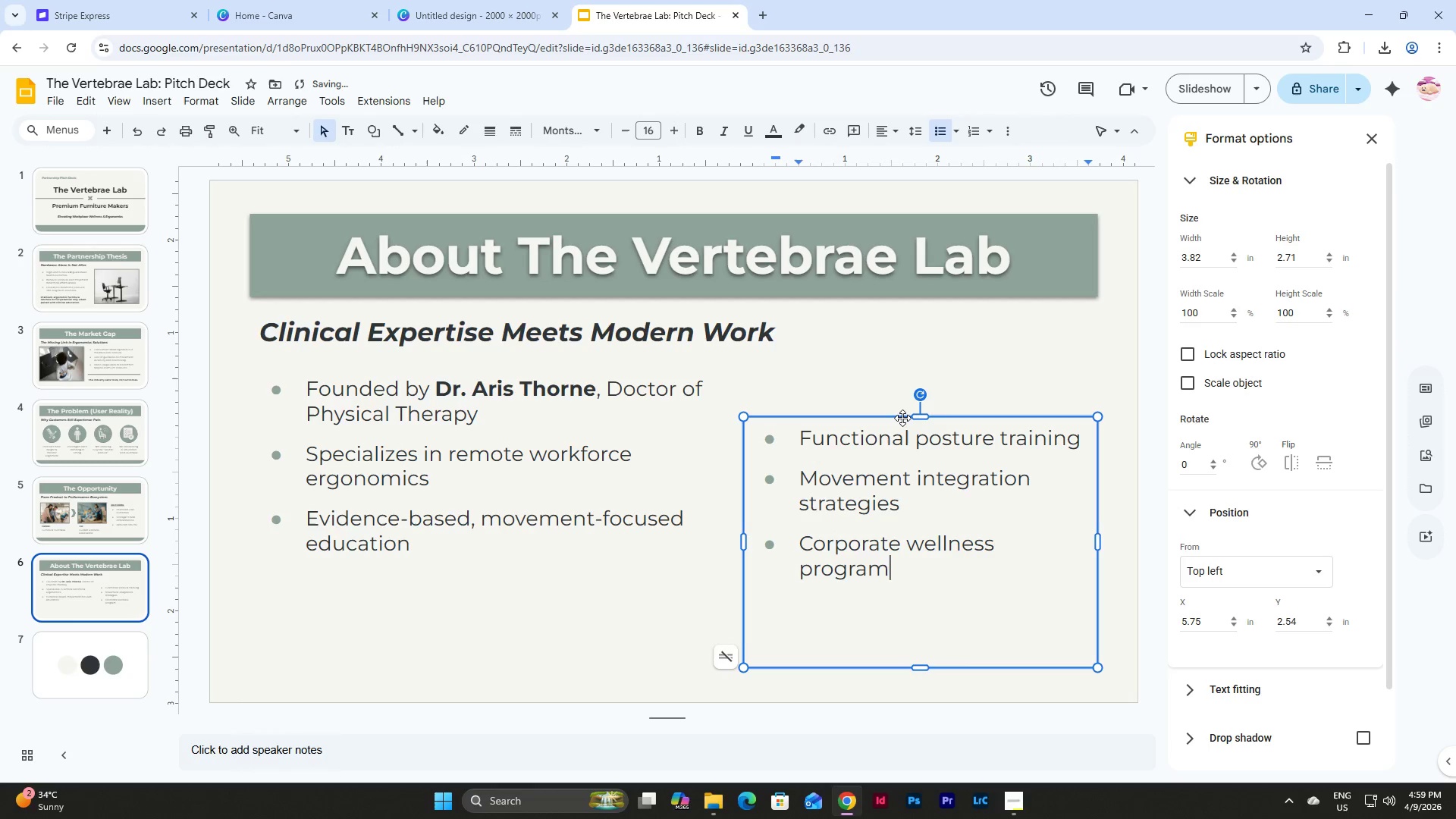 
left_click([883, 609])
 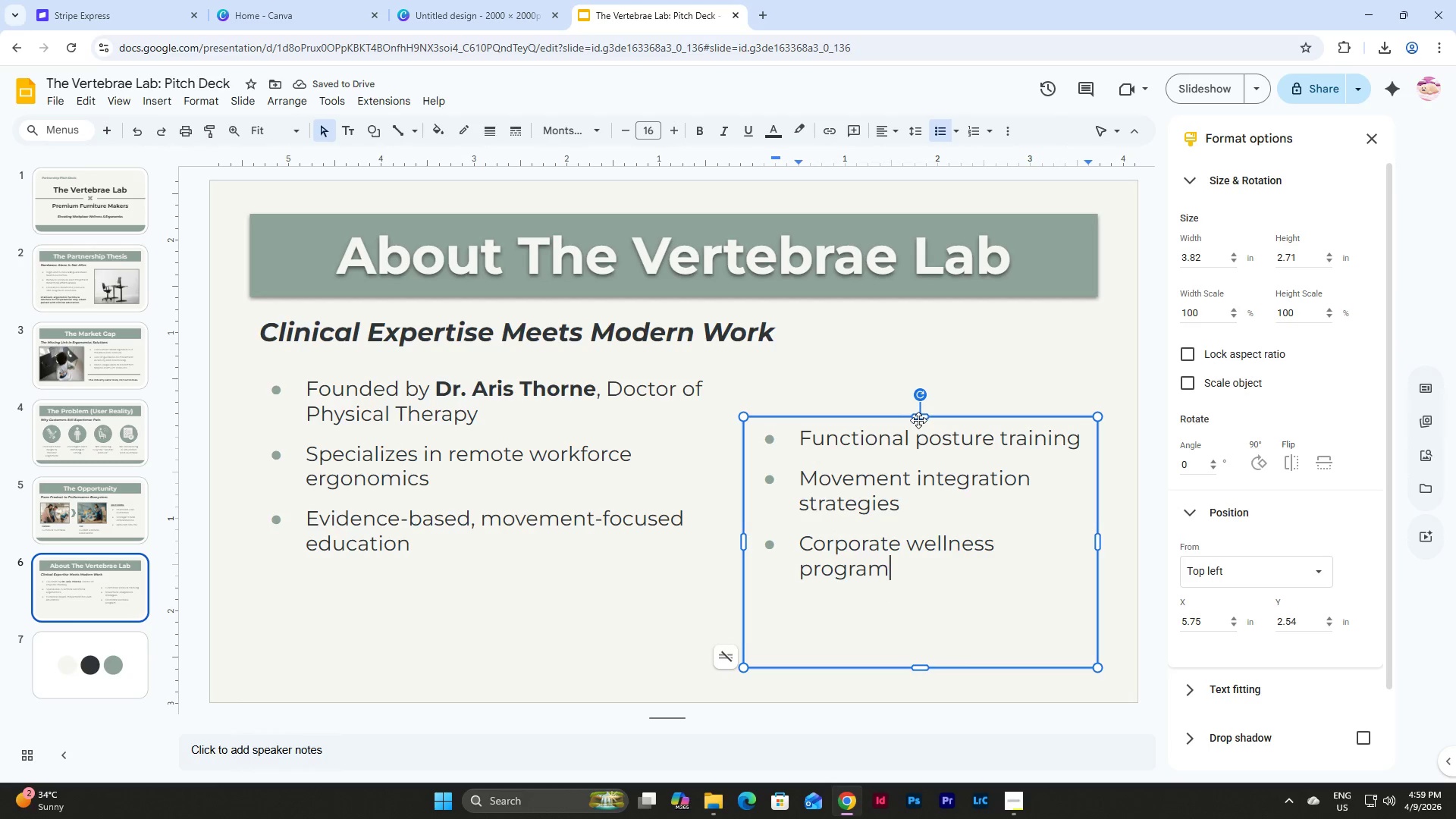 
left_click_drag(start_coordinate=[918, 418], to_coordinate=[924, 495])
 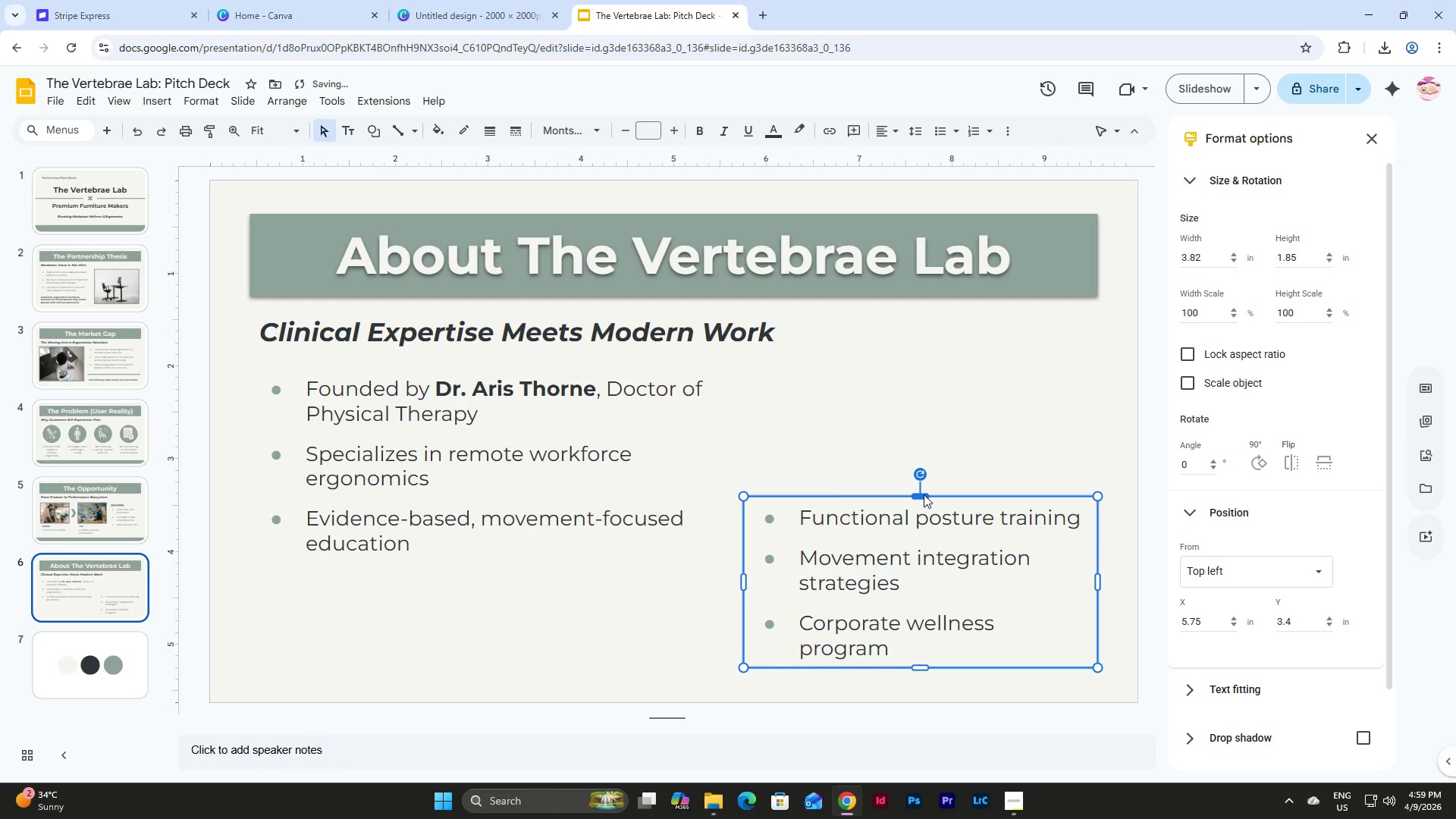 
left_click([994, 441])
 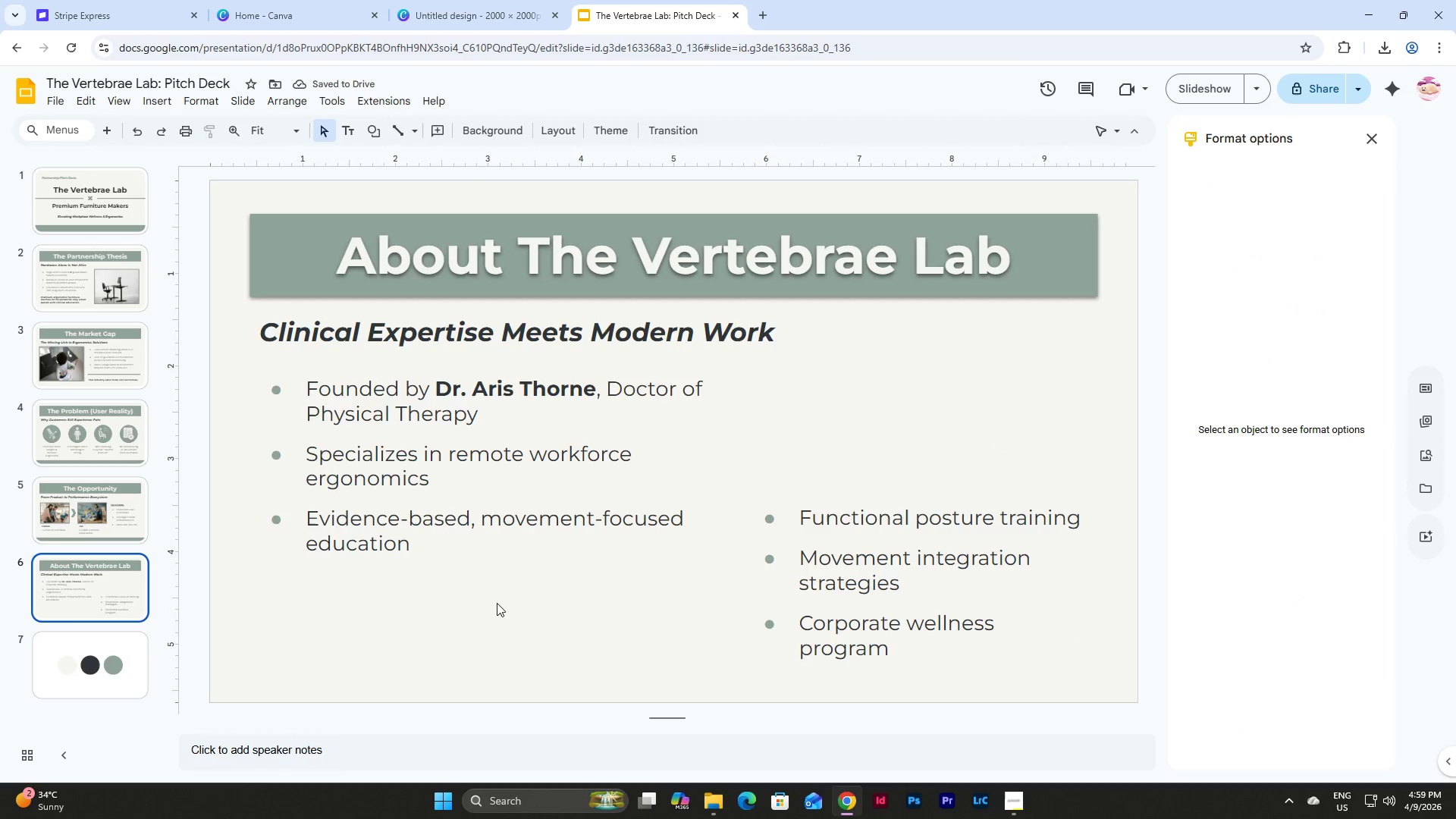 
wait(8.55)
 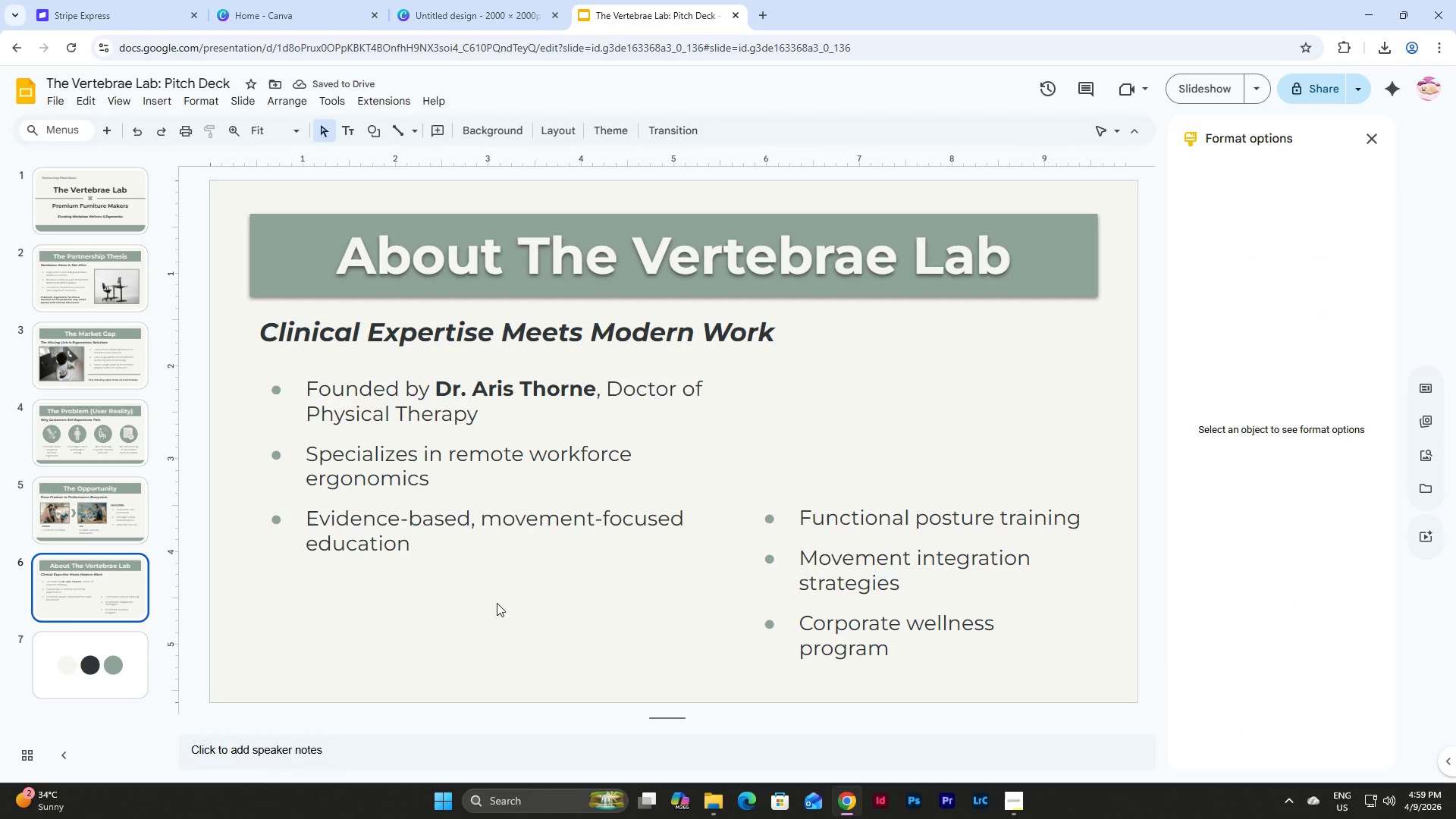 
left_click([919, 425])
 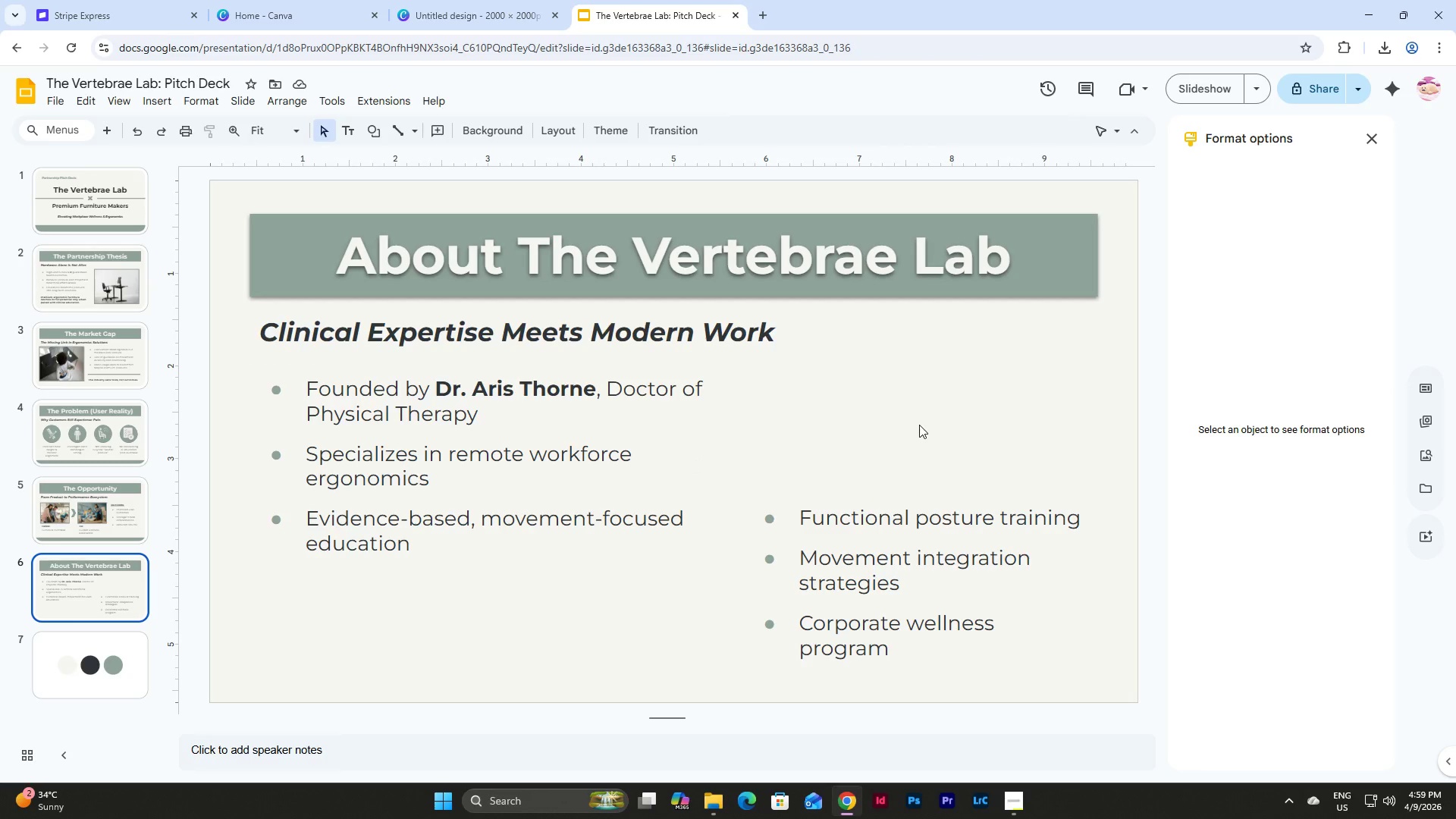 
wait(5.66)
 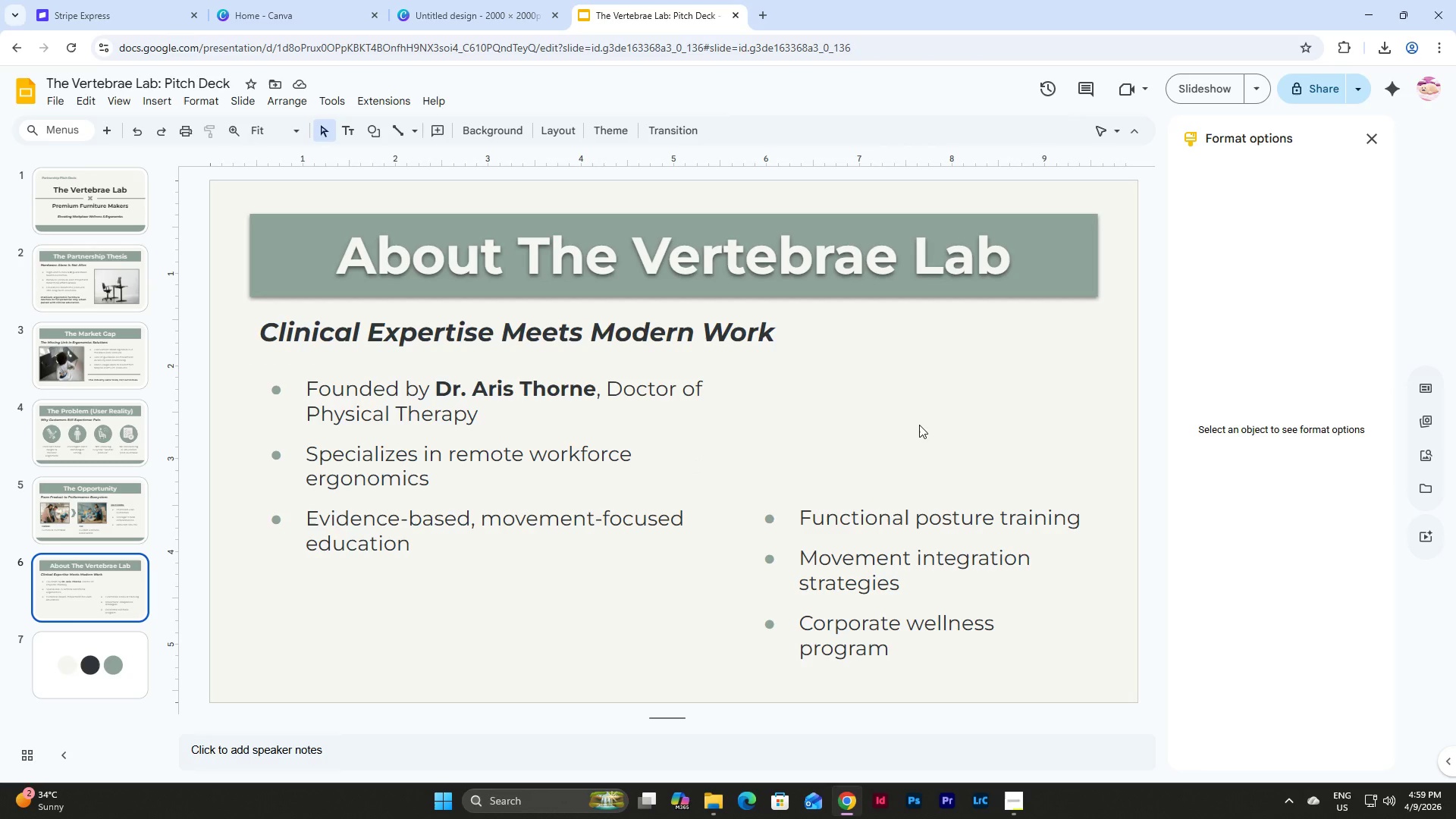 
scroll: coordinate [101, 328], scroll_direction: up, amount: 1.0
 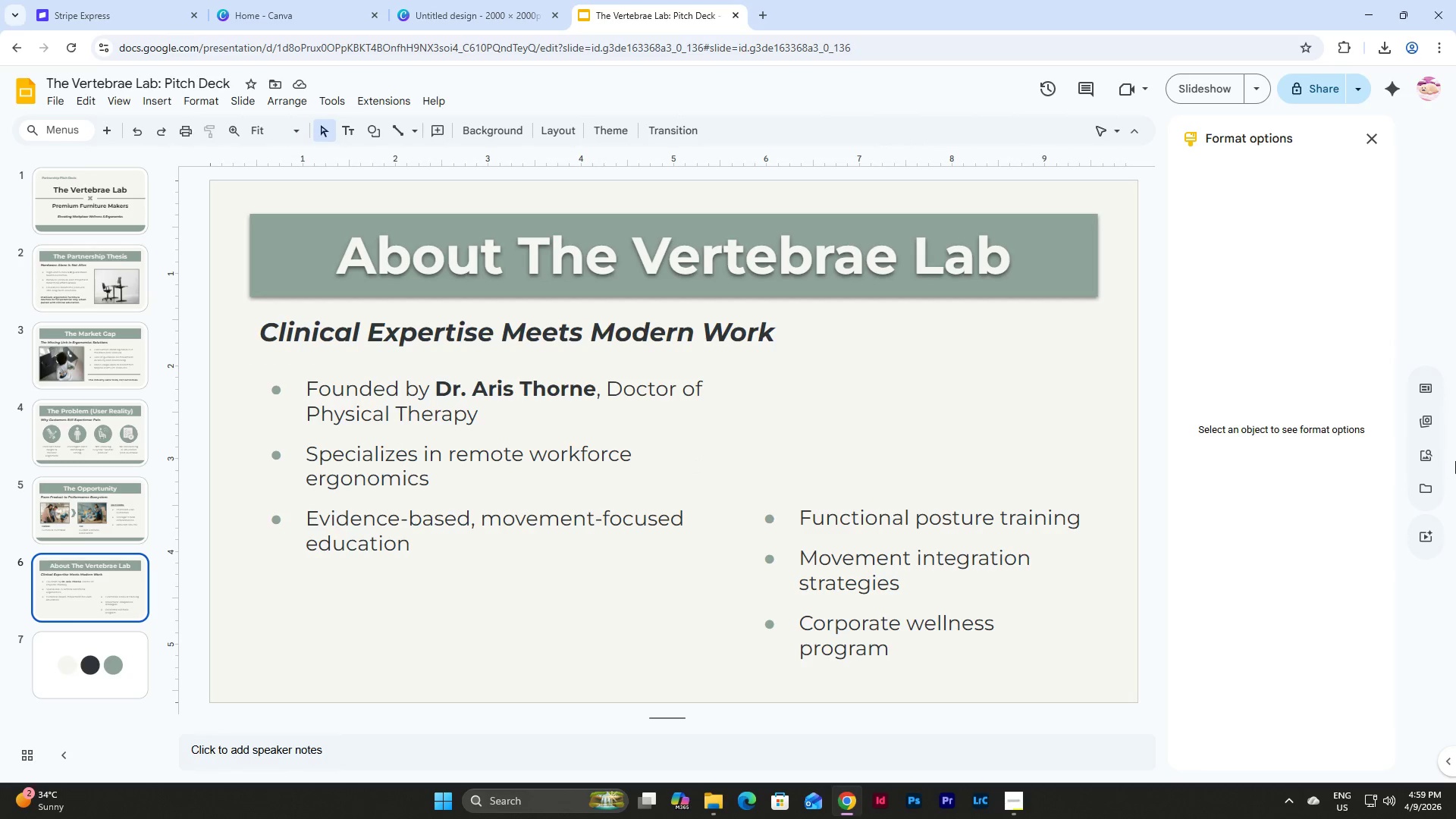 
left_click([1431, 460])
 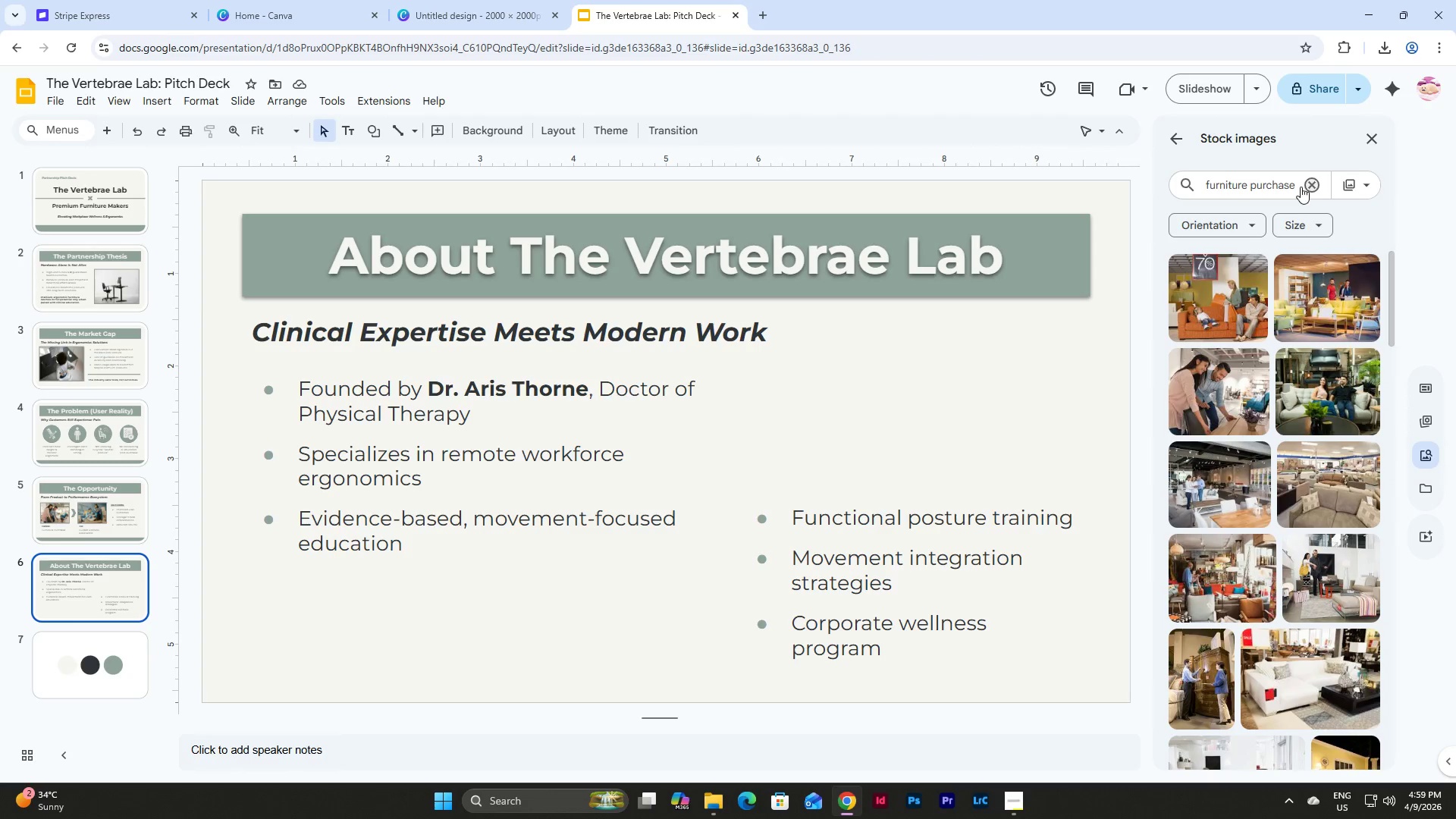 
left_click_drag(start_coordinate=[1293, 184], to_coordinate=[1164, 183])
 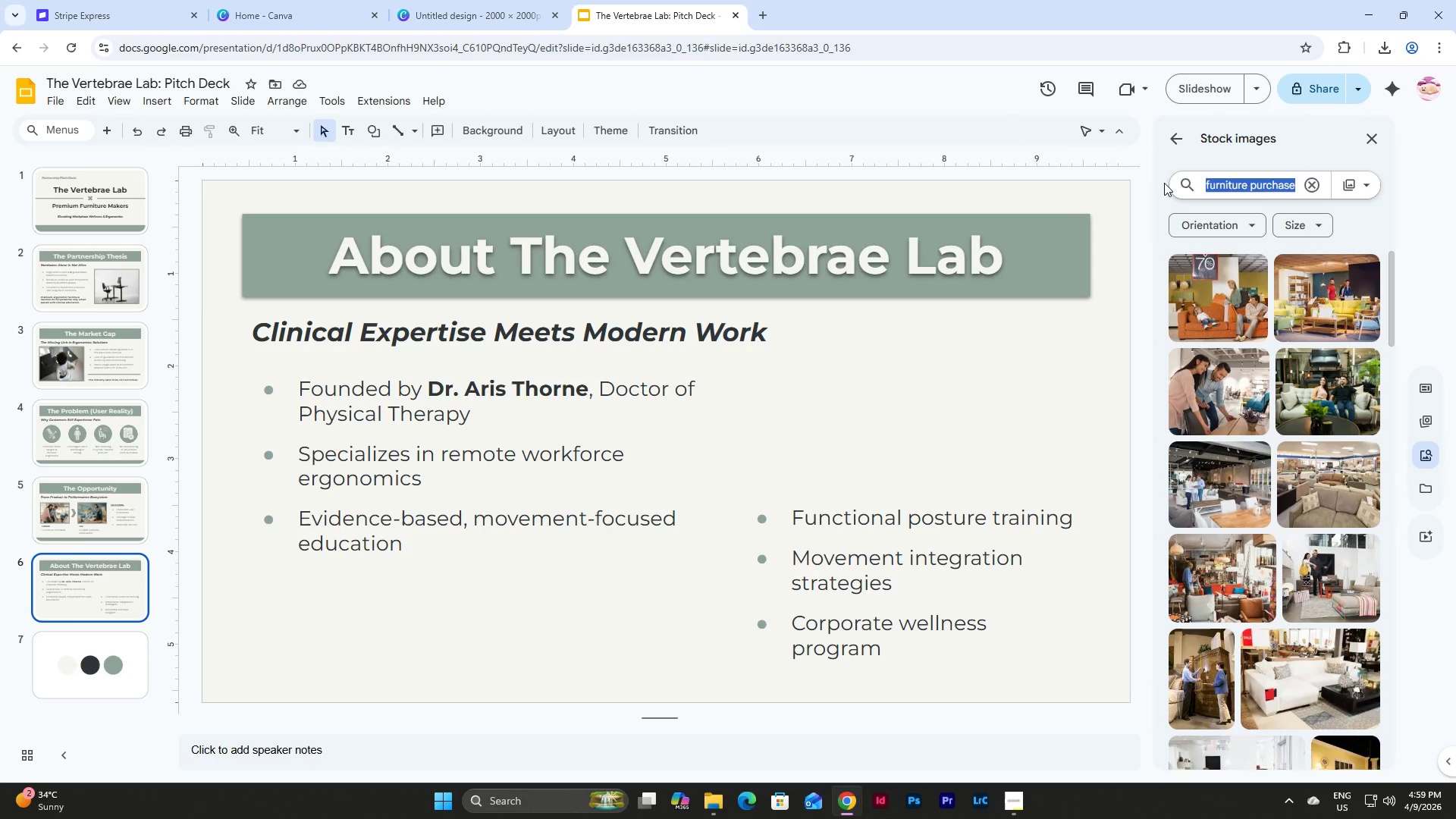 
type(doctor icon)
 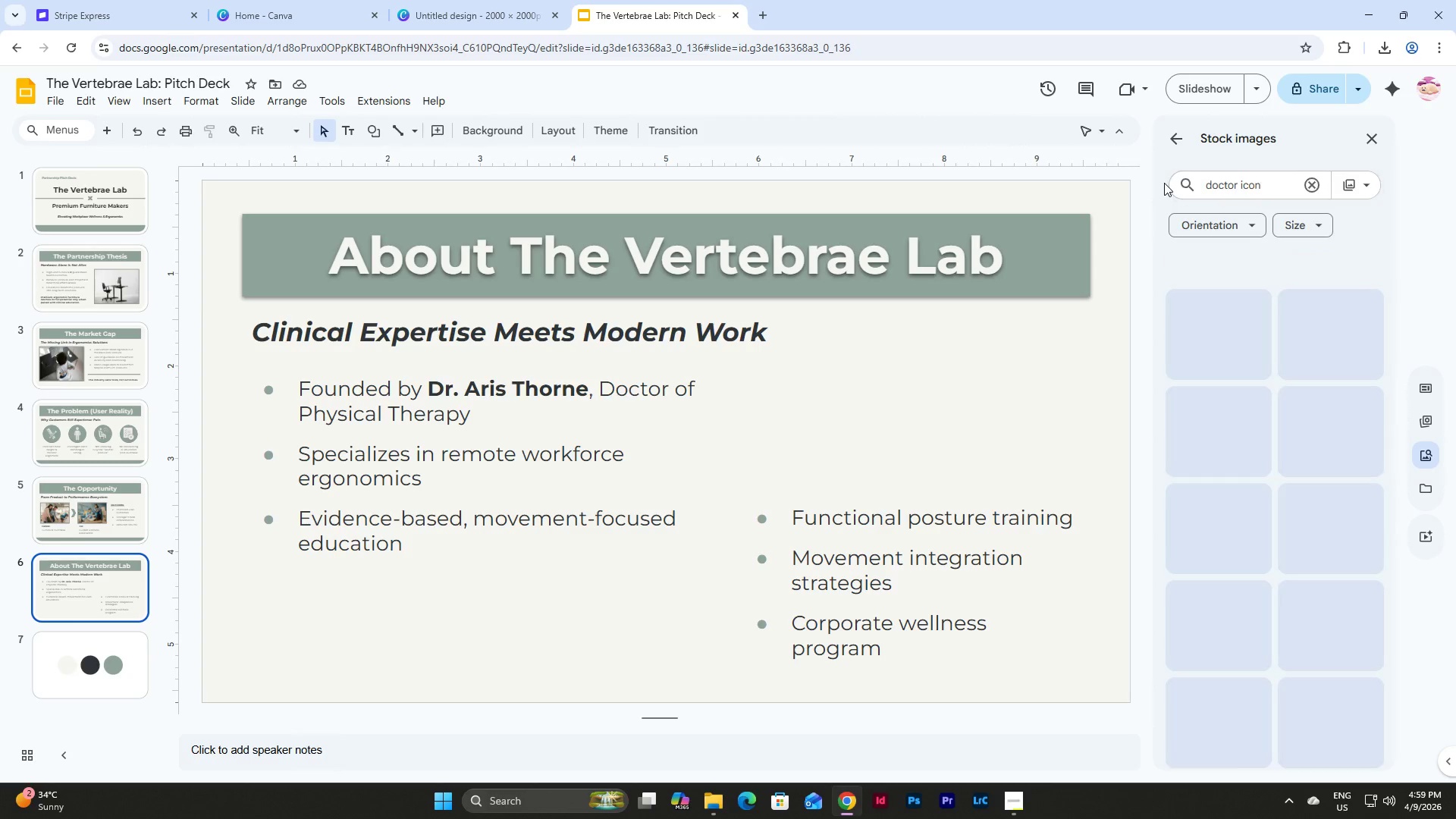 
key(Enter)
 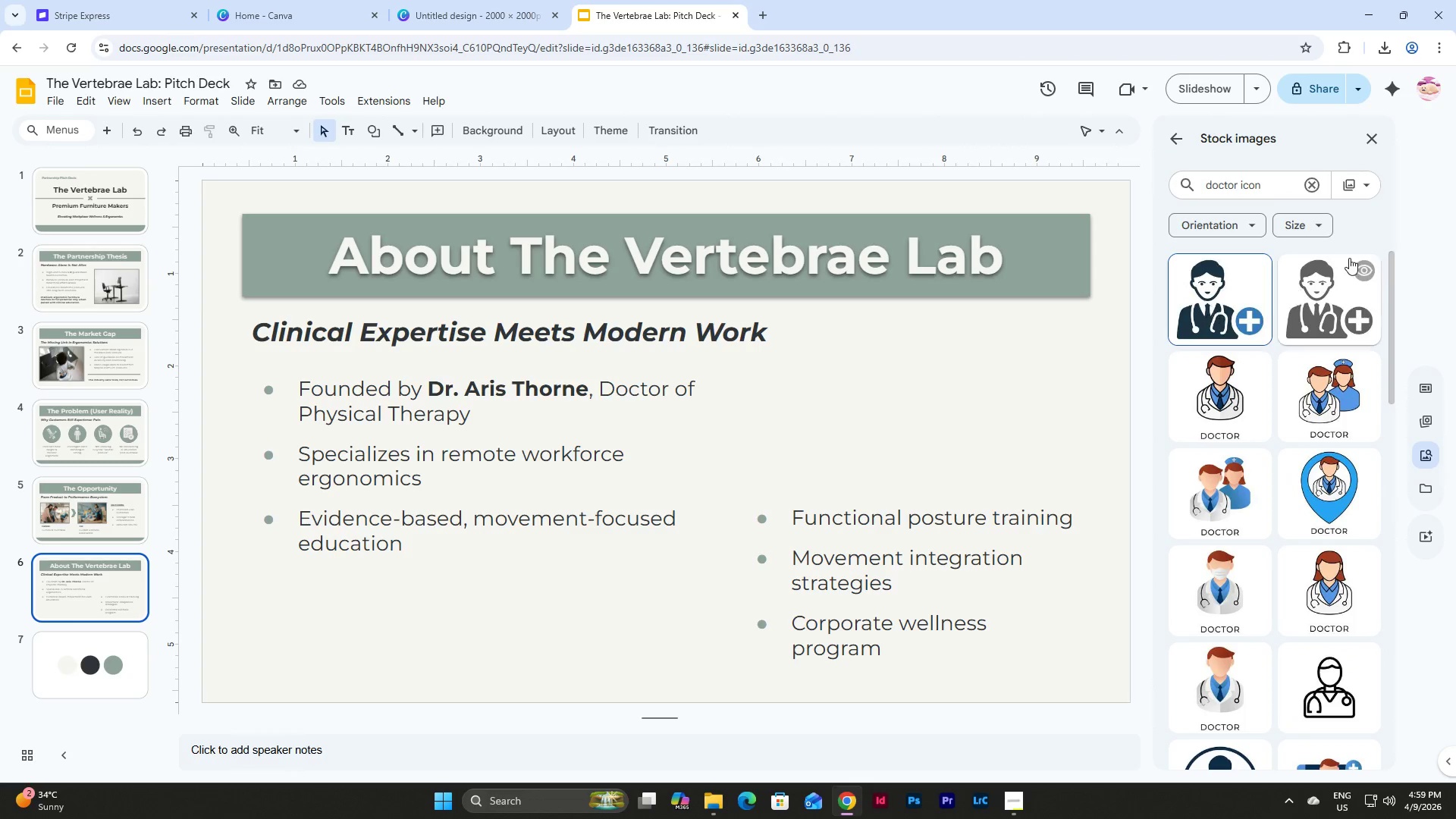 
scroll: coordinate [1297, 326], scroll_direction: down, amount: 11.0
 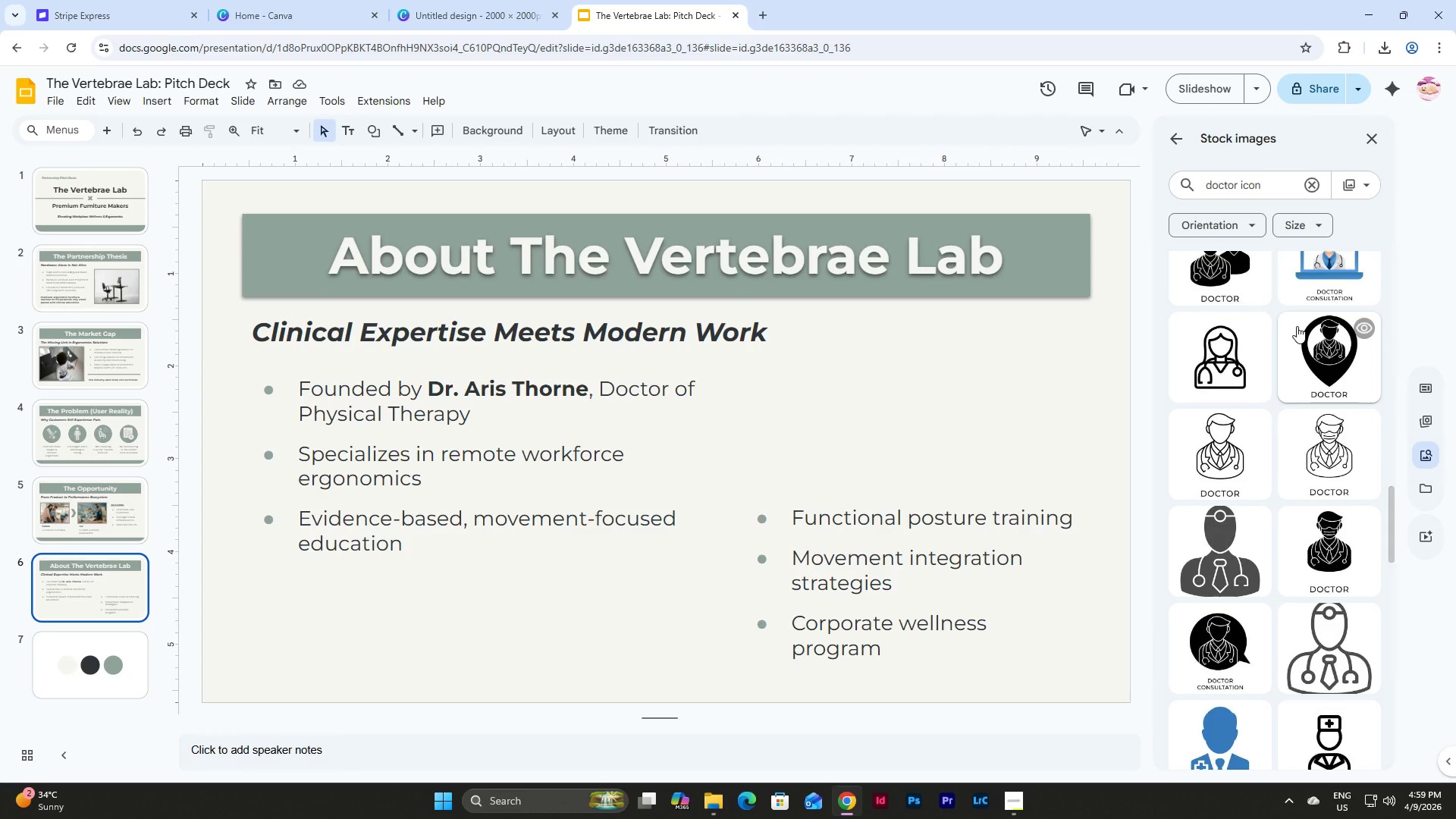 
left_click([1327, 541])
 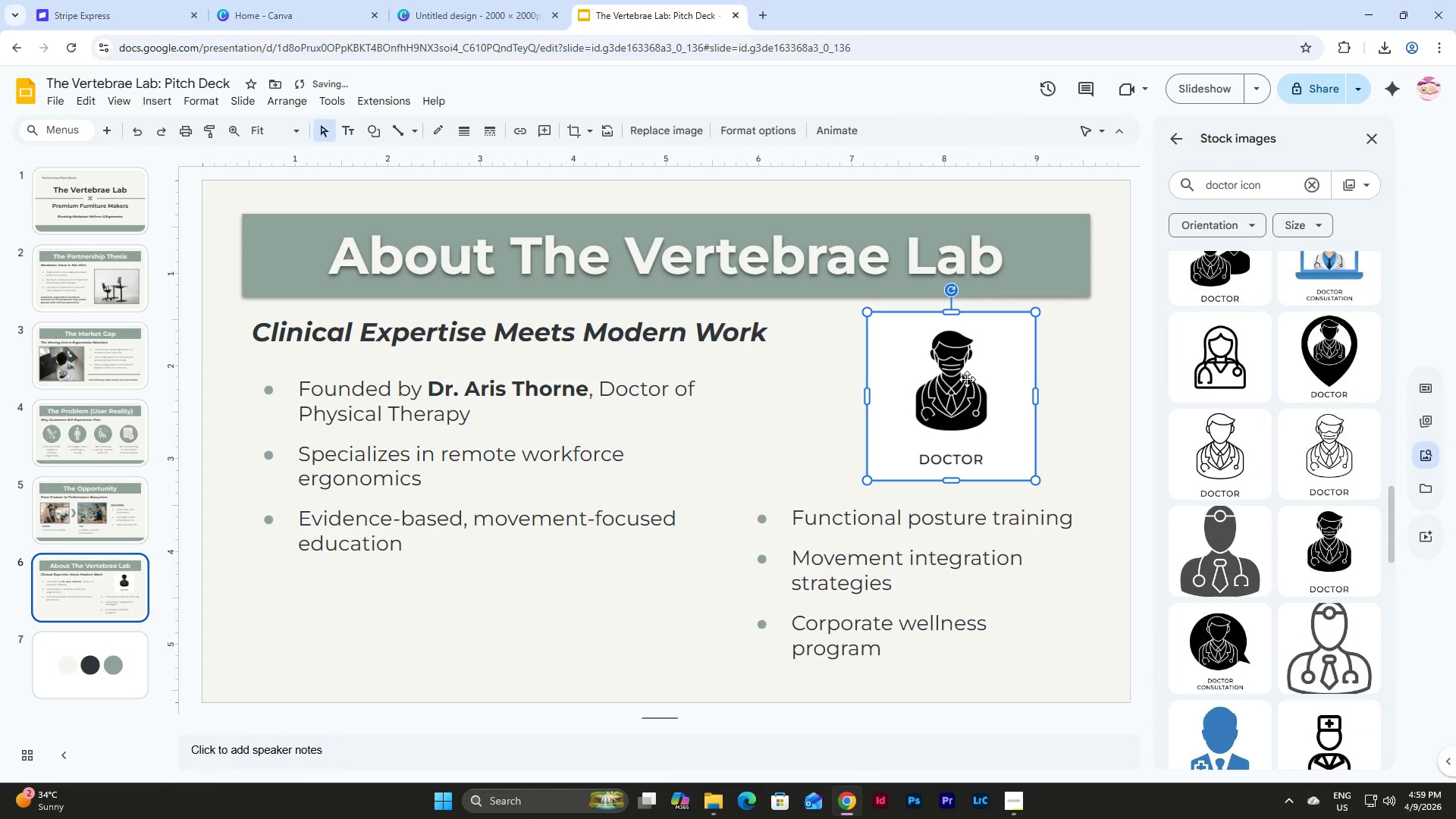 
left_click([967, 379])
 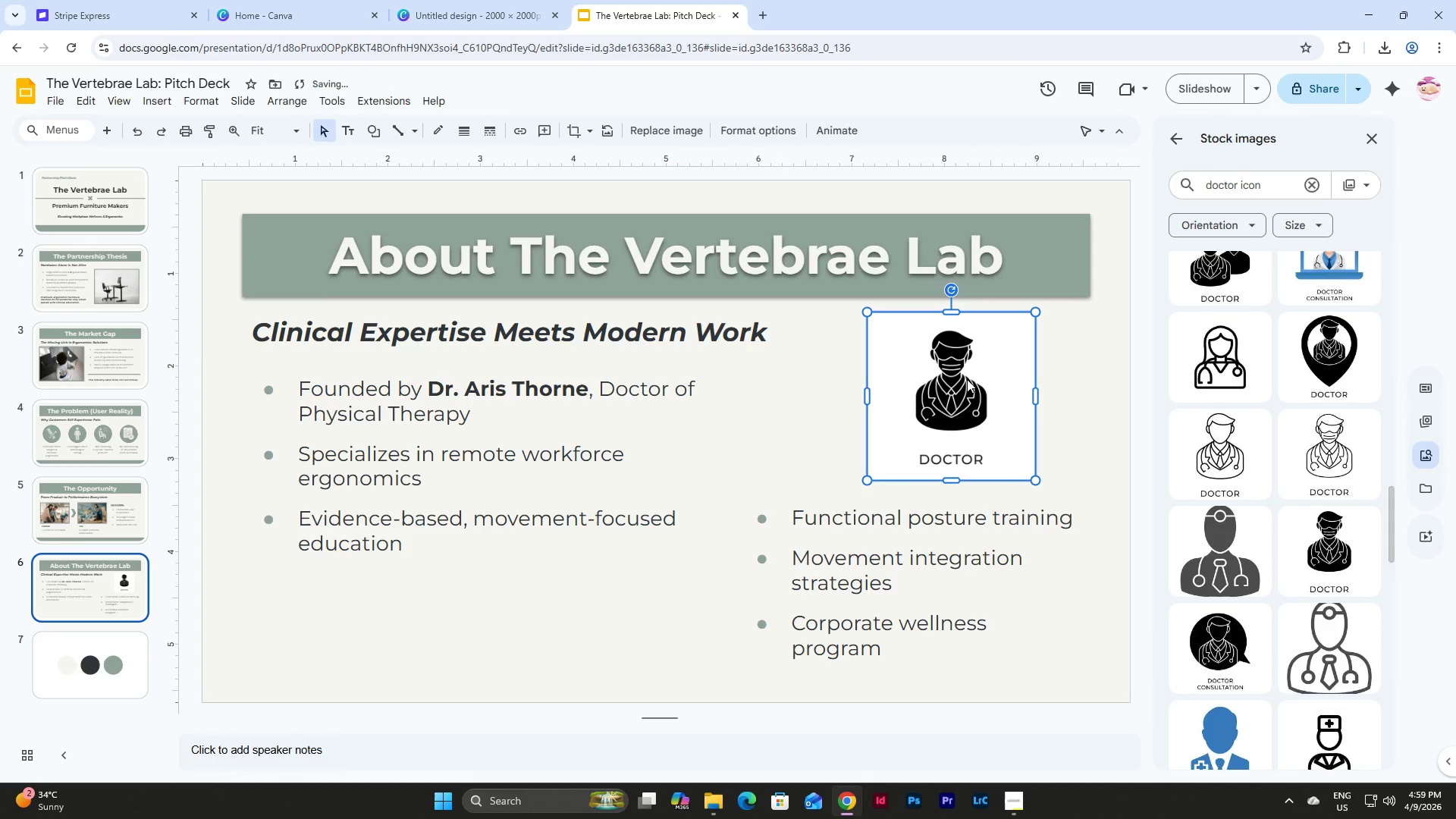 
key(Backspace)
 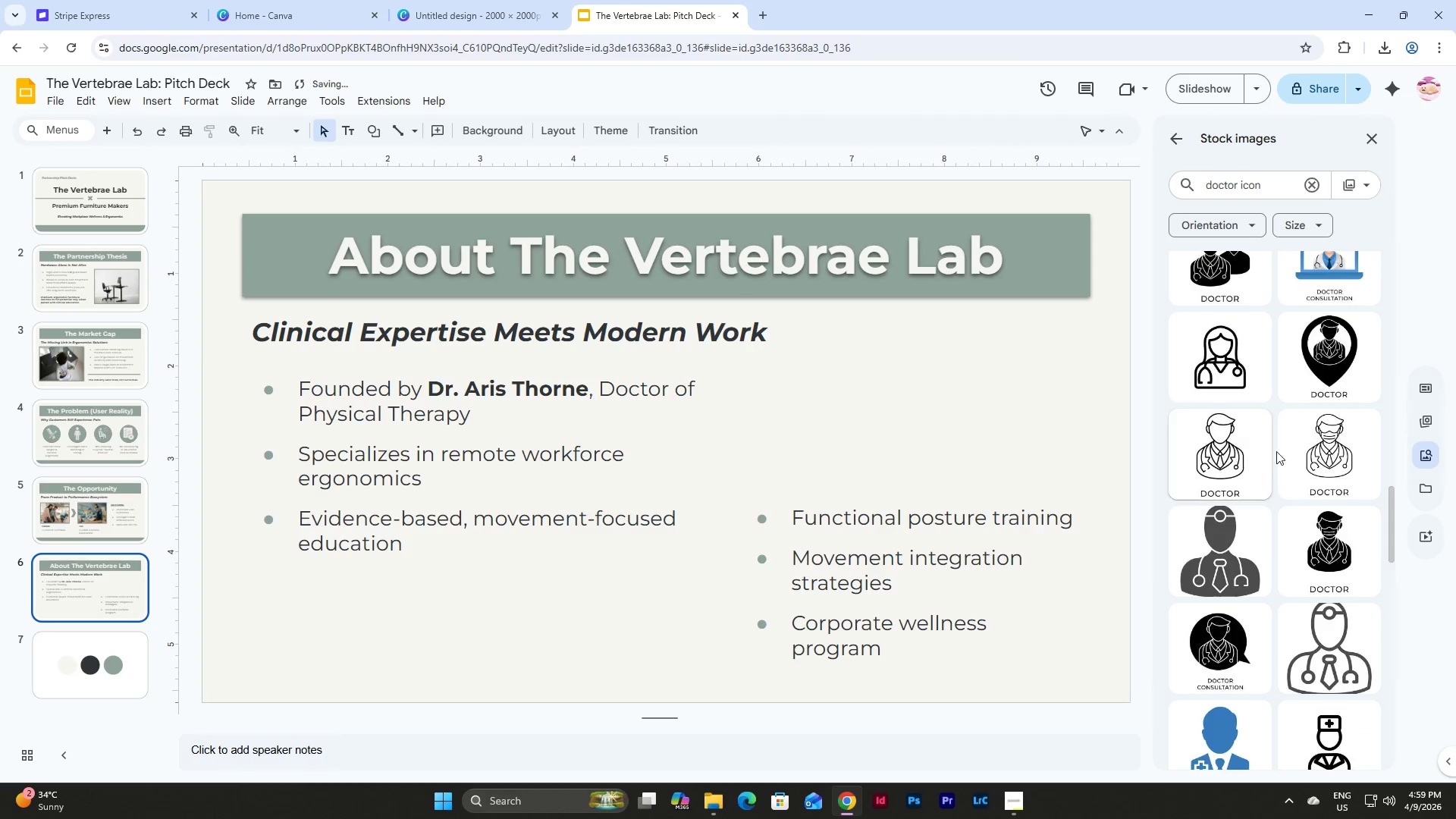 
scroll: coordinate [1276, 451], scroll_direction: down, amount: 9.0
 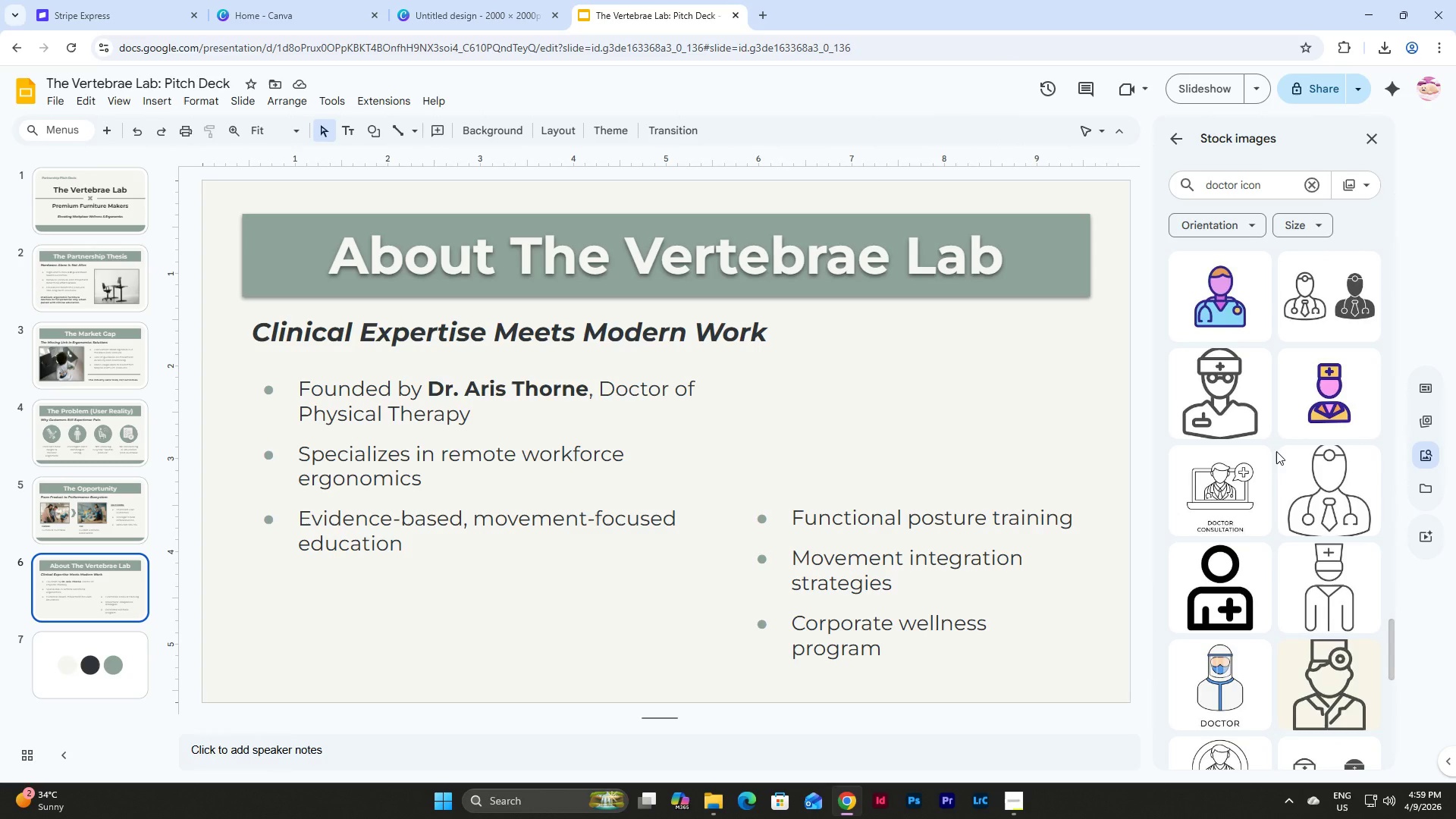 
scroll: coordinate [1276, 451], scroll_direction: up, amount: 24.0
 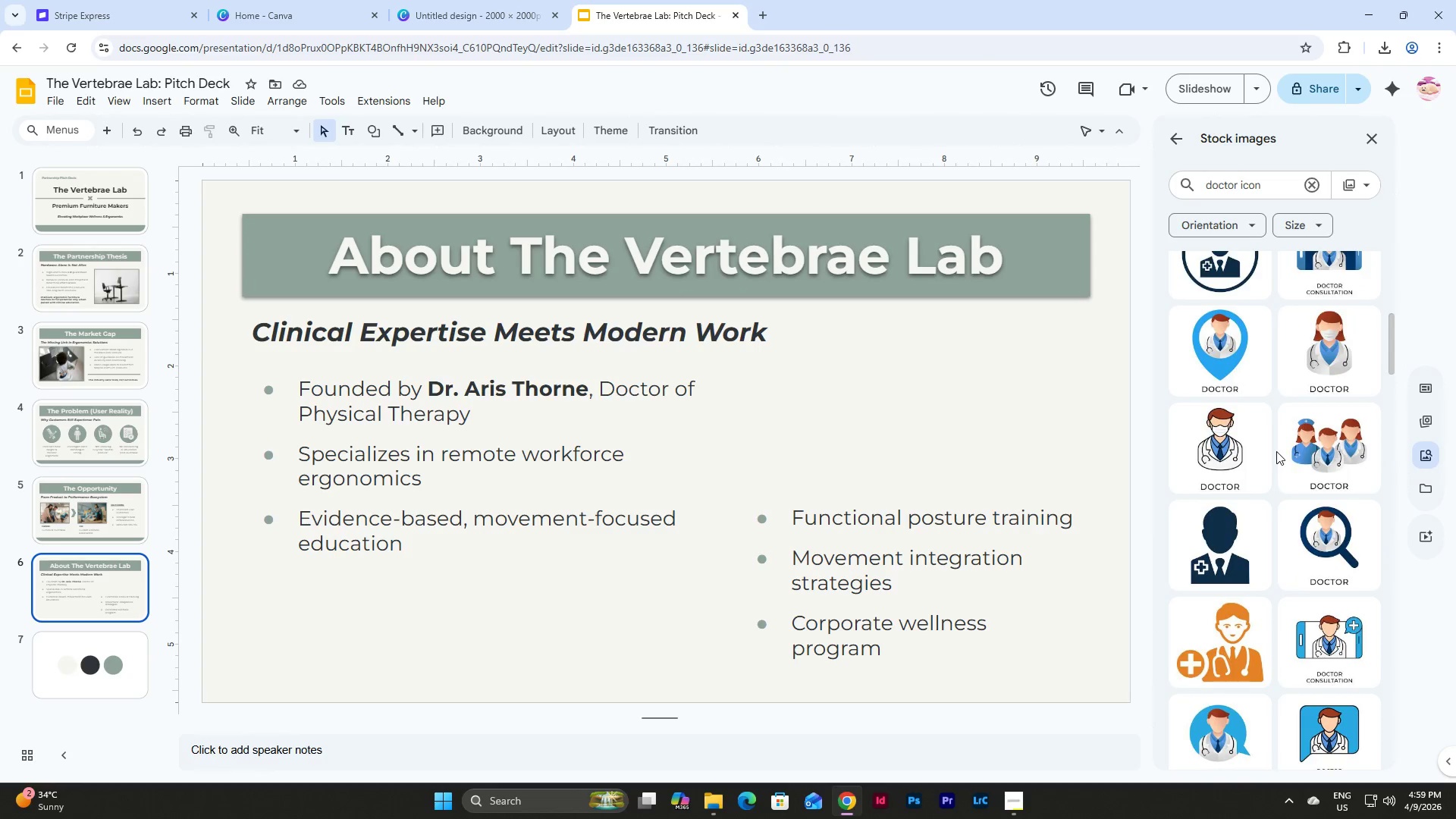 
scroll: coordinate [1276, 451], scroll_direction: down, amount: 3.0
 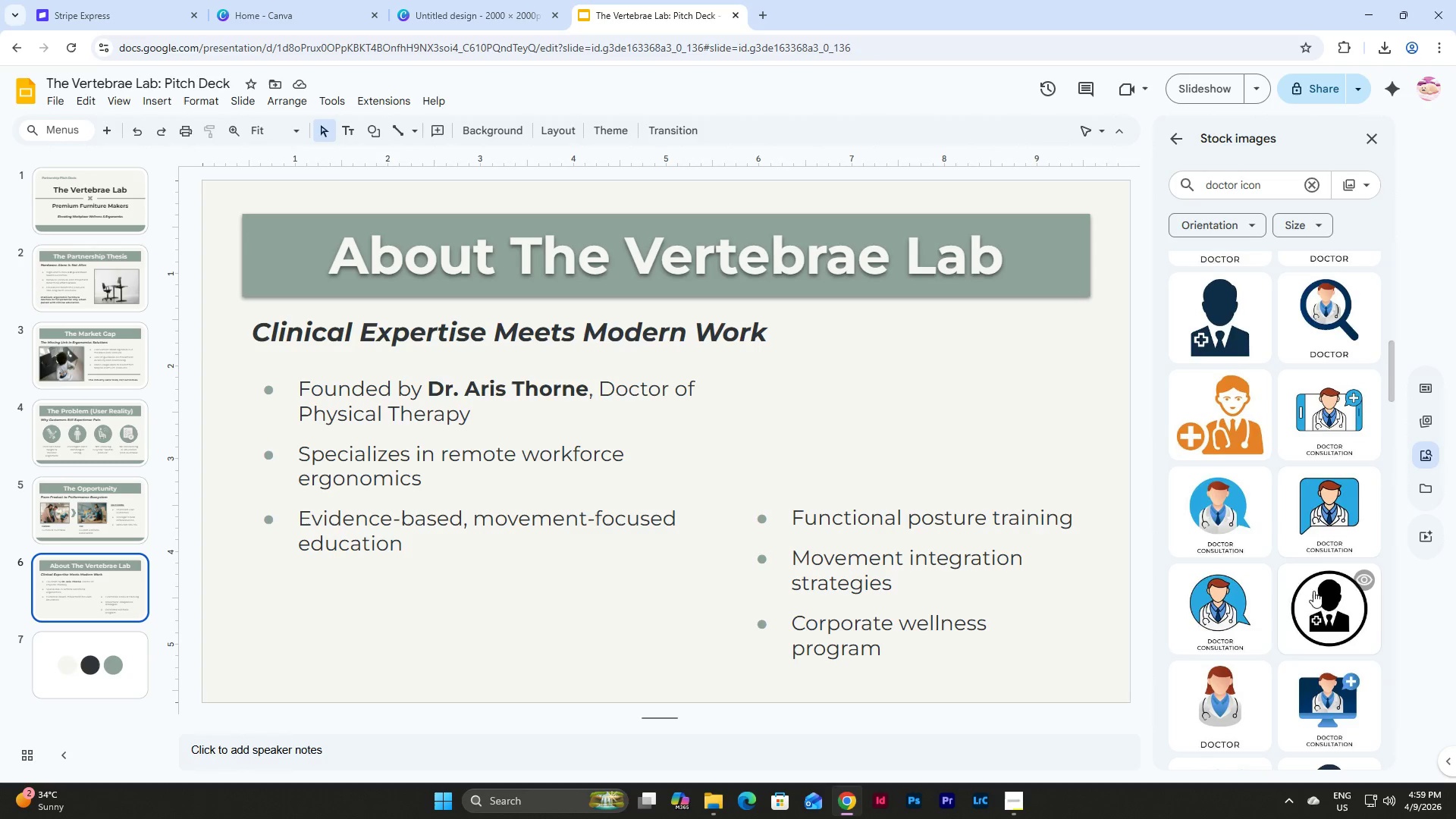 
left_click([1323, 610])
 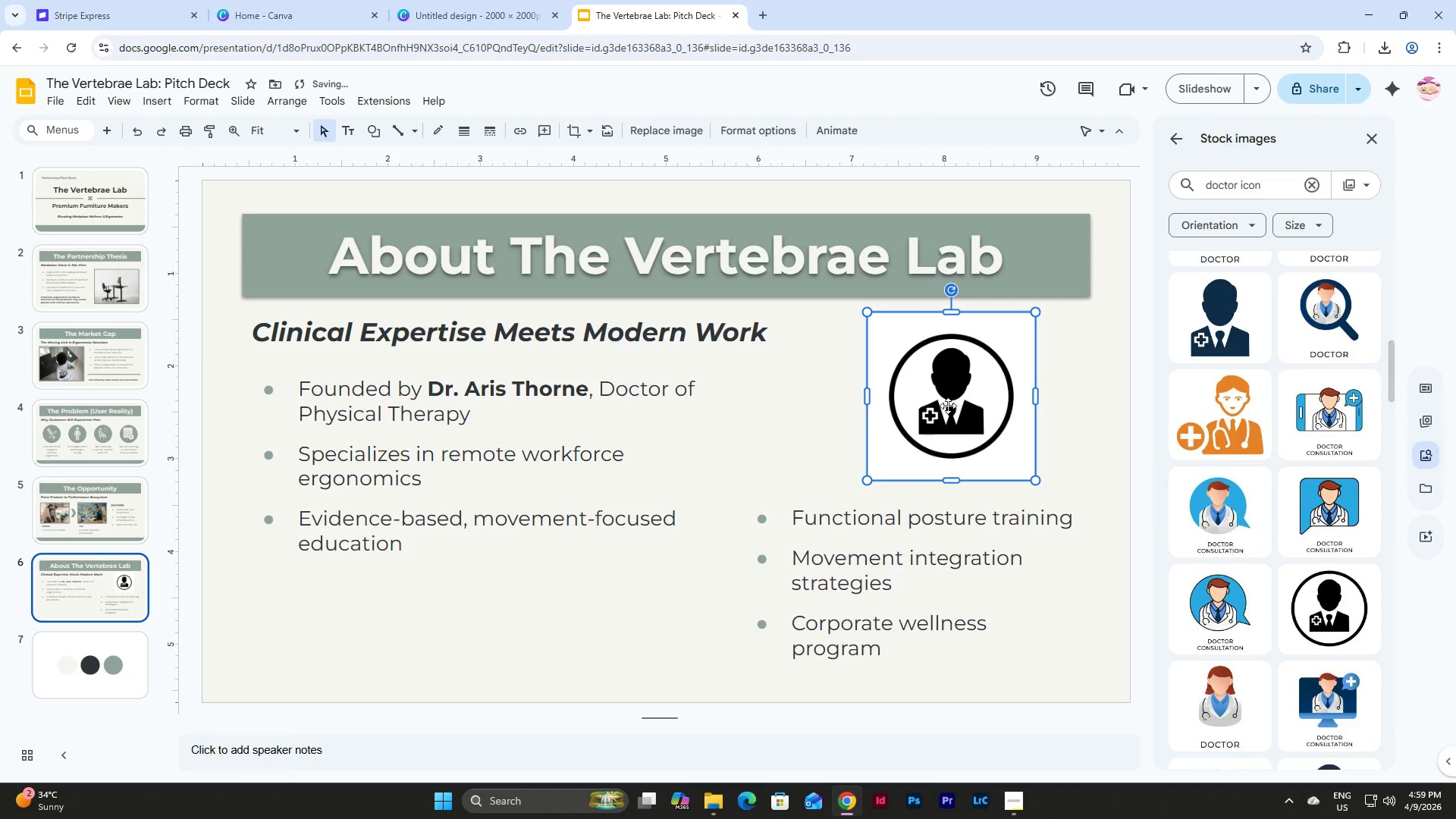 
left_click([947, 405])
 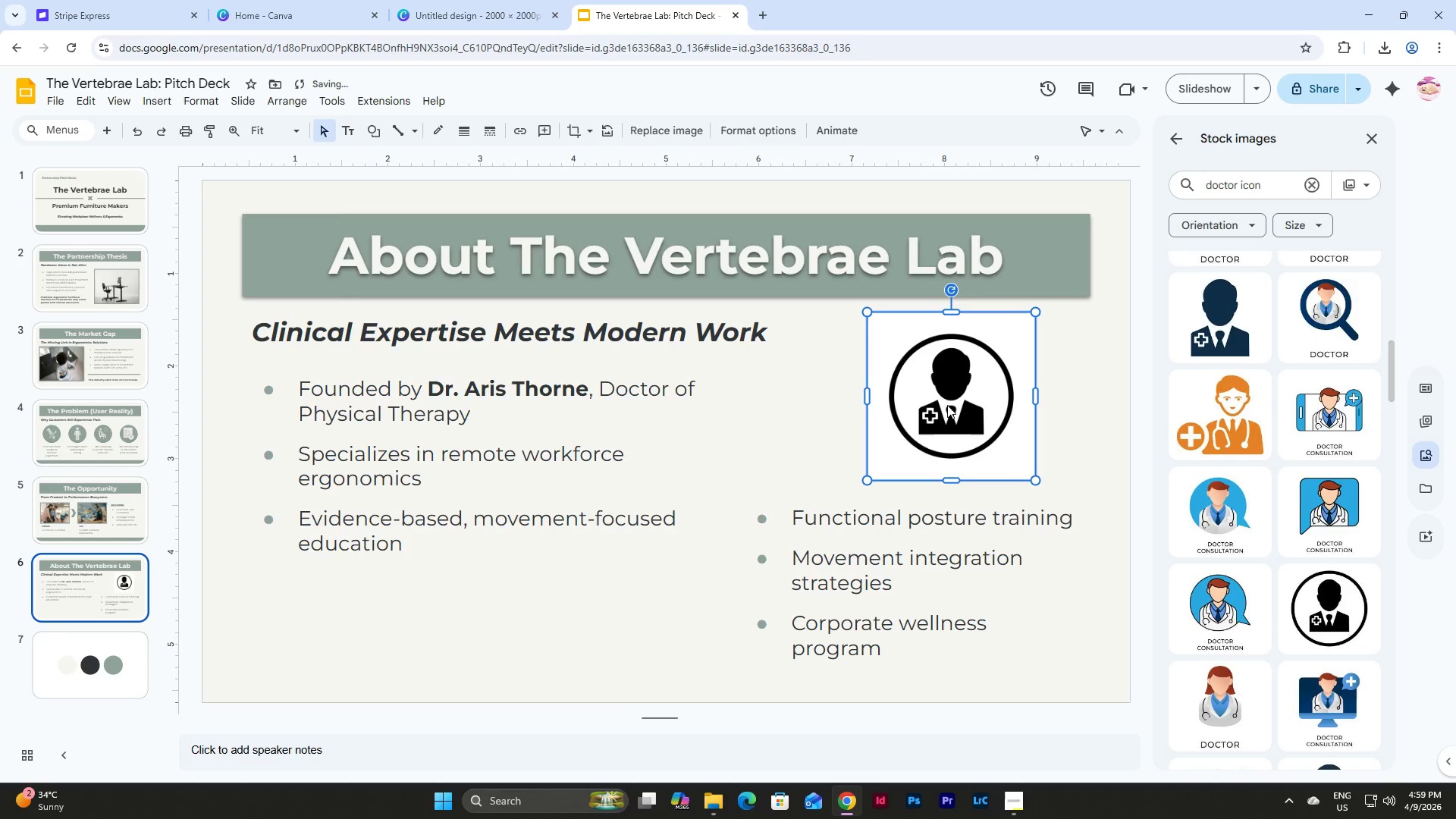 
key(Control+C)
 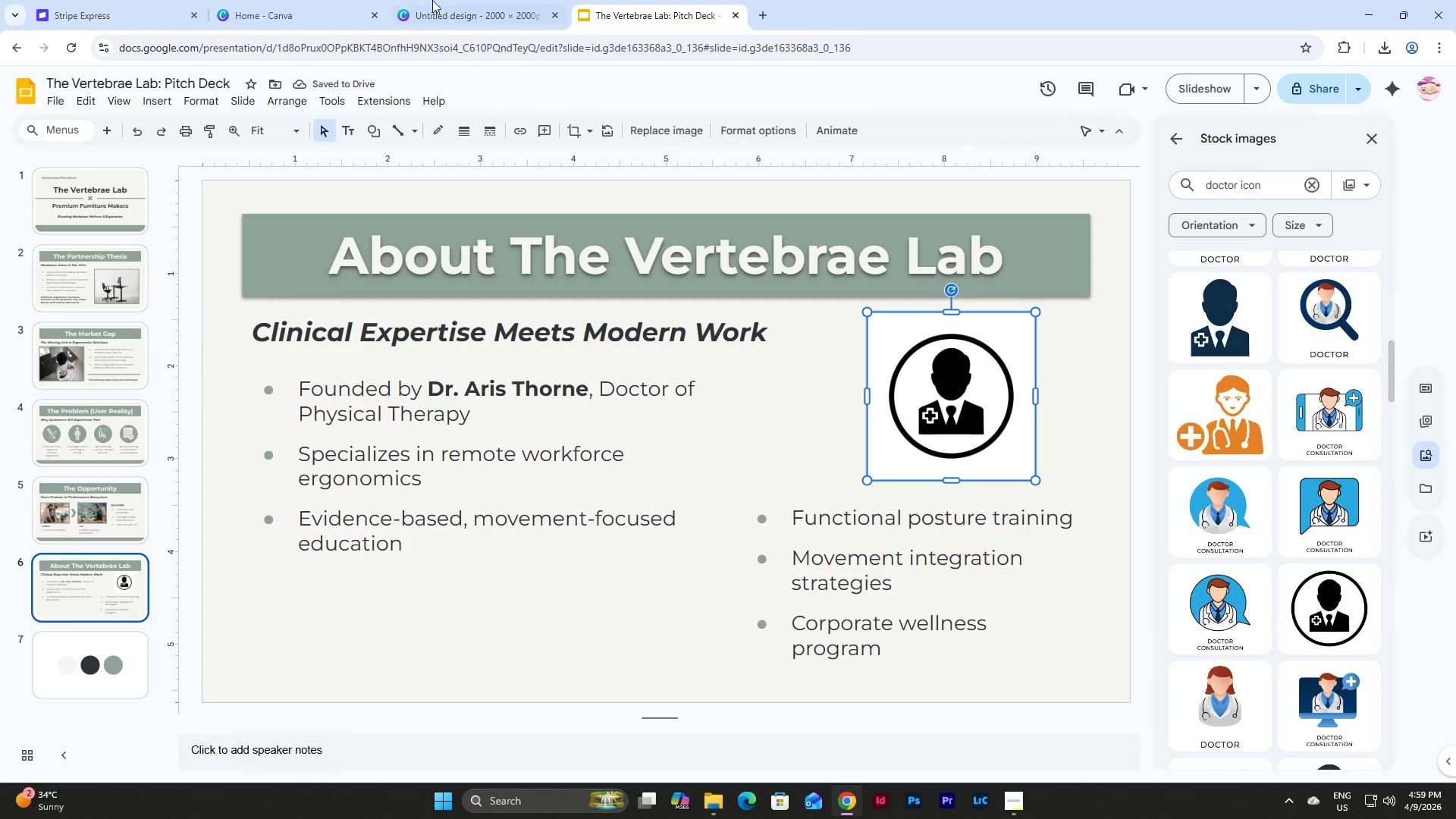 
left_click([418, 0])
 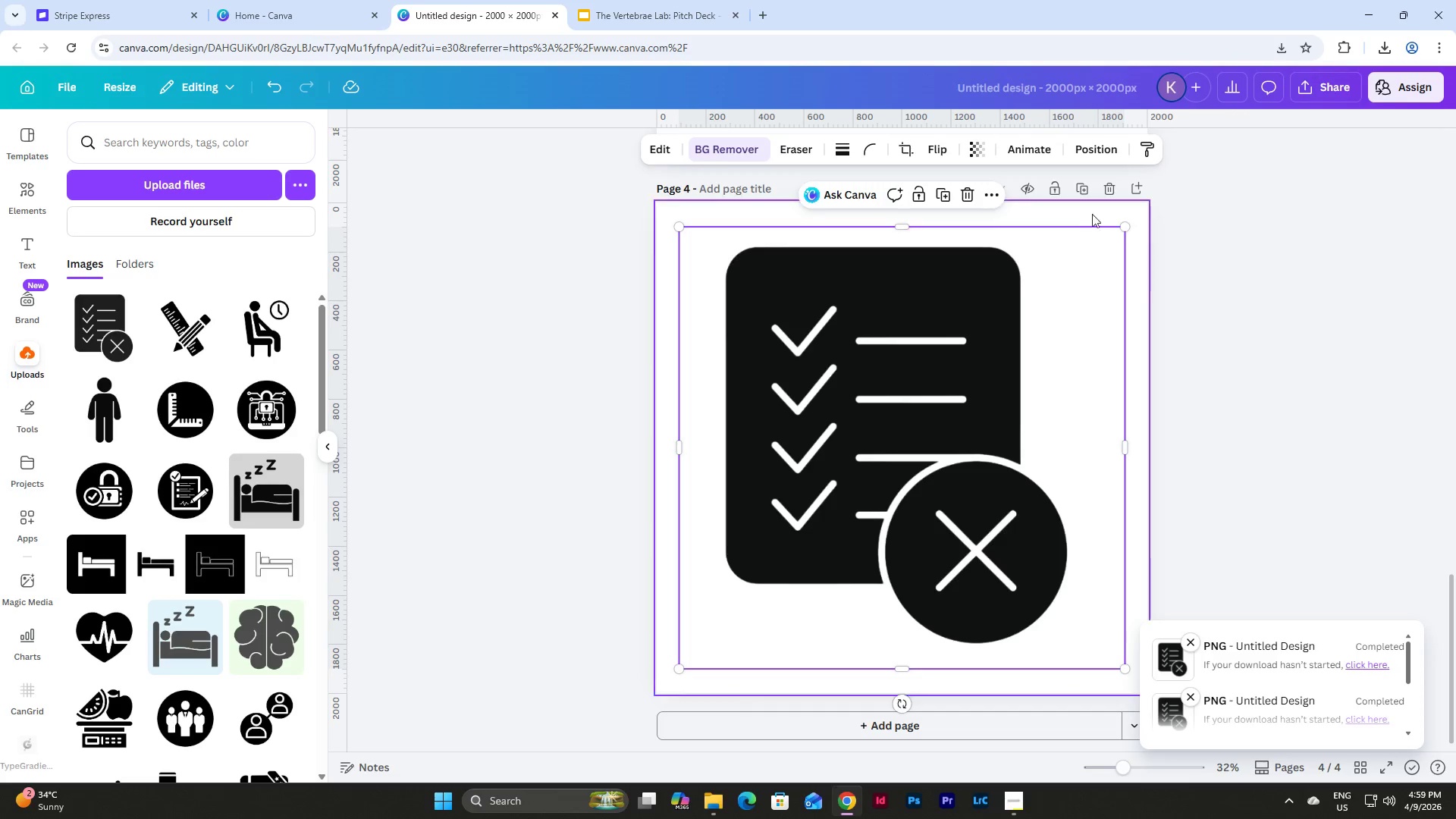 
left_click([1081, 193])
 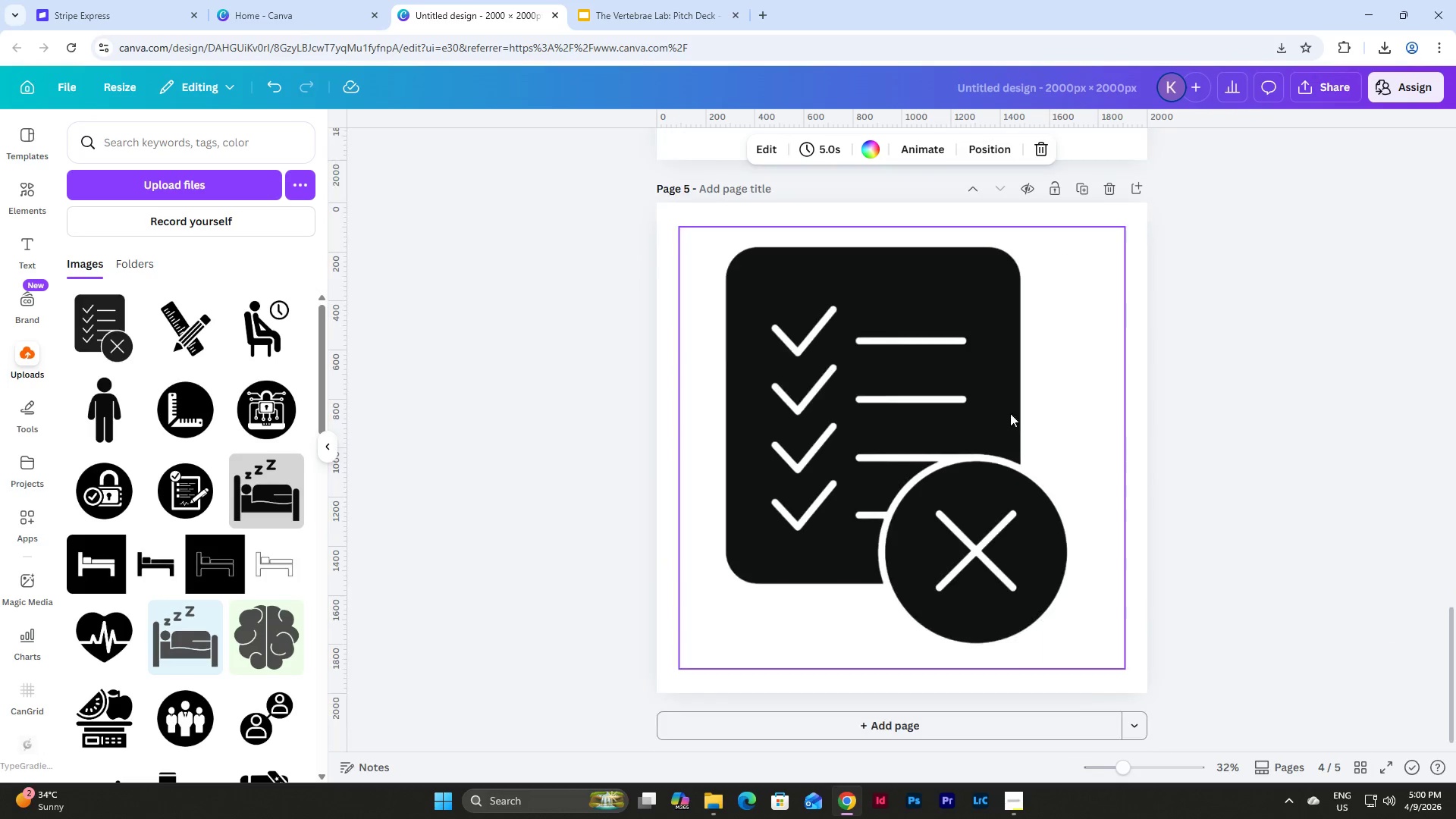 
left_click([952, 448])
 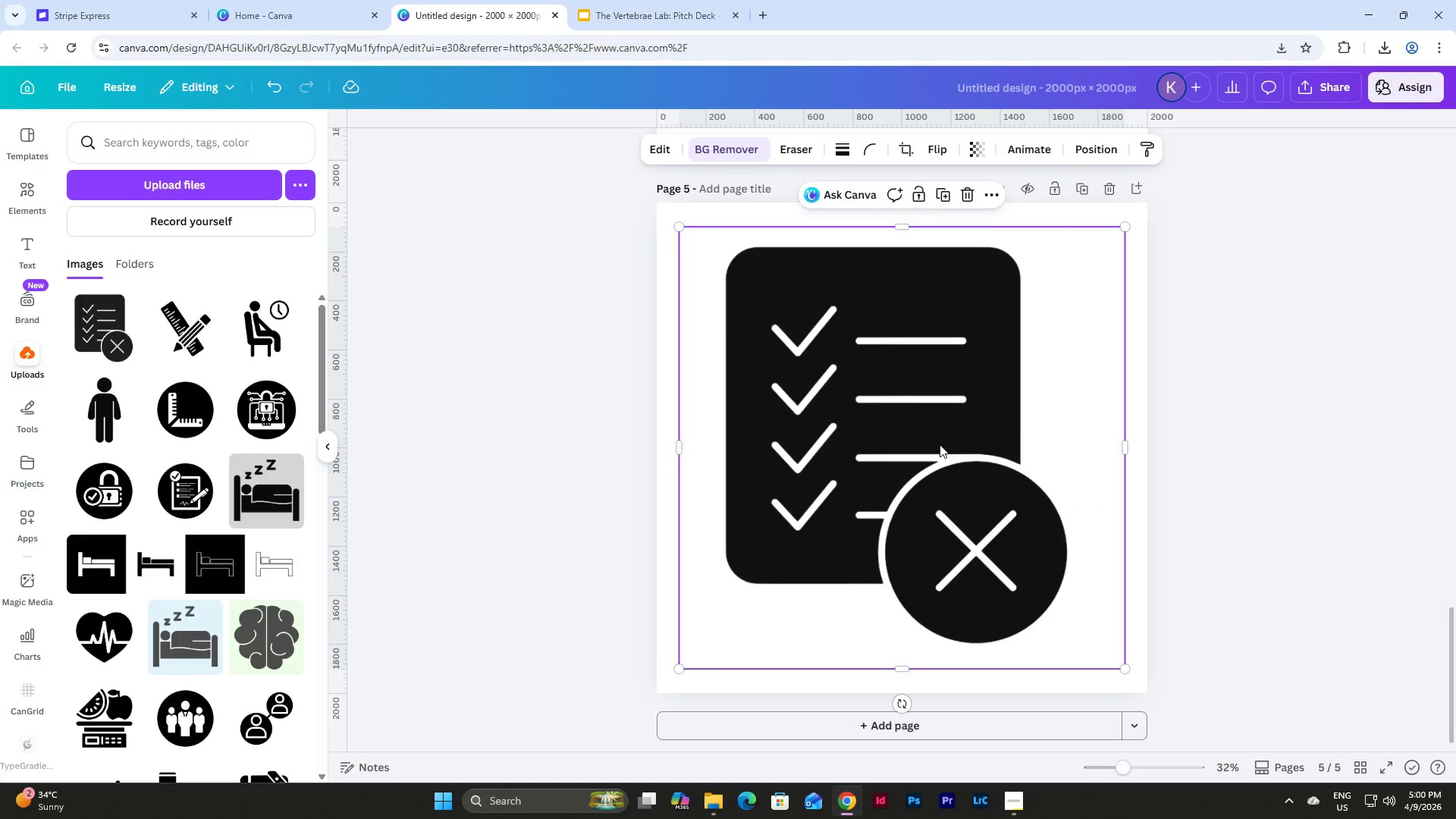 
key(Backspace)
 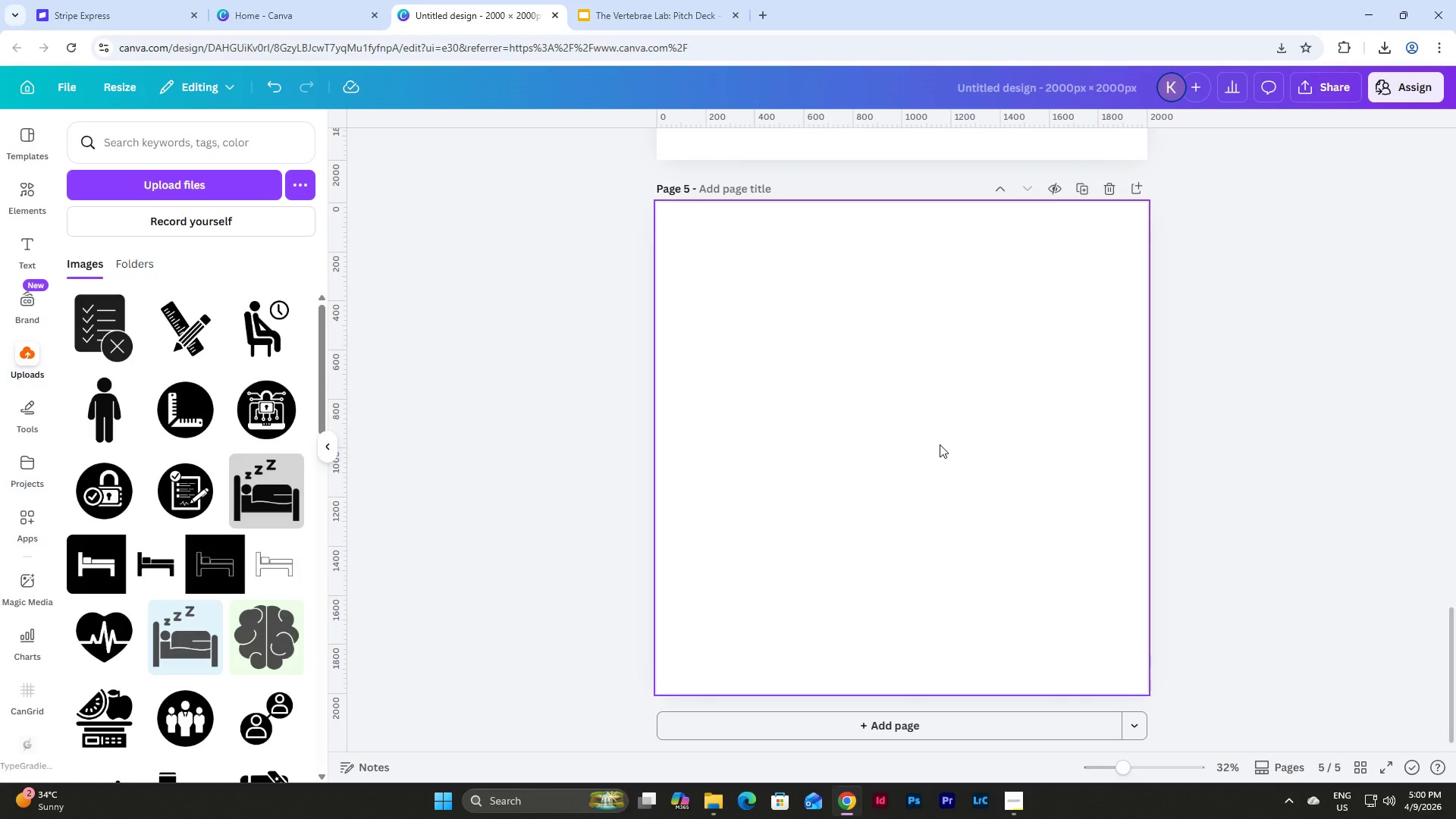 
key(Control+V)
 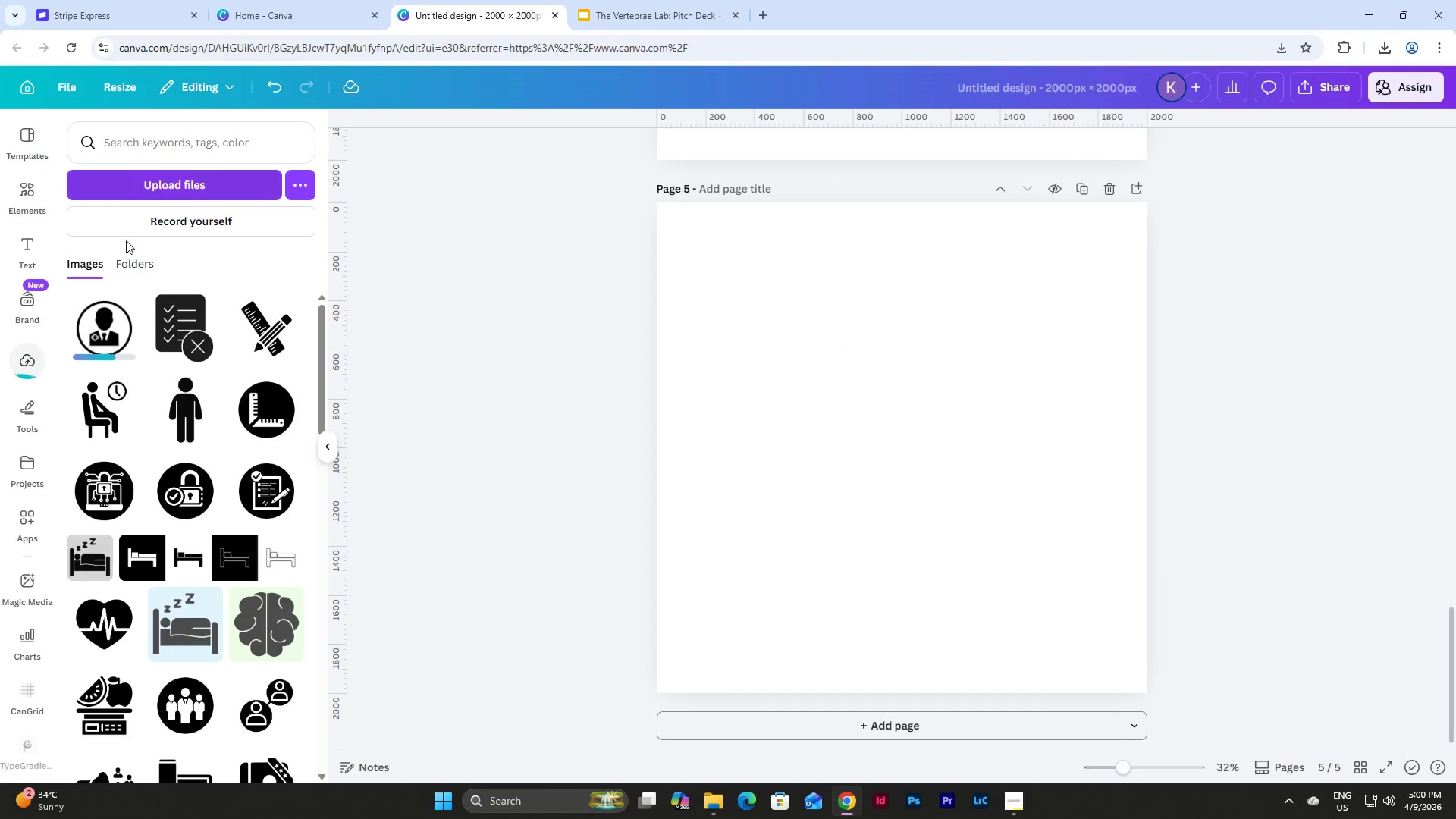 
left_click([101, 328])
 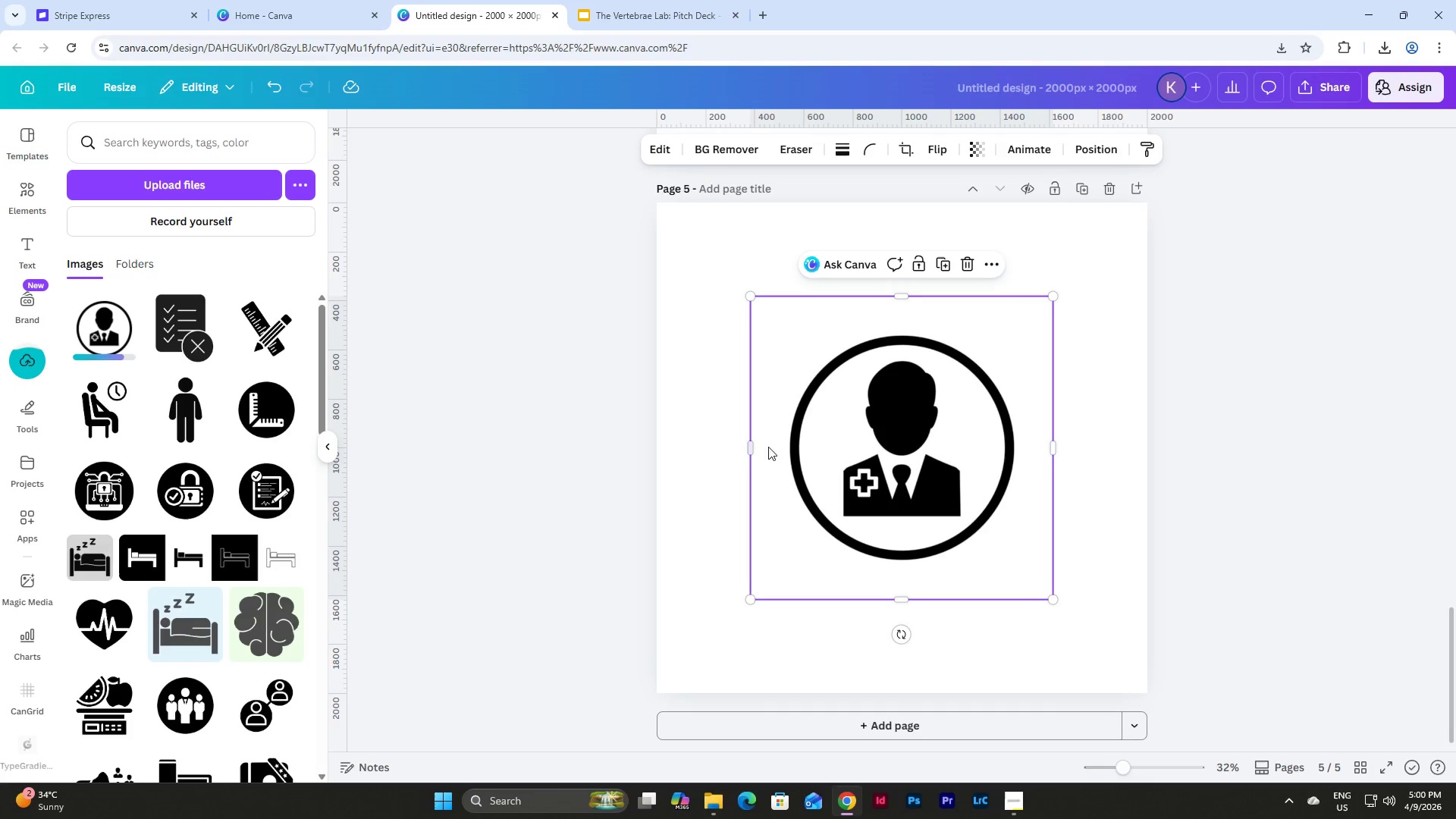 
left_click_drag(start_coordinate=[777, 446], to_coordinate=[684, 351])
 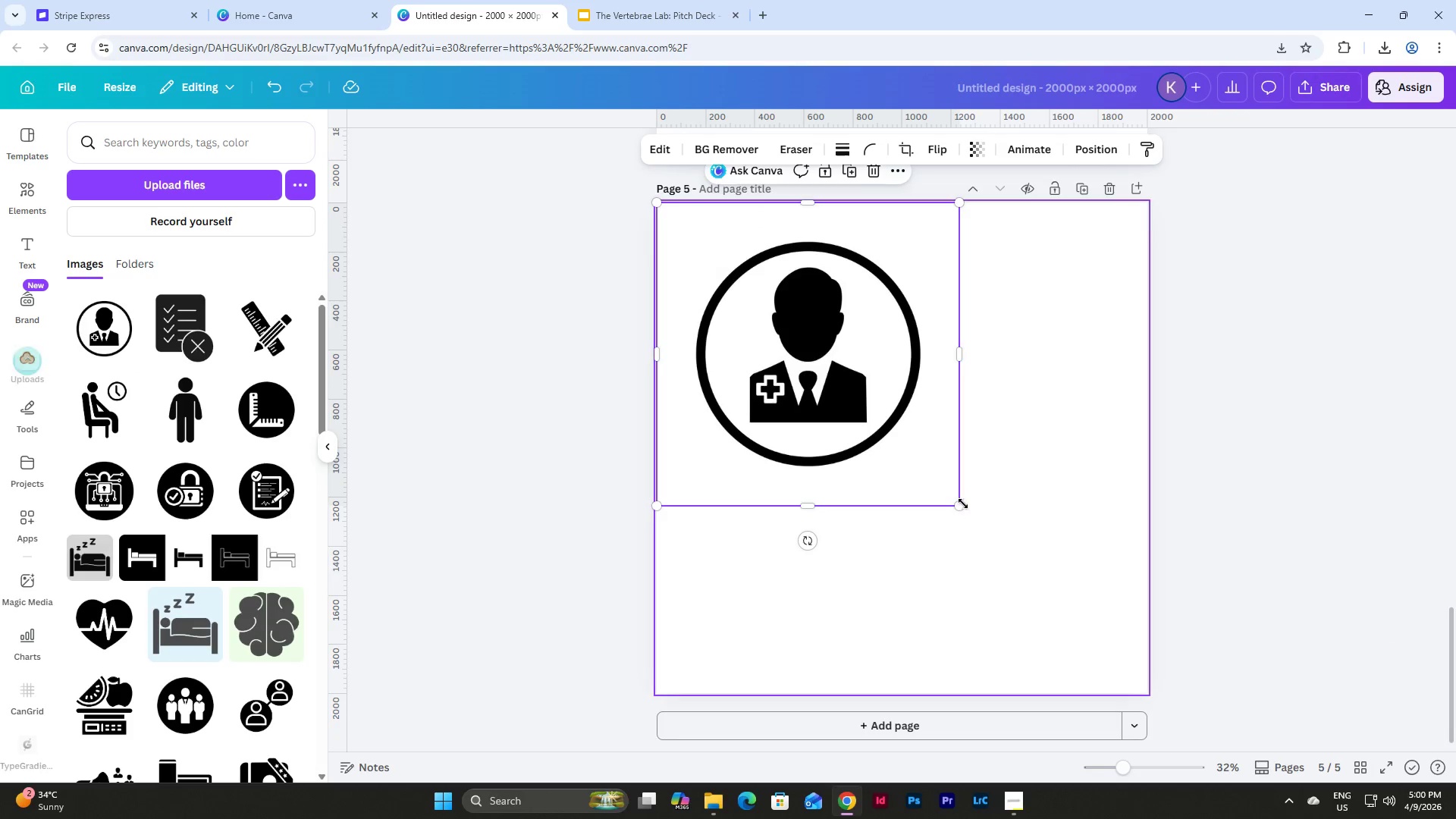 
left_click_drag(start_coordinate=[961, 503], to_coordinate=[1149, 686])
 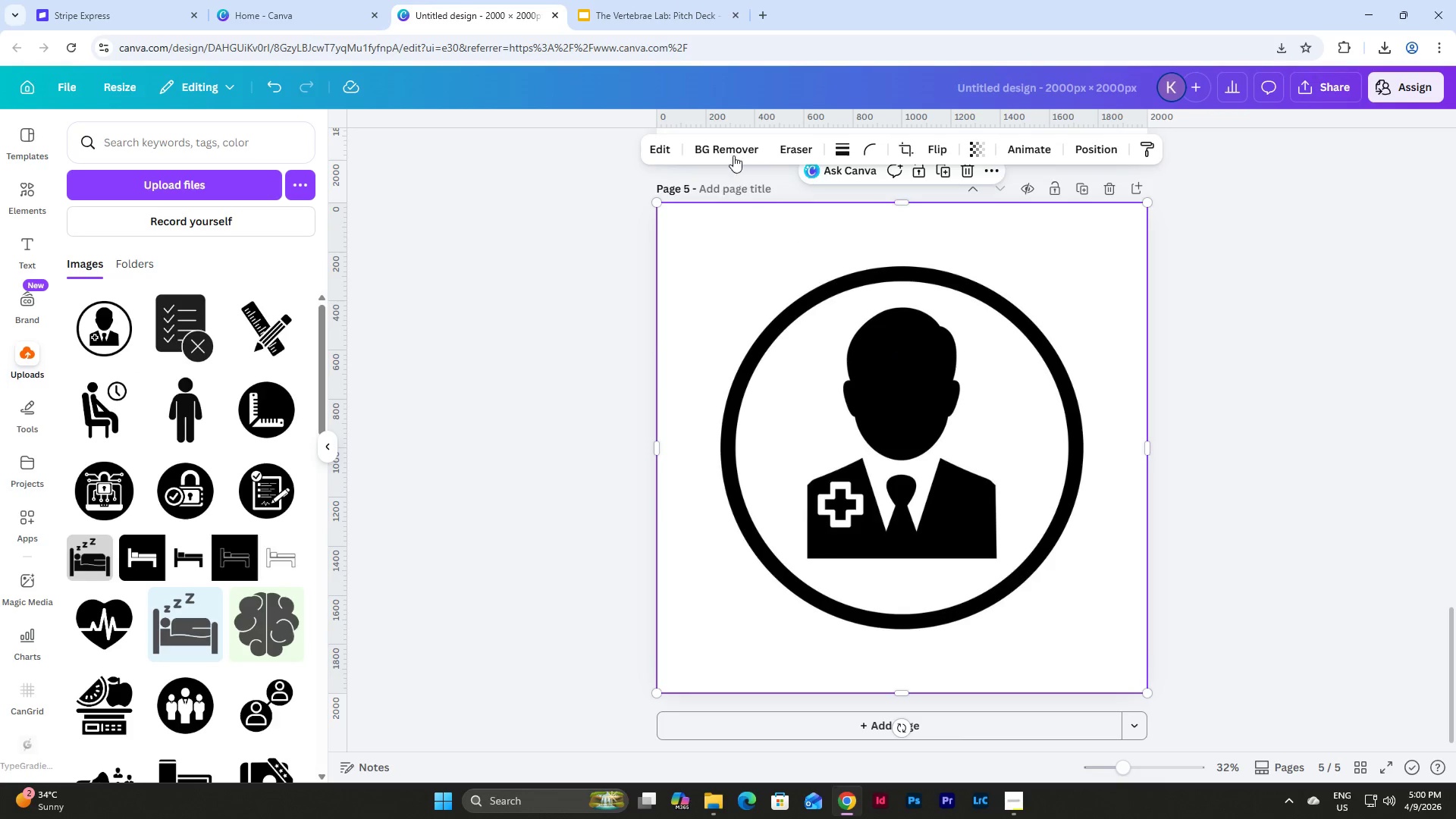 
left_click([732, 147])
 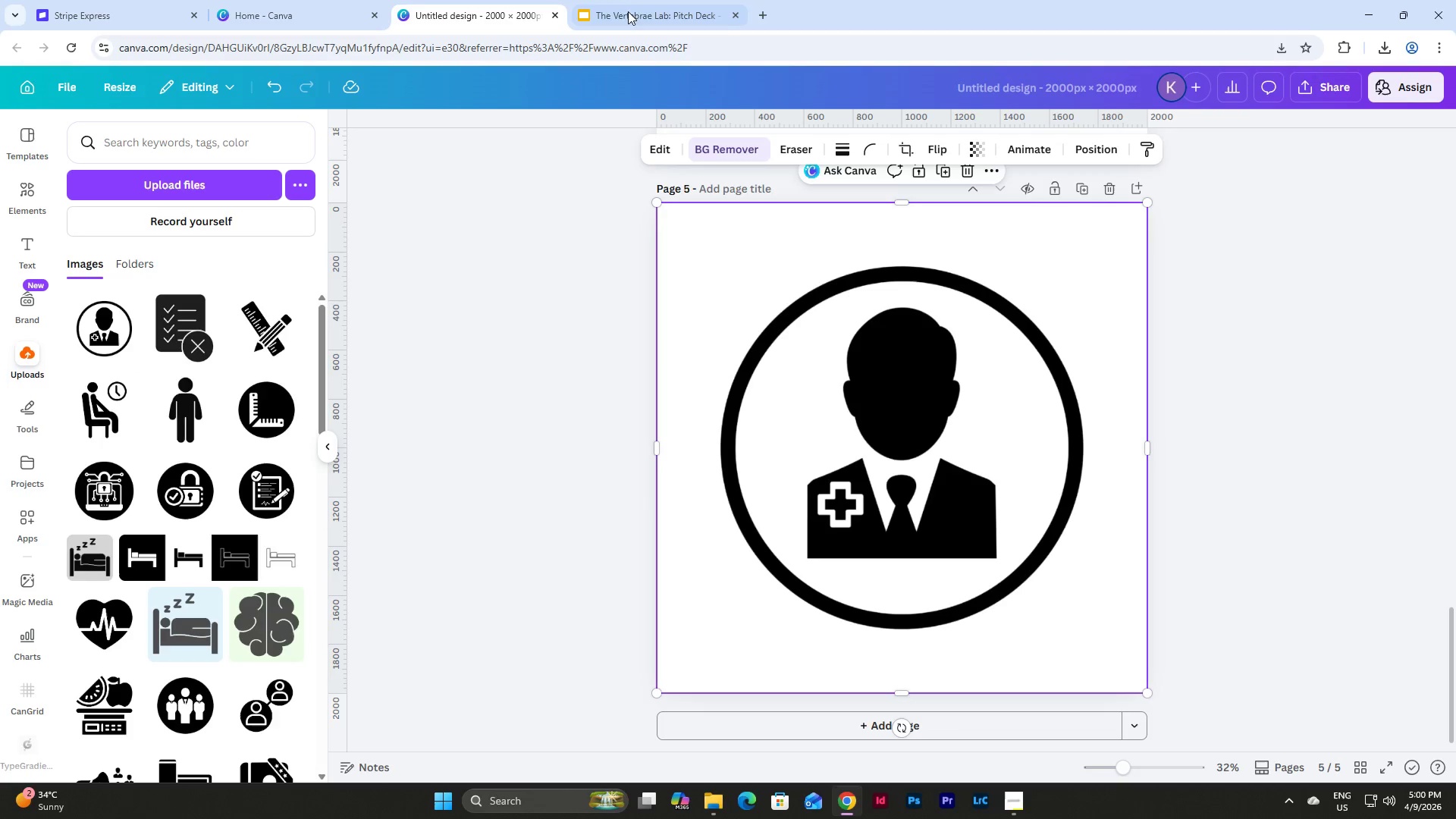 
left_click([1082, 187])
 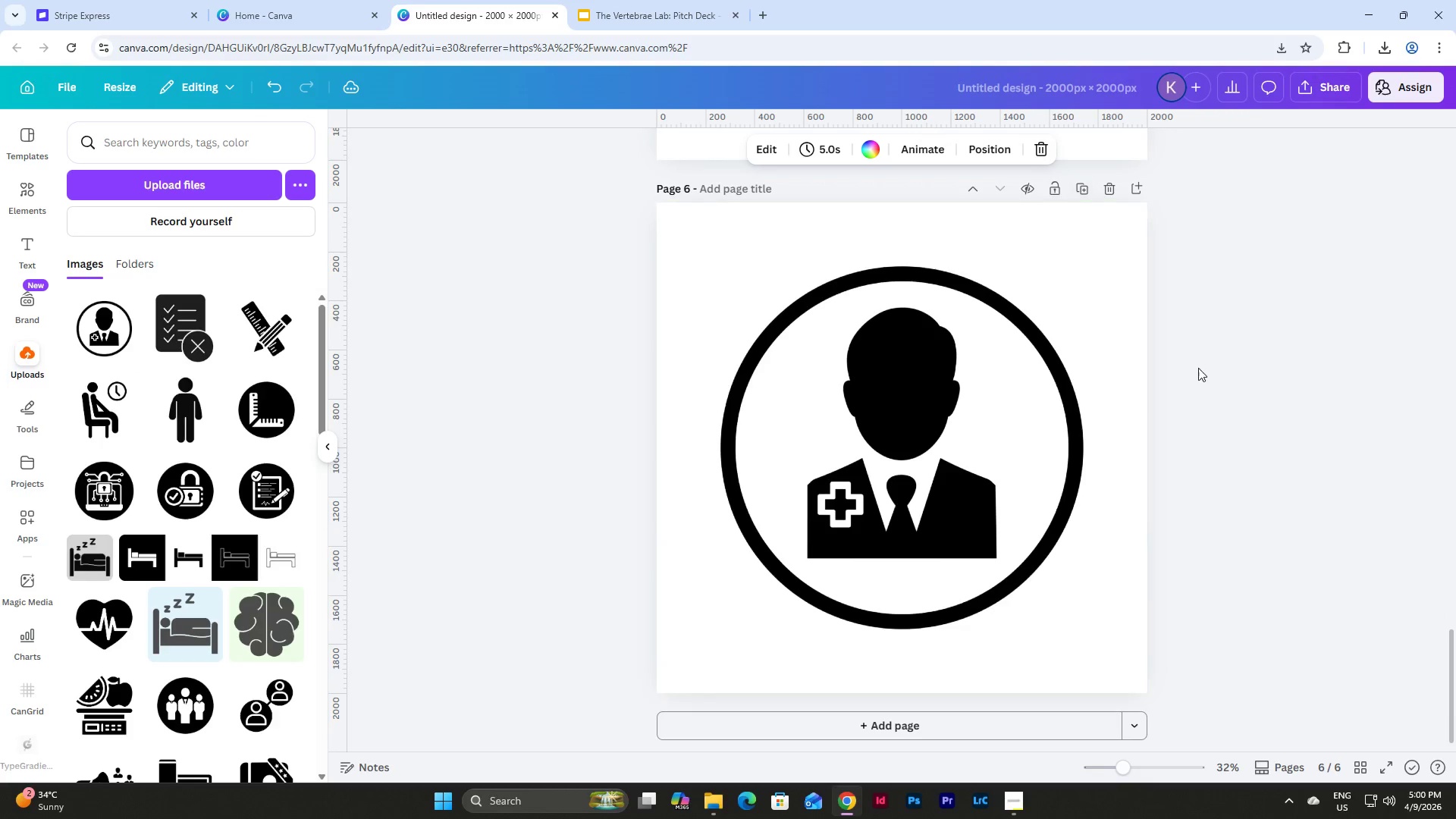 
scroll: coordinate [1132, 378], scroll_direction: up, amount: 7.0
 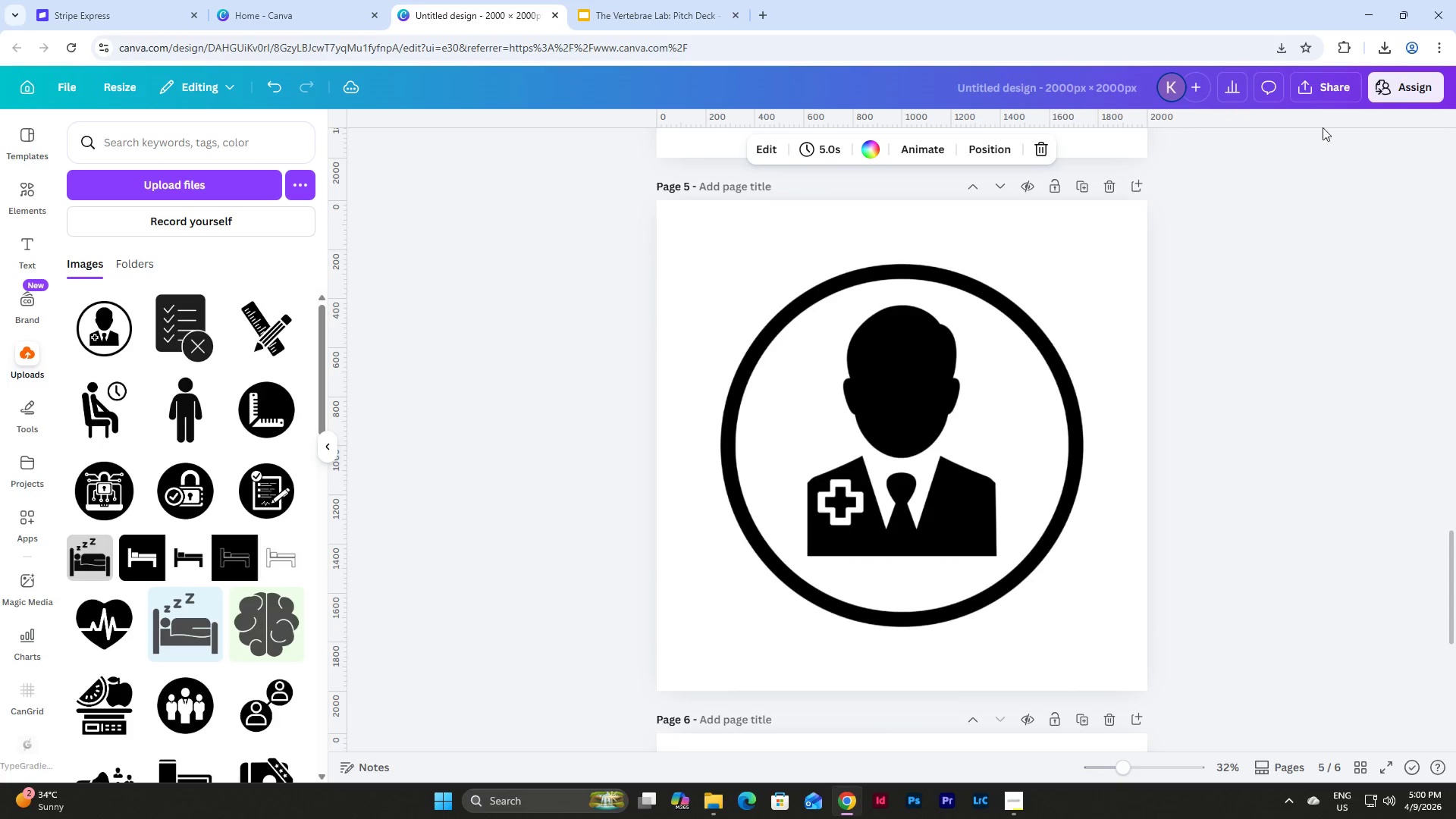 
left_click([1315, 81])
 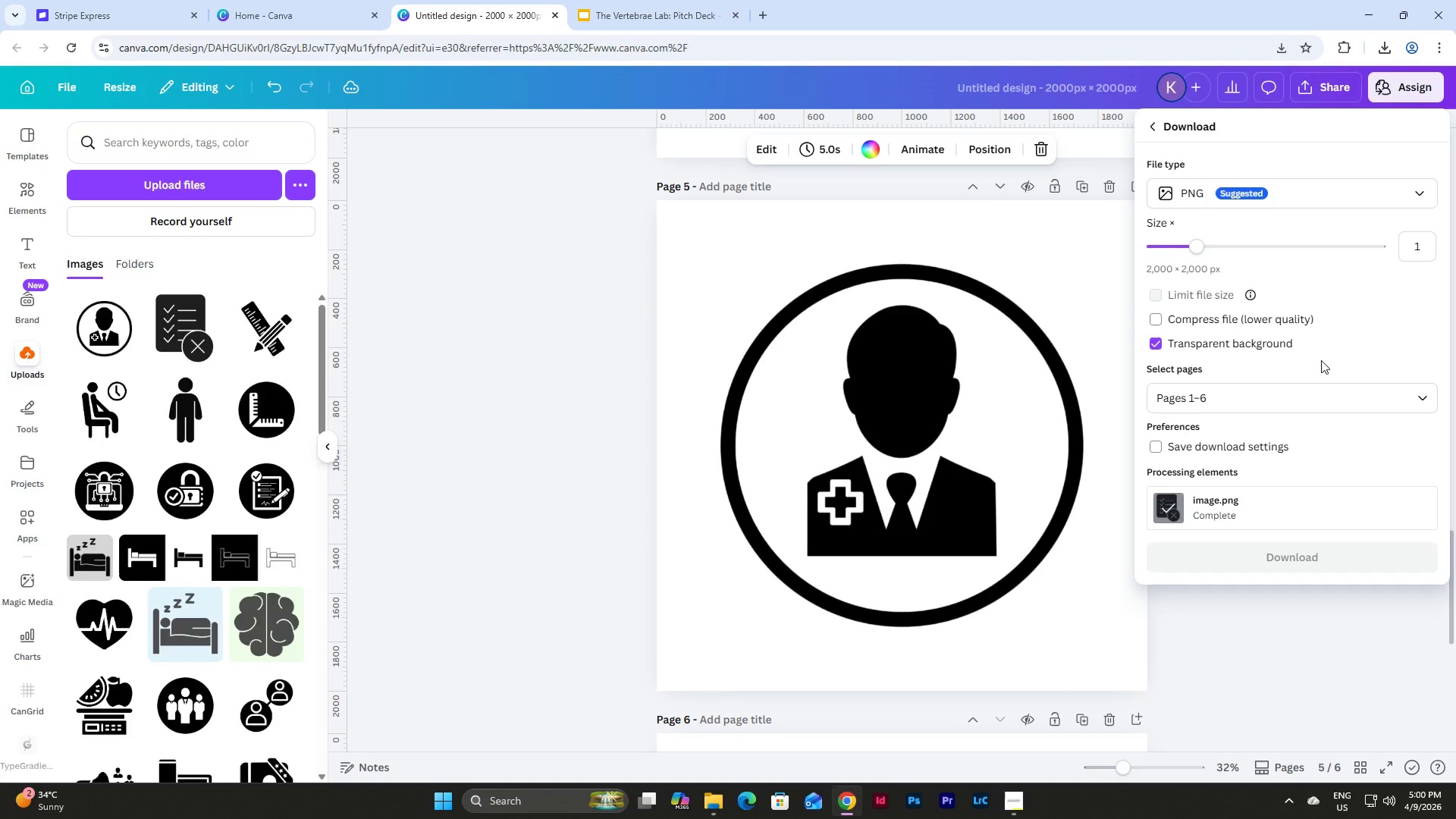 
left_click([1427, 401])
 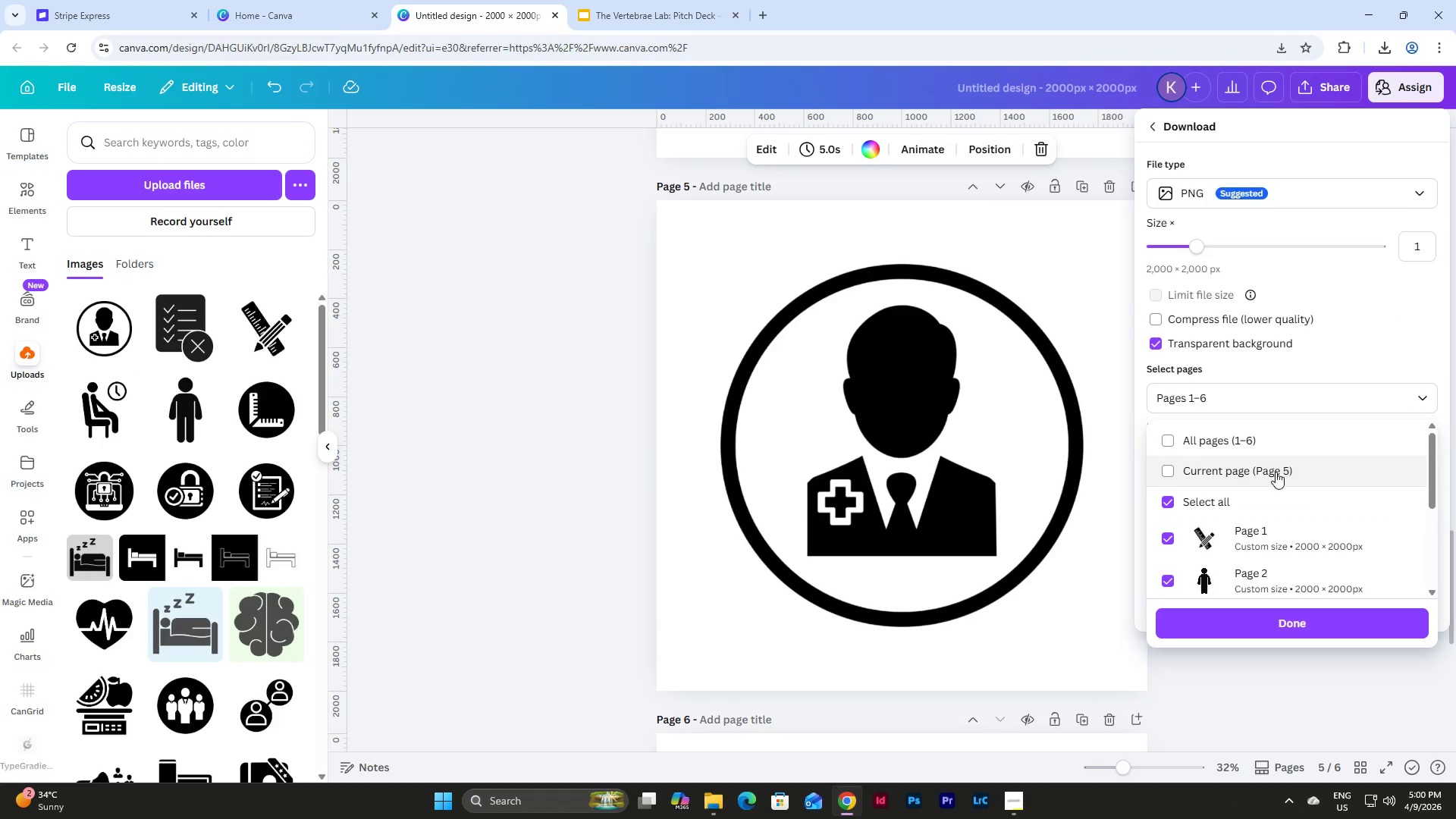 
left_click([1275, 472])
 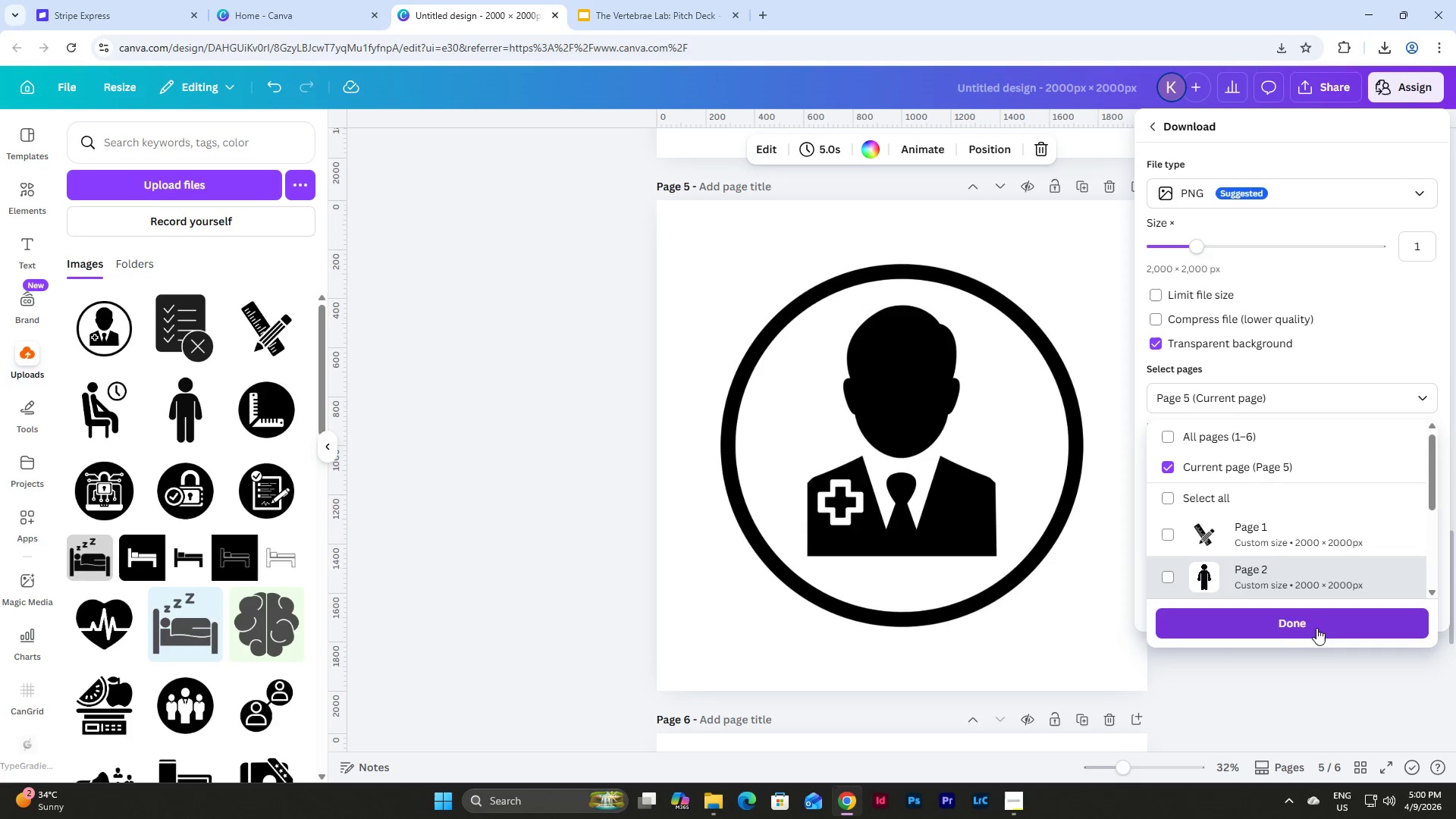 
left_click([1298, 622])
 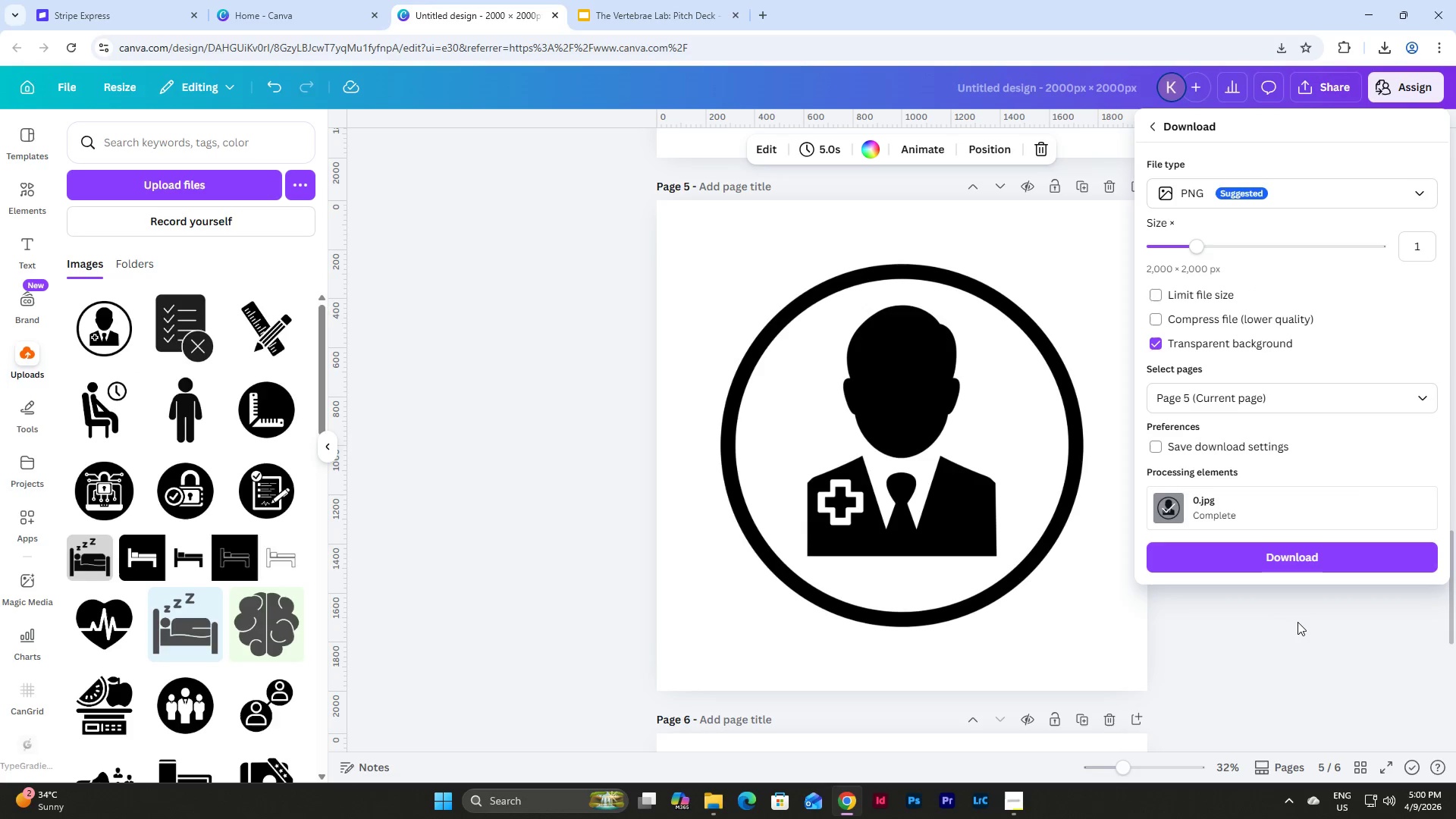 
left_click([1298, 544])
 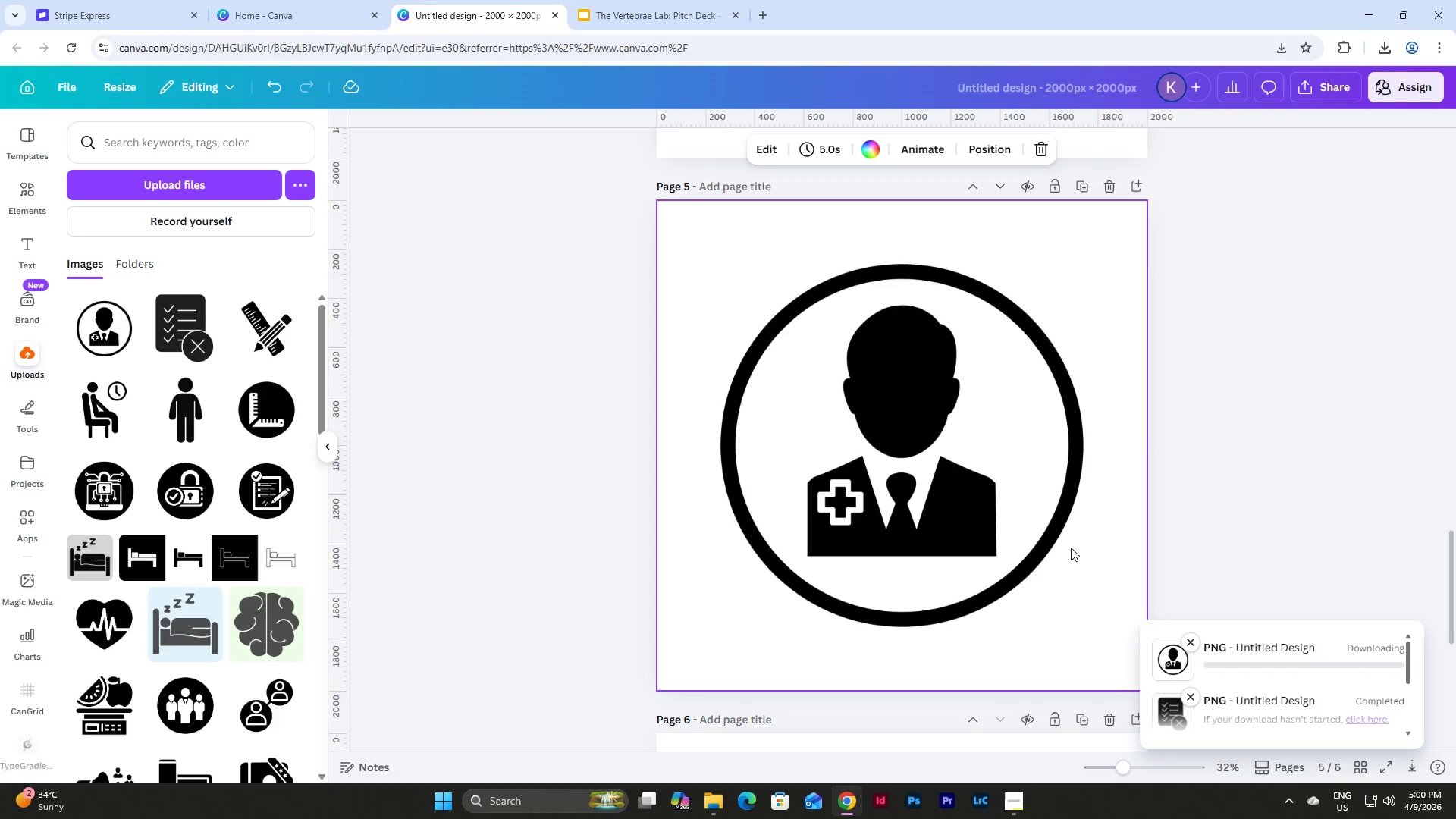 
left_click([921, 435])
 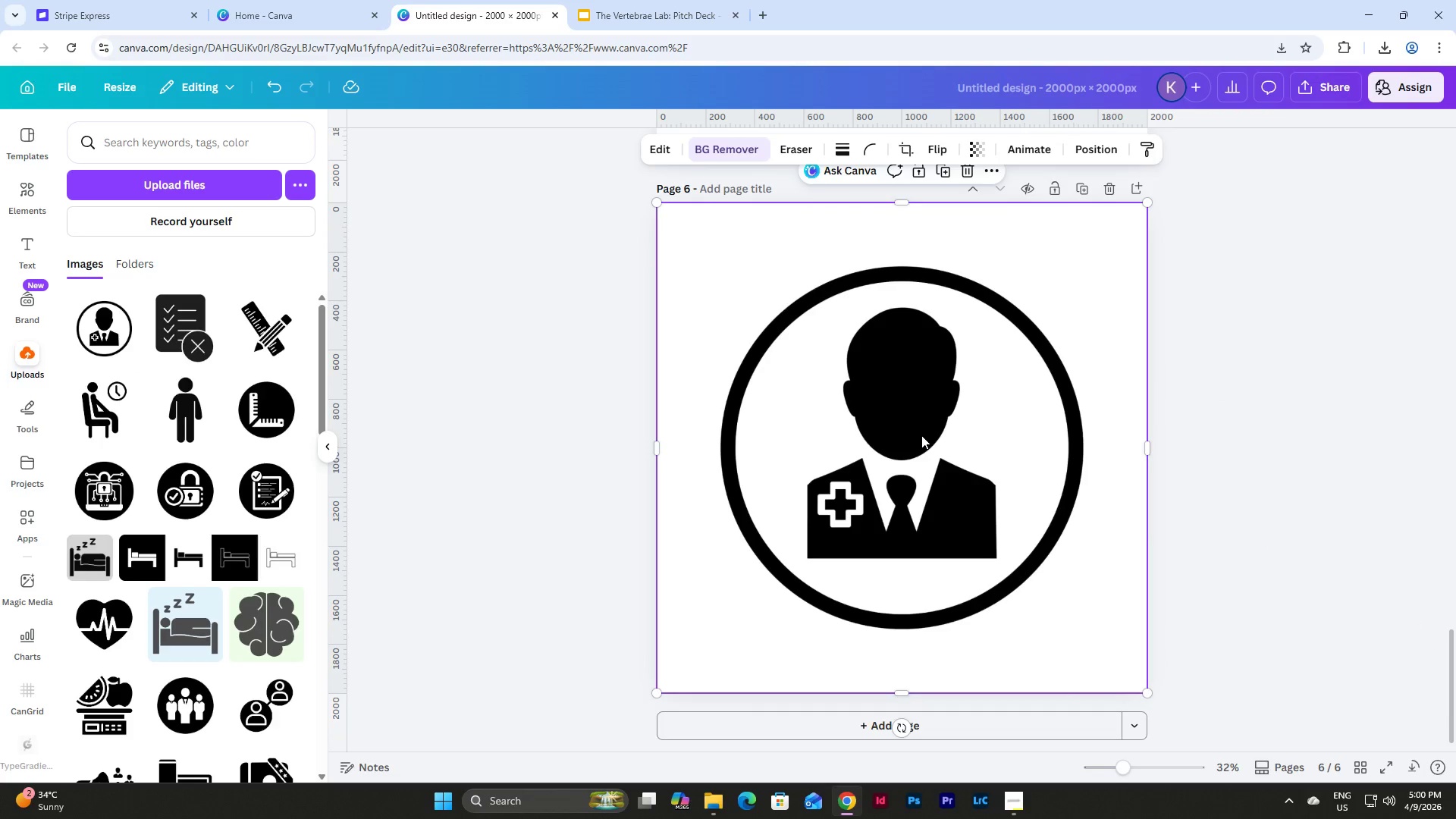 
scroll: coordinate [763, 505], scroll_direction: down, amount: 11.0
 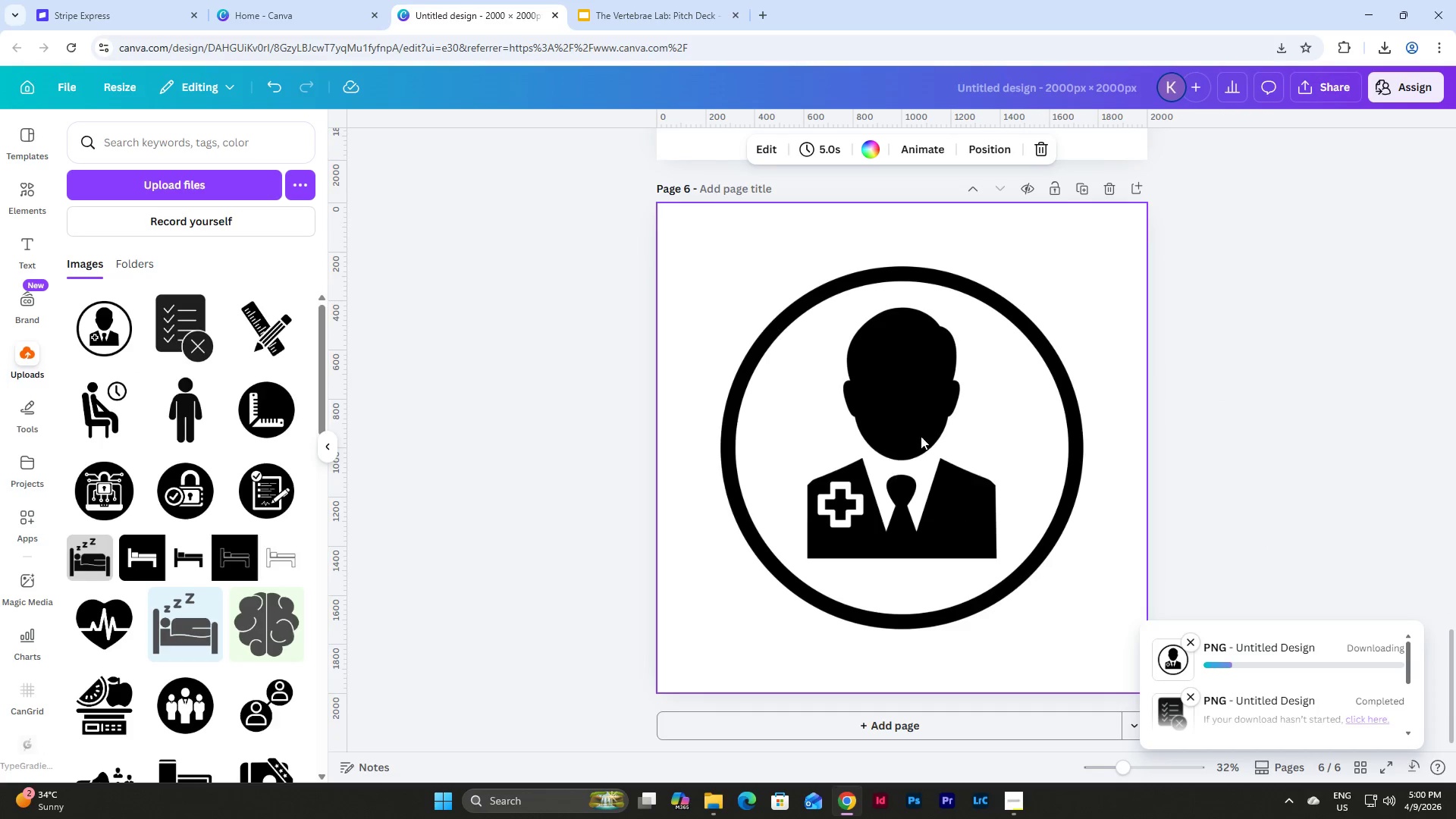 
key(Backspace)
 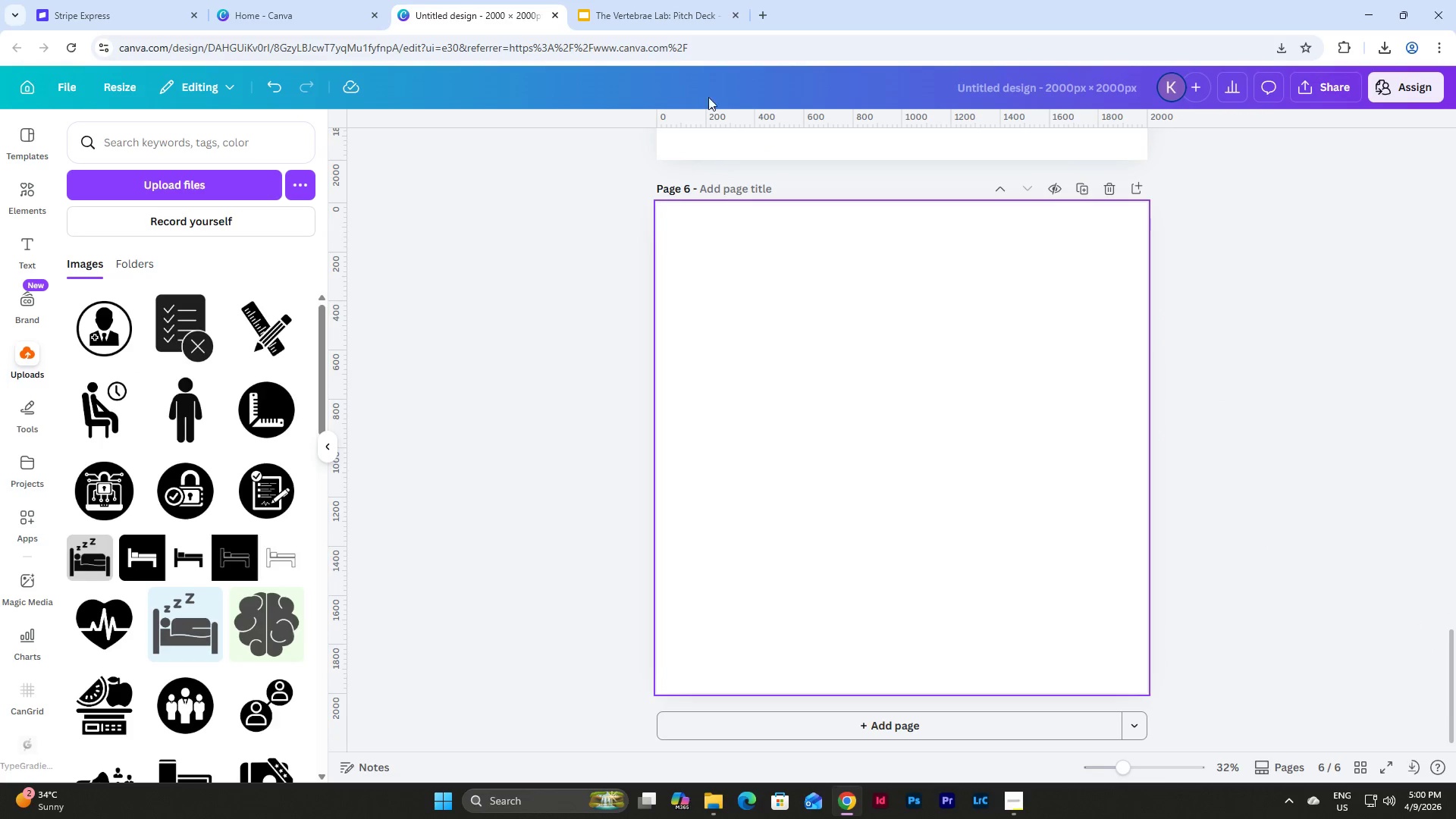 
left_click([661, 0])
 